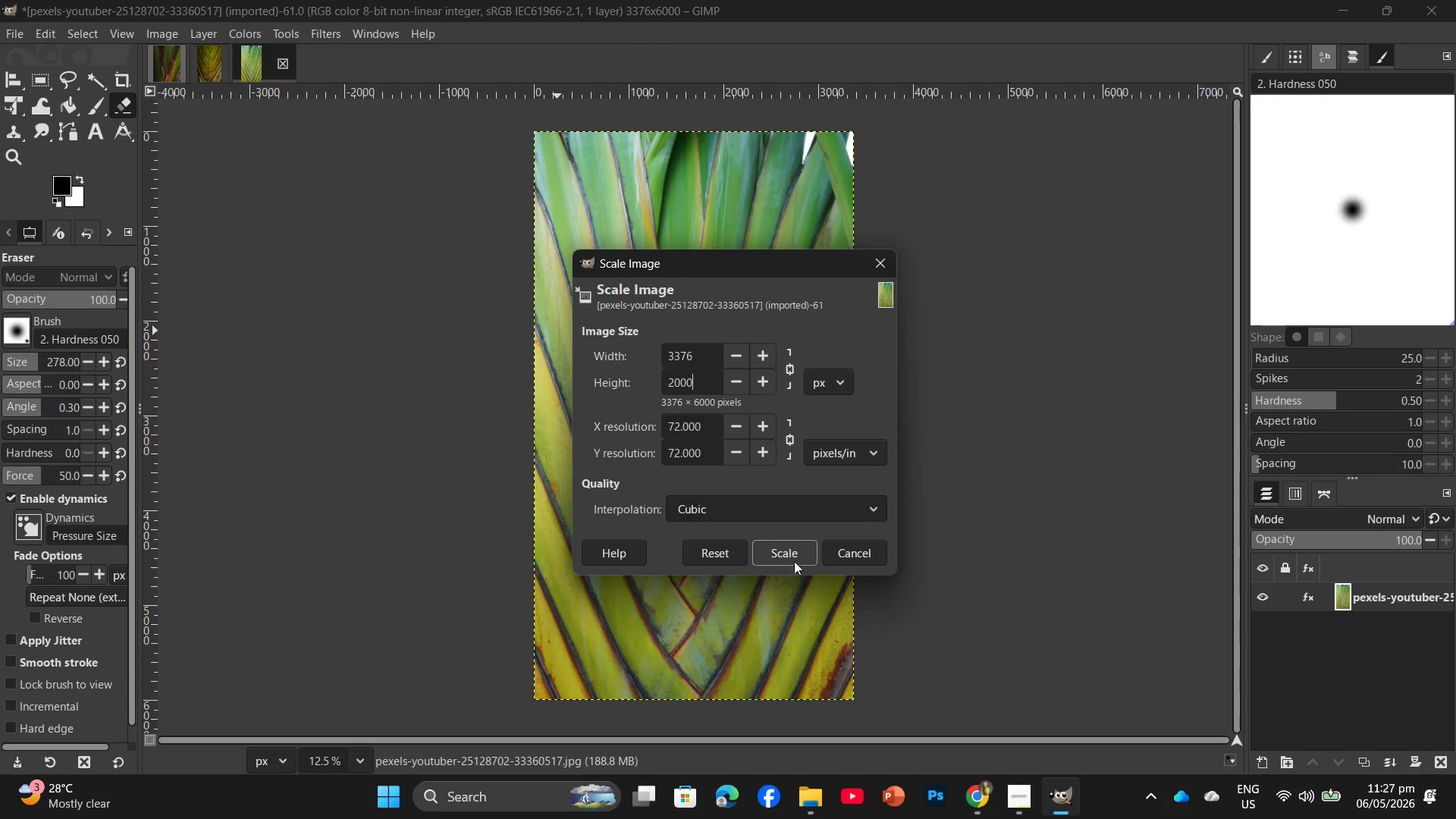 
left_click([797, 551])
 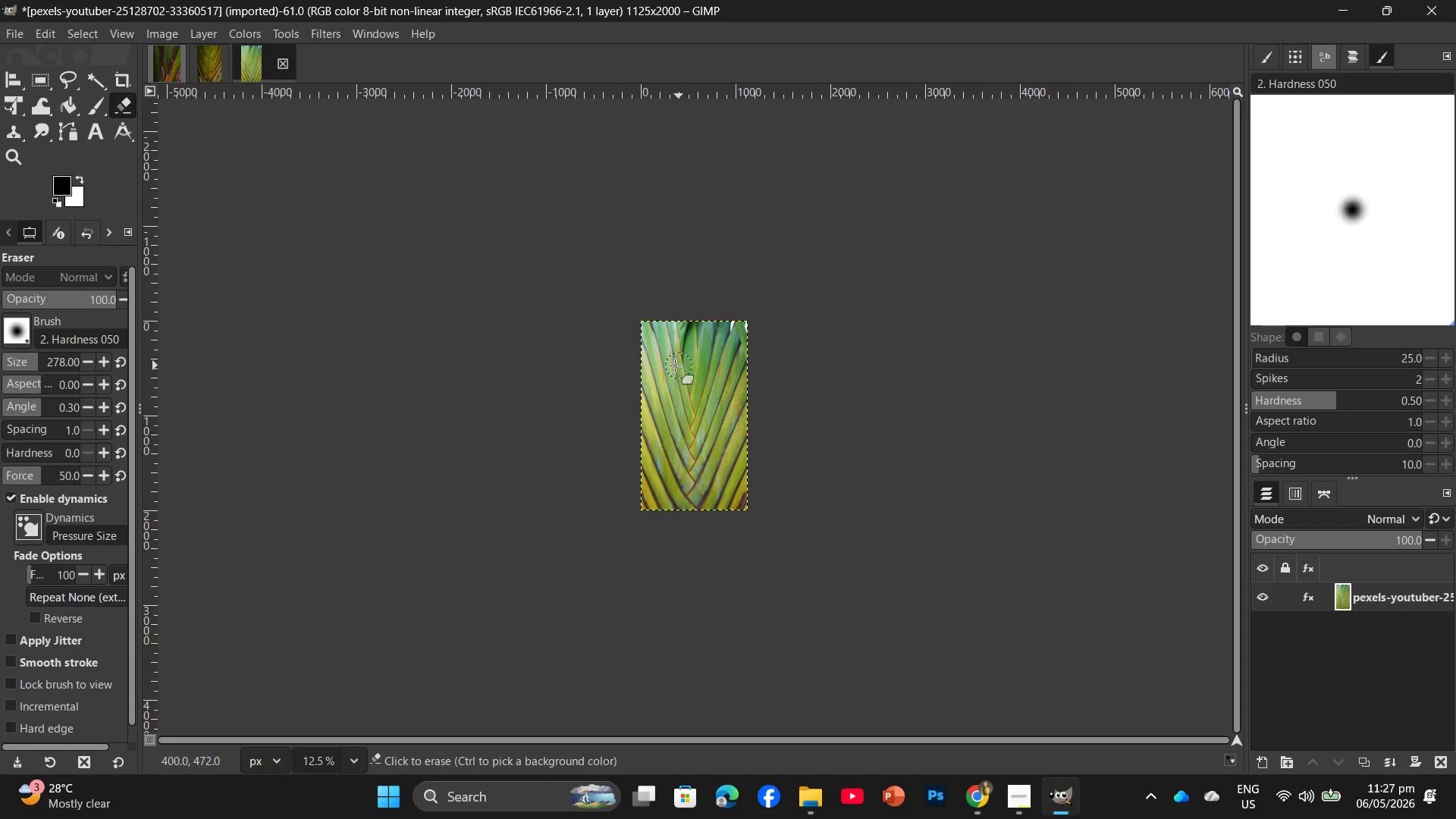 
key(Control+Shift+E)
 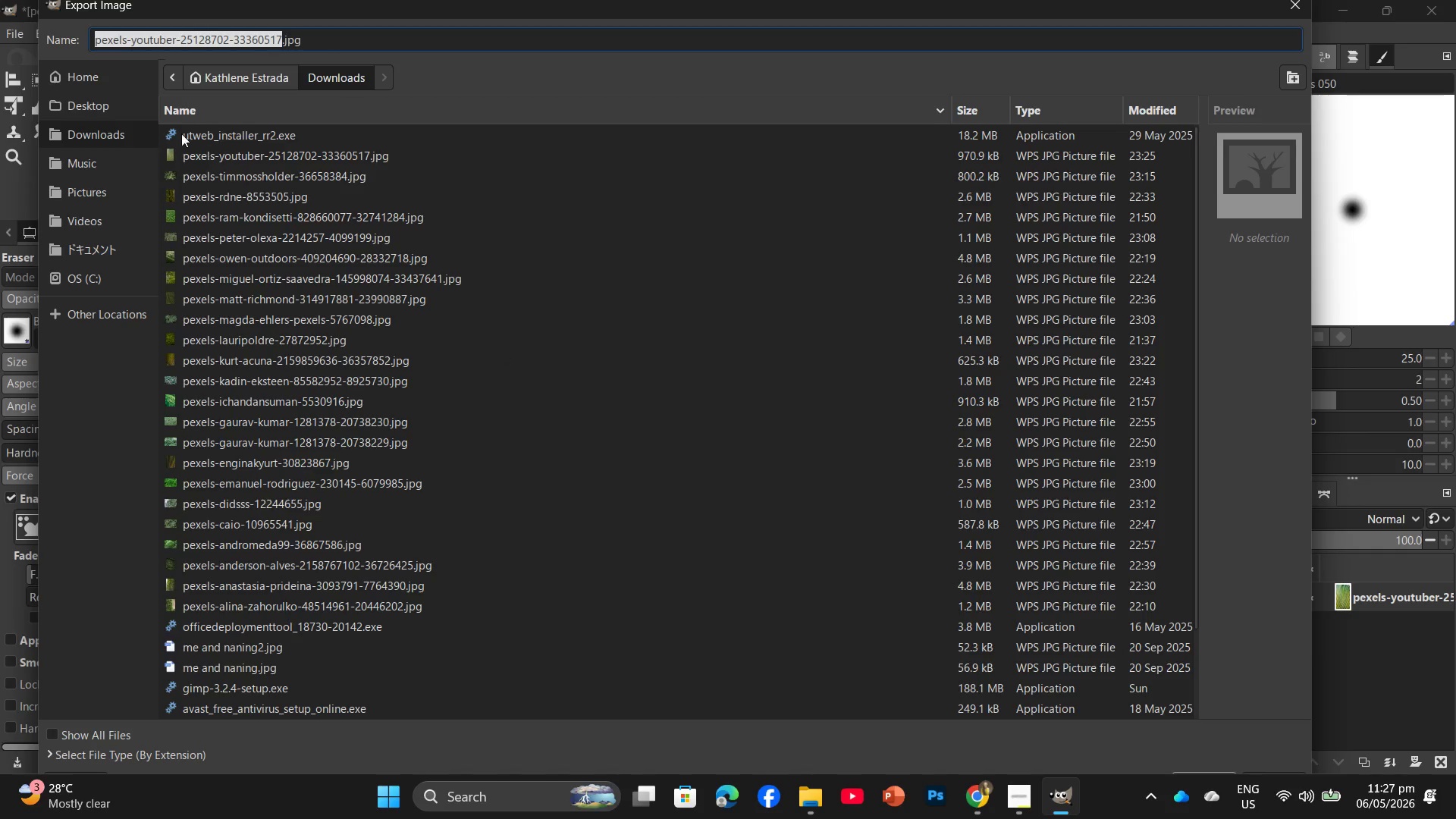 
left_click([93, 96])
 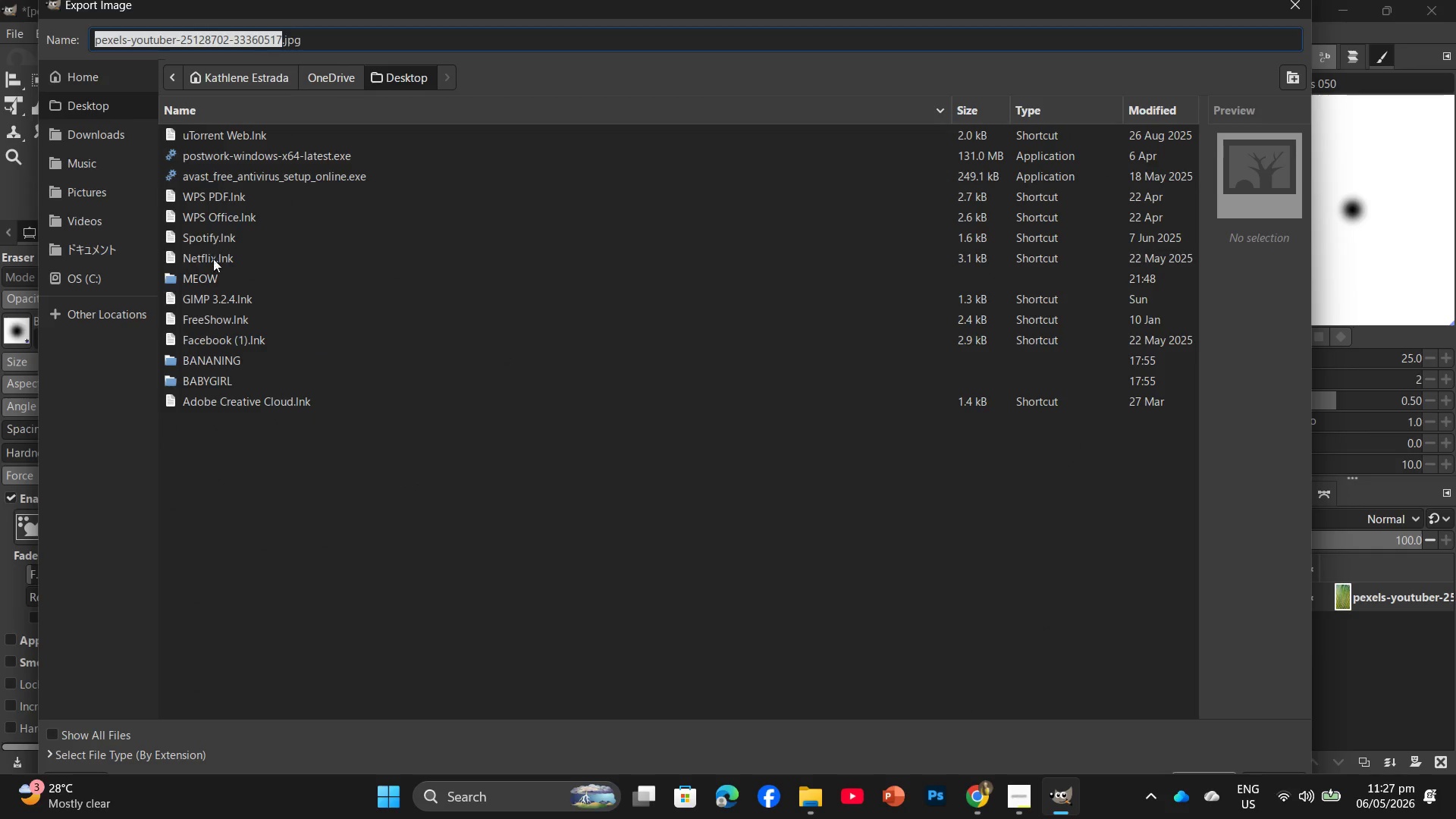 
double_click([209, 275])
 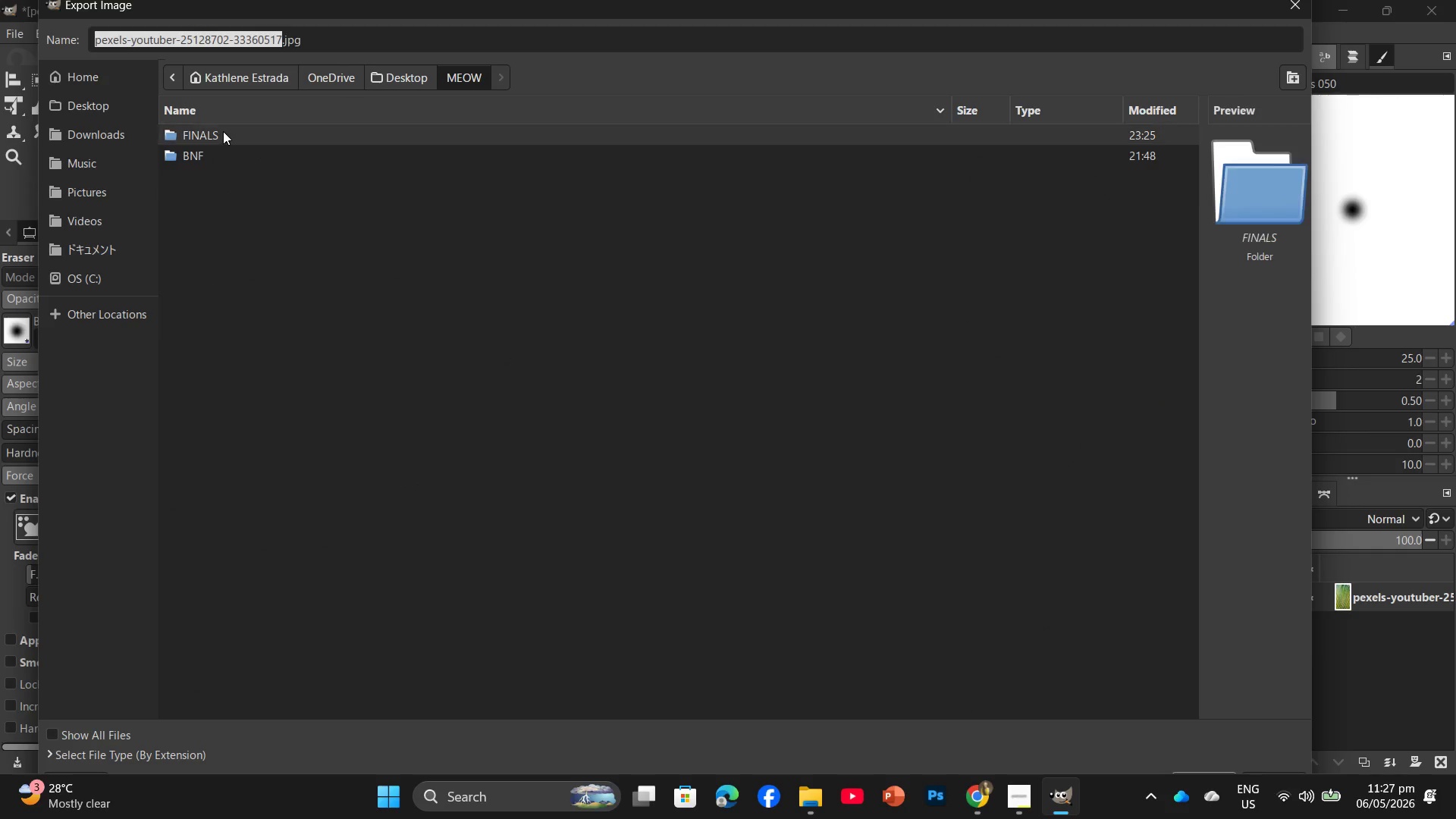 
double_click([223, 131])
 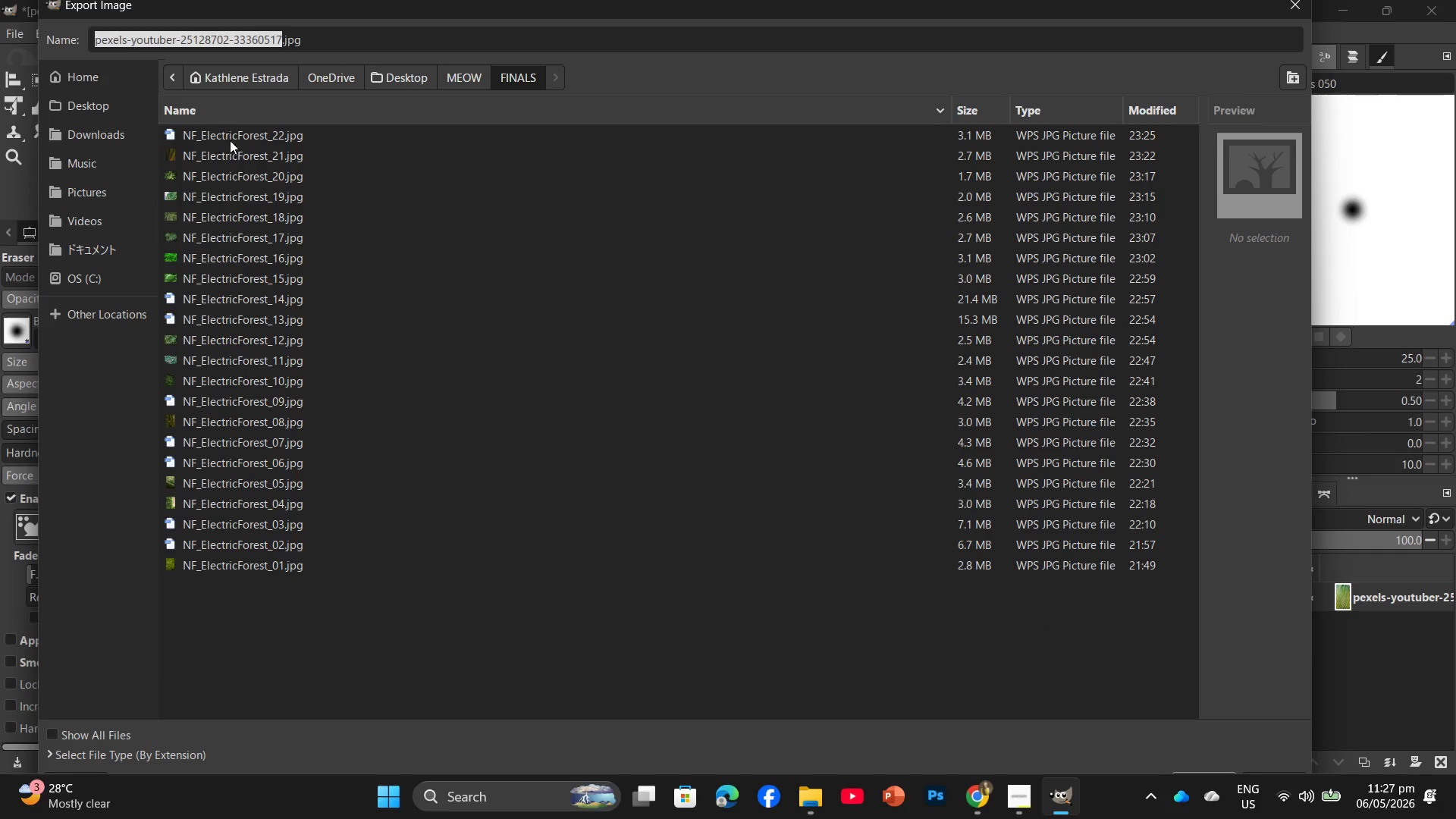 
left_click([234, 133])
 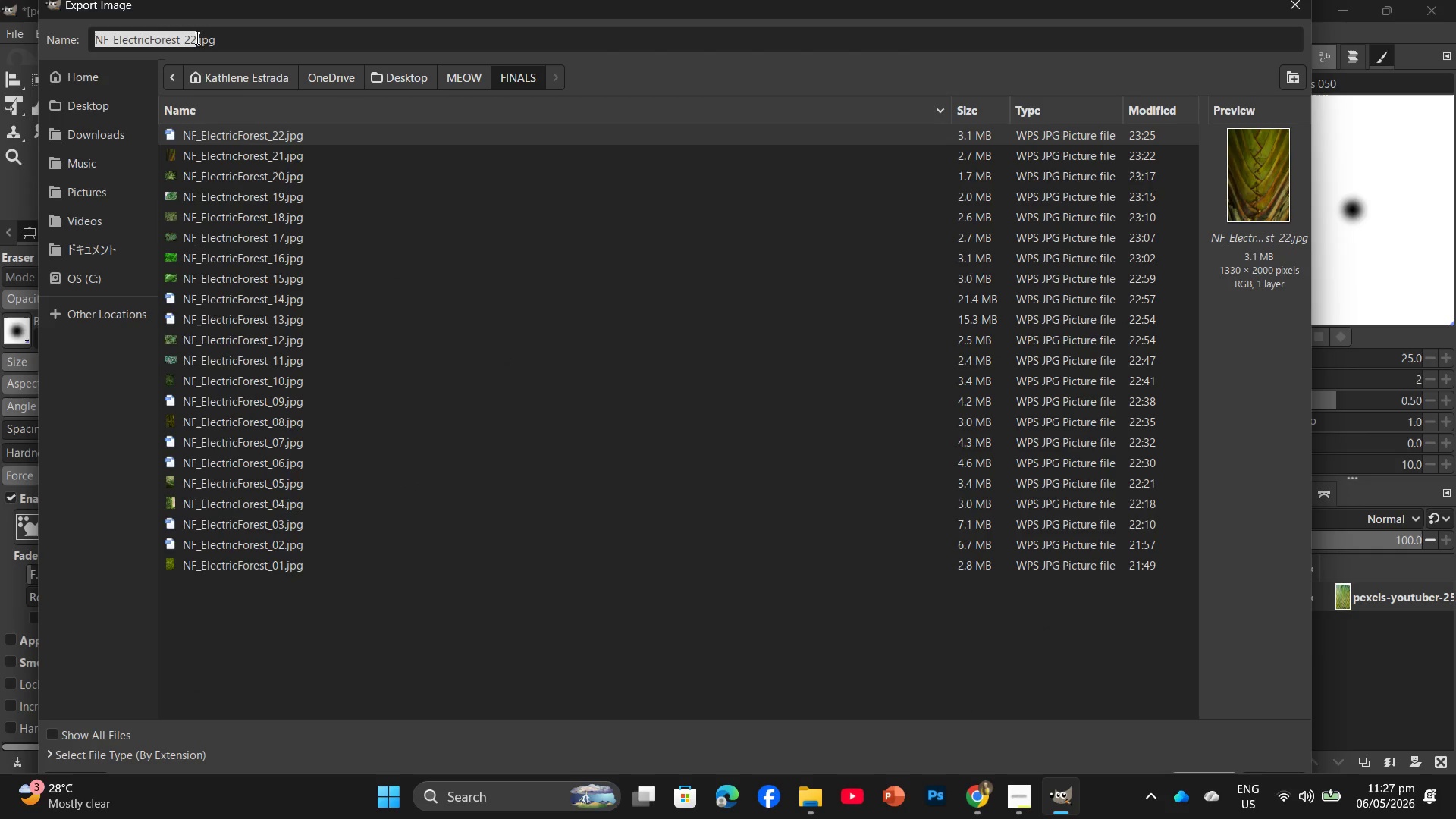 
left_click([193, 36])
 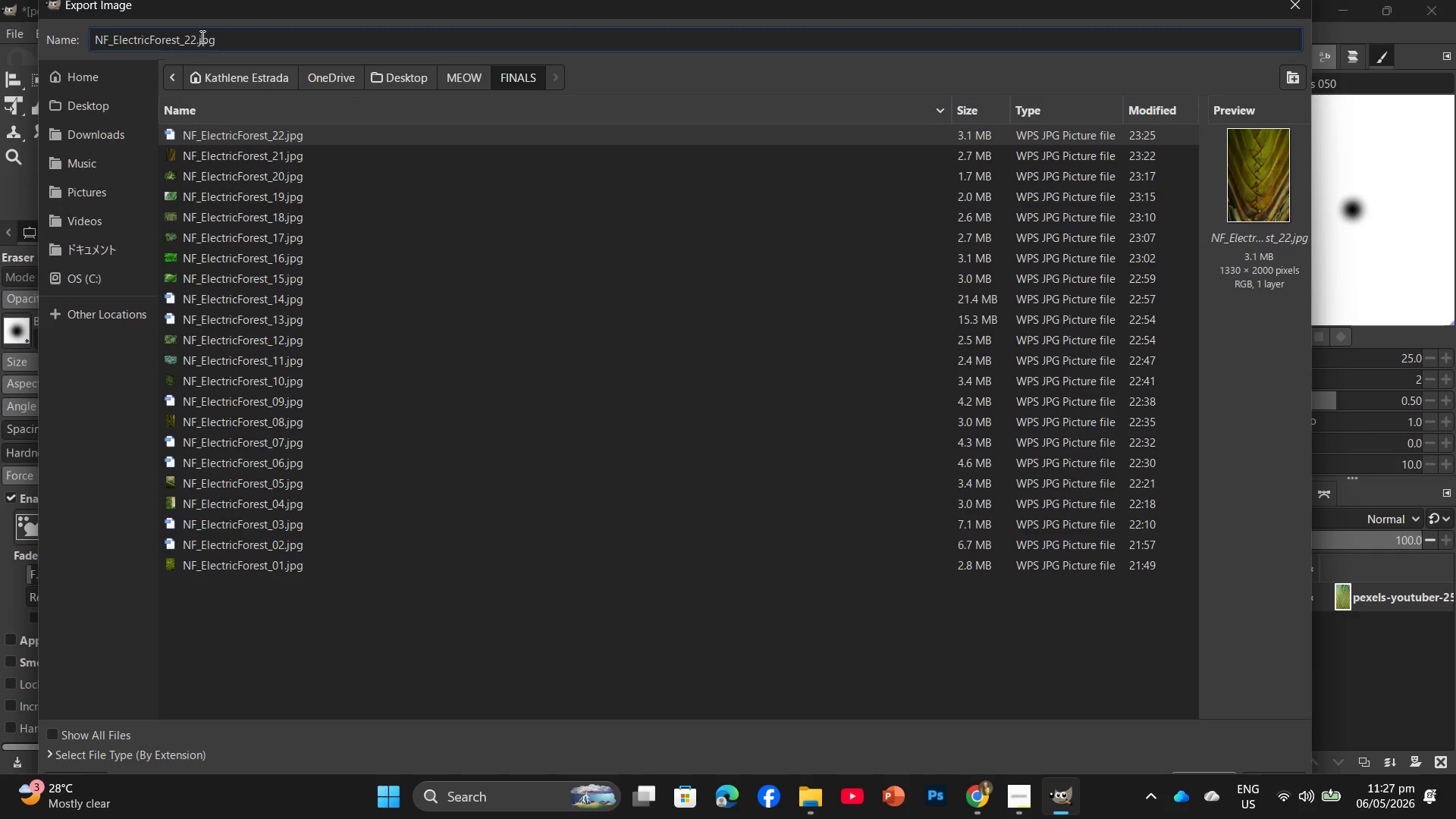 
key(ArrowRight)
 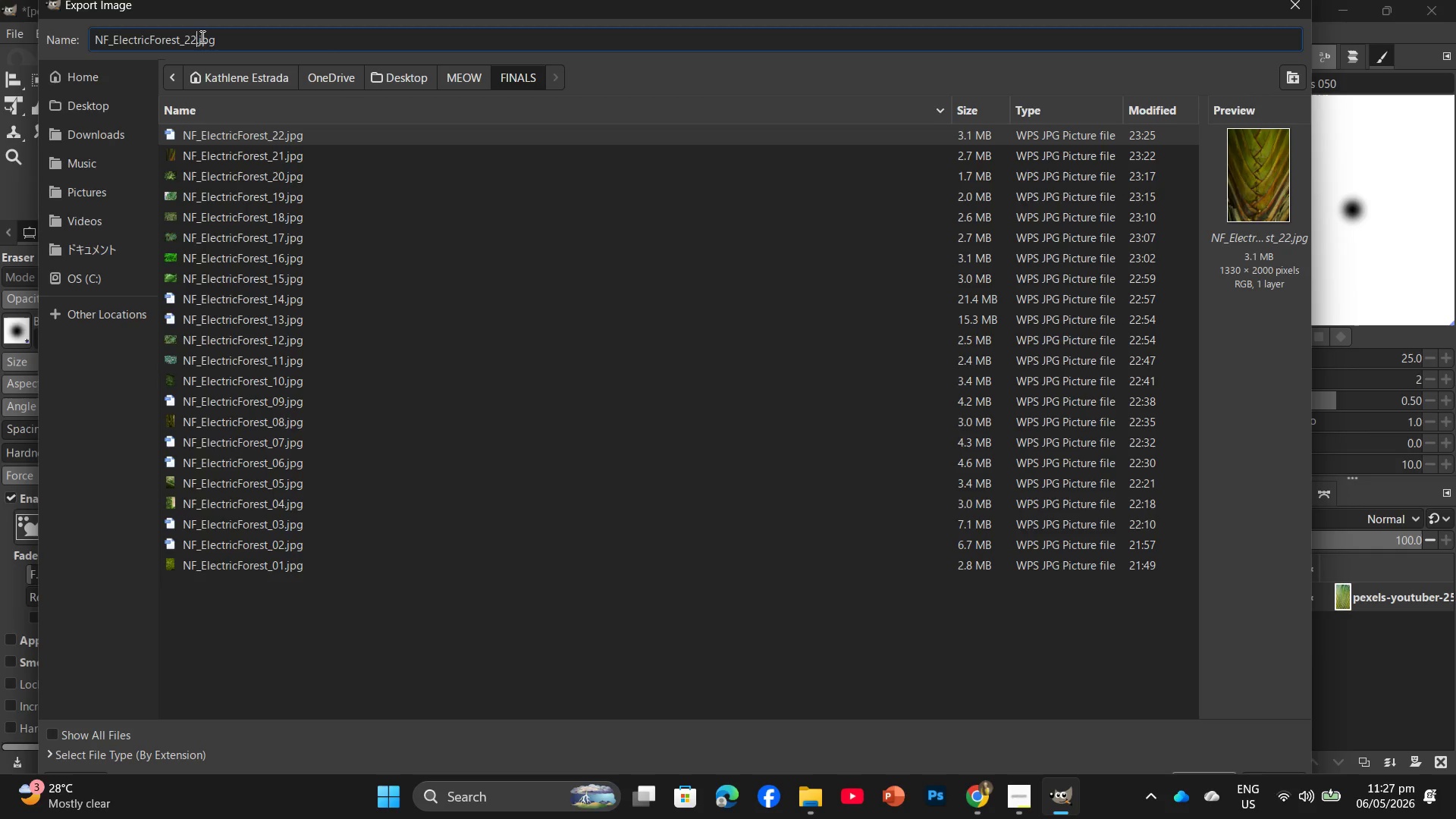 
key(Backspace)
 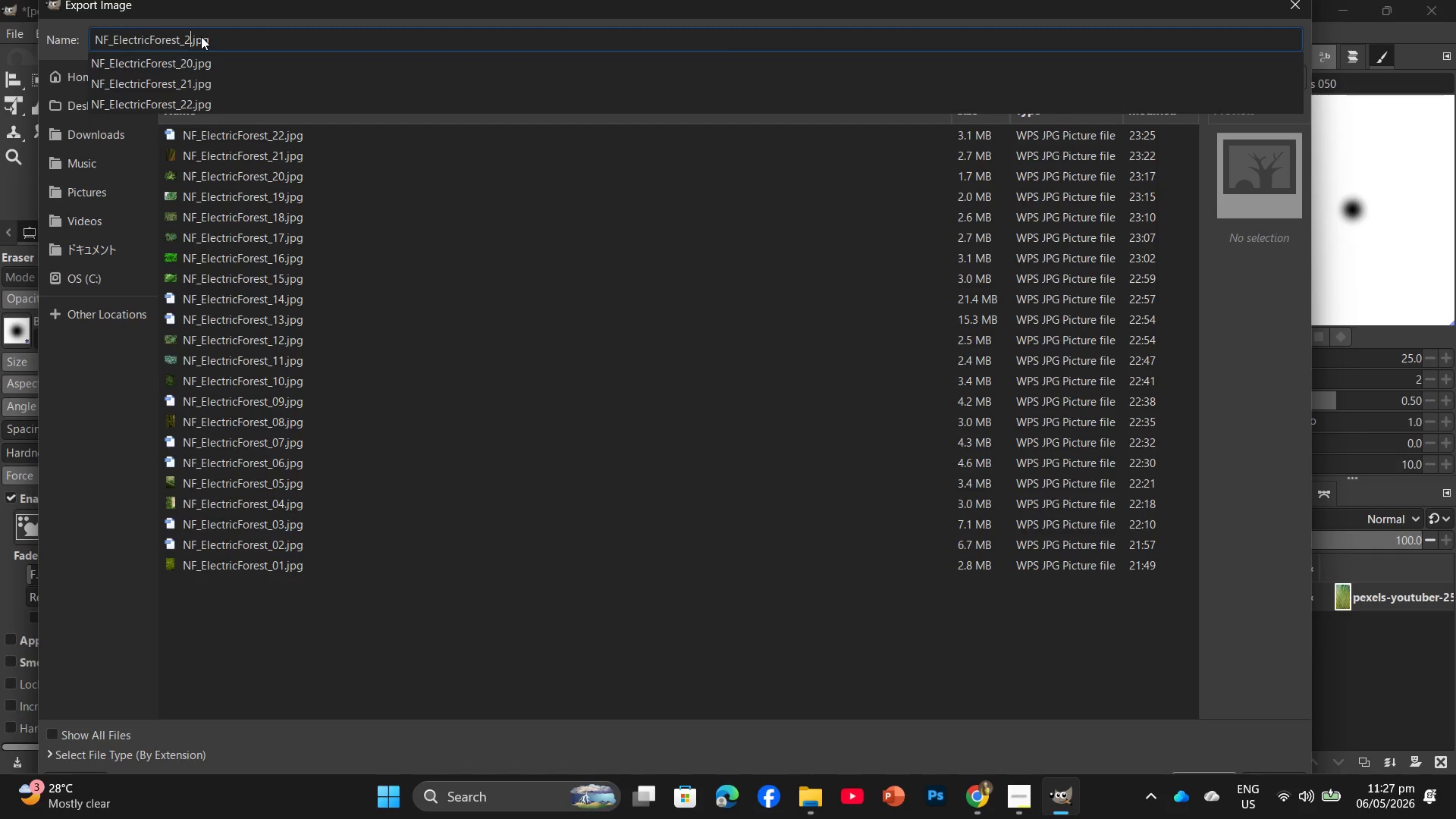 
key(Numpad3)
 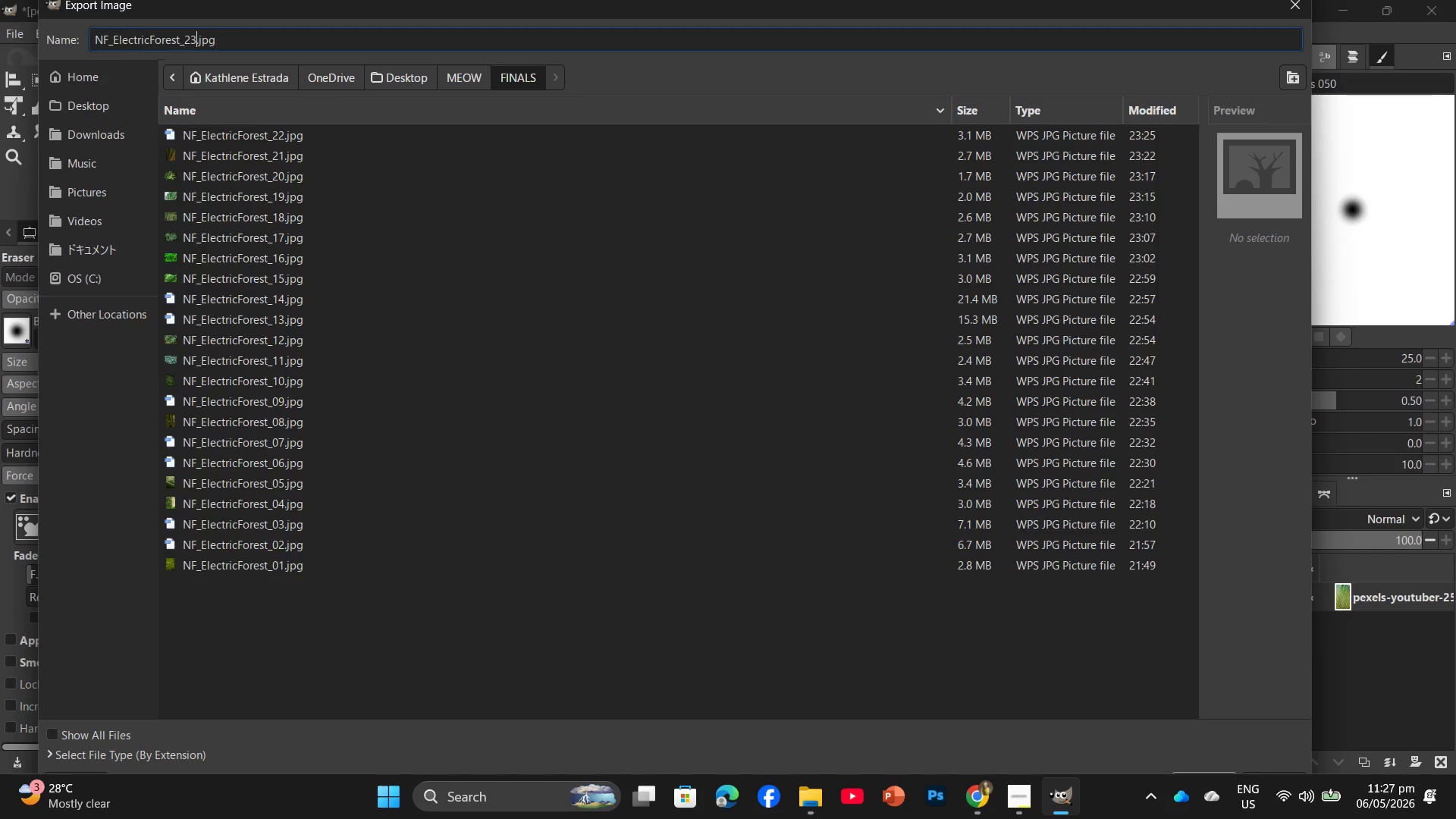 
key(Enter)
 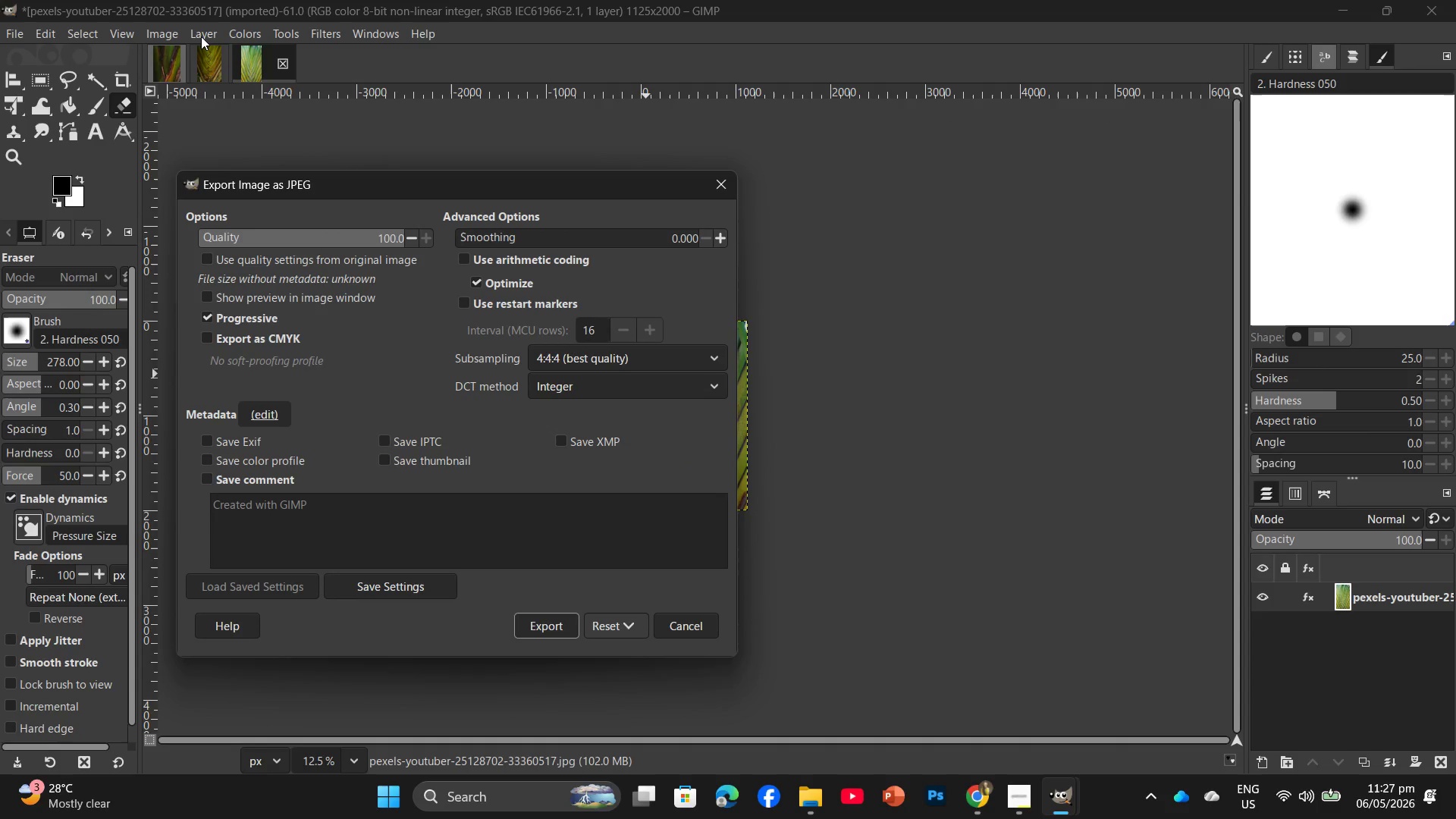 
key(Enter)
 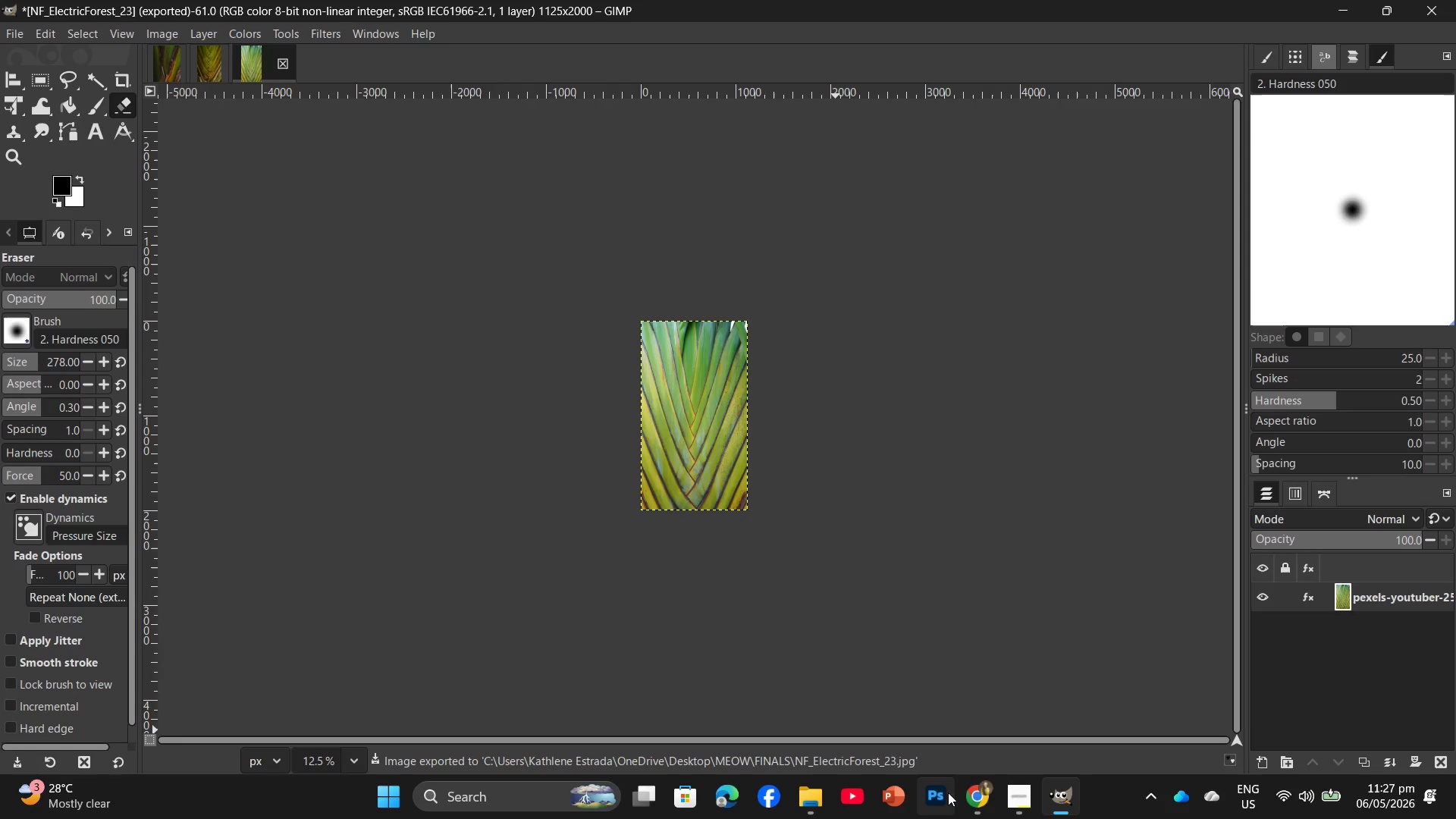 
wait(7.48)
 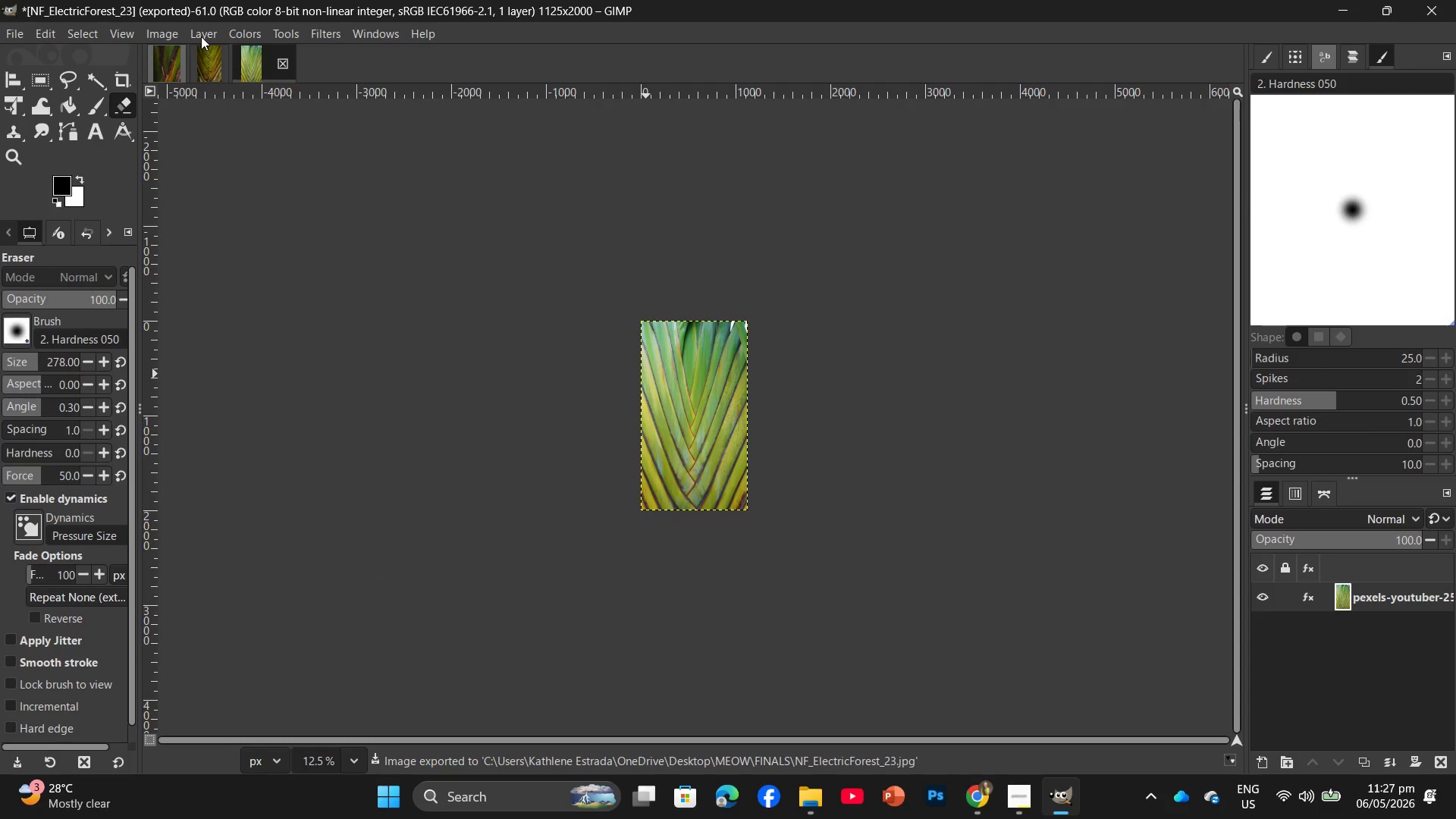 
left_click([935, 111])
 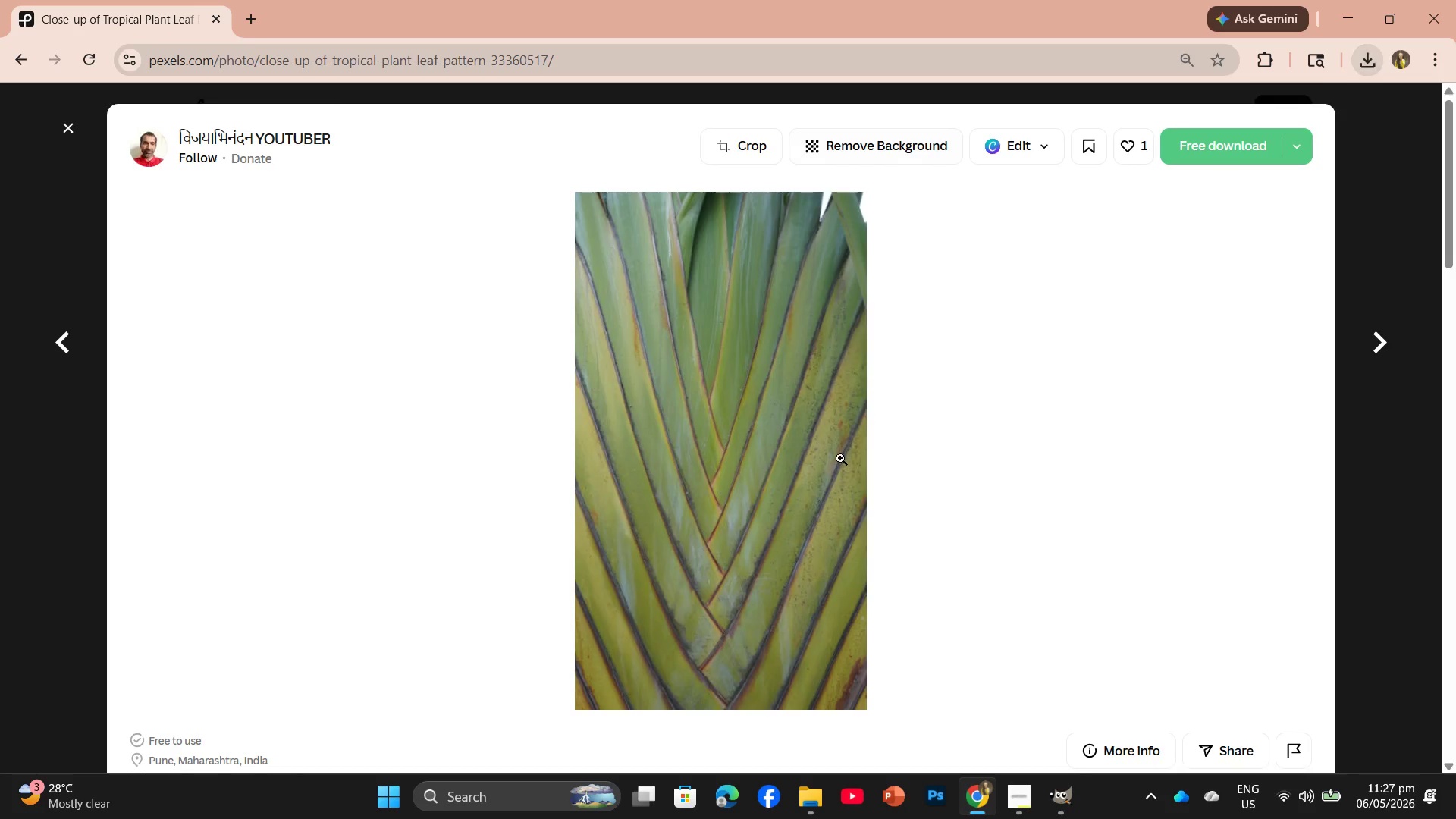 
scroll: coordinate [635, 398], scroll_direction: down, amount: 14.0
 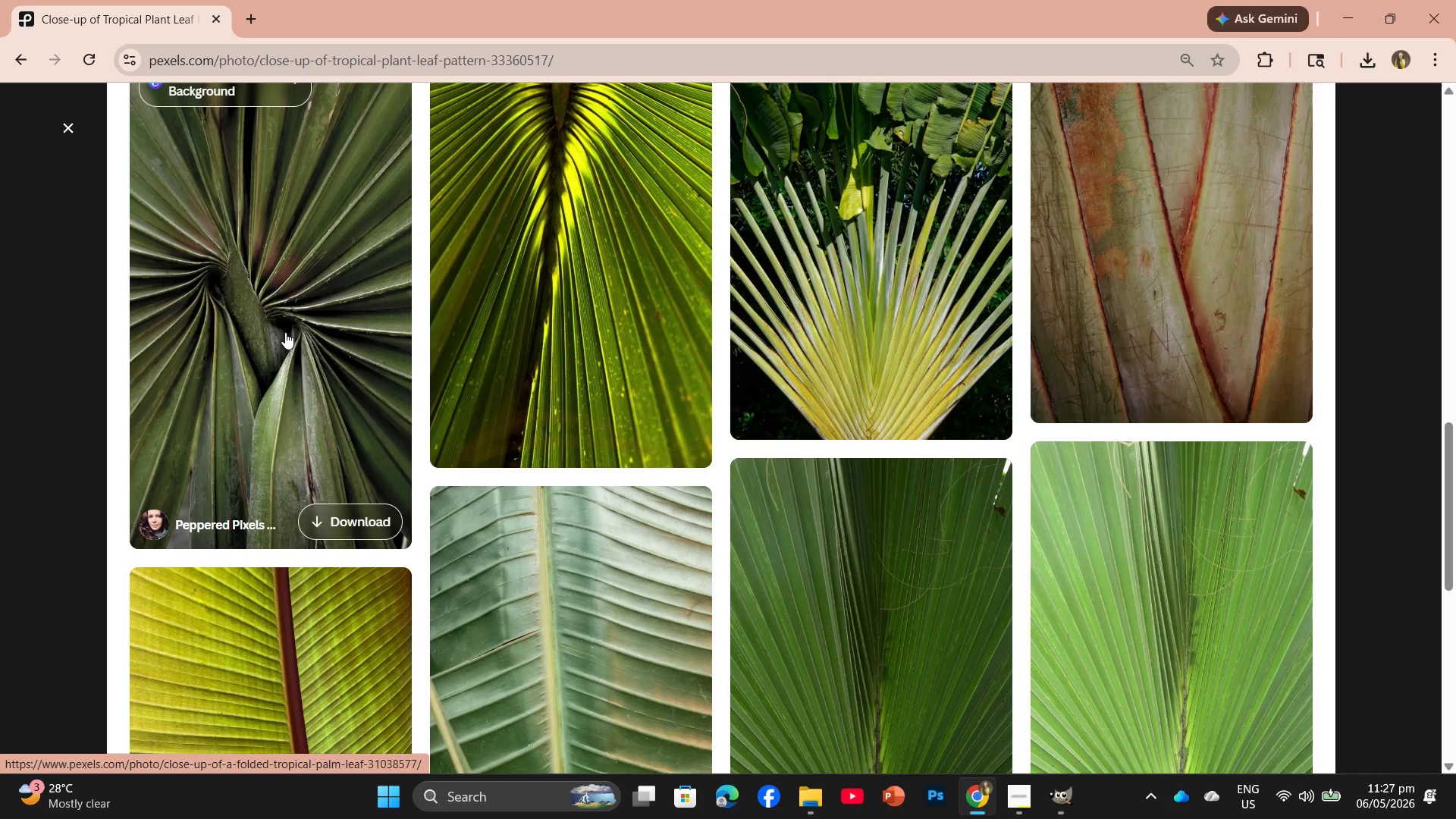 
left_click([285, 332])
 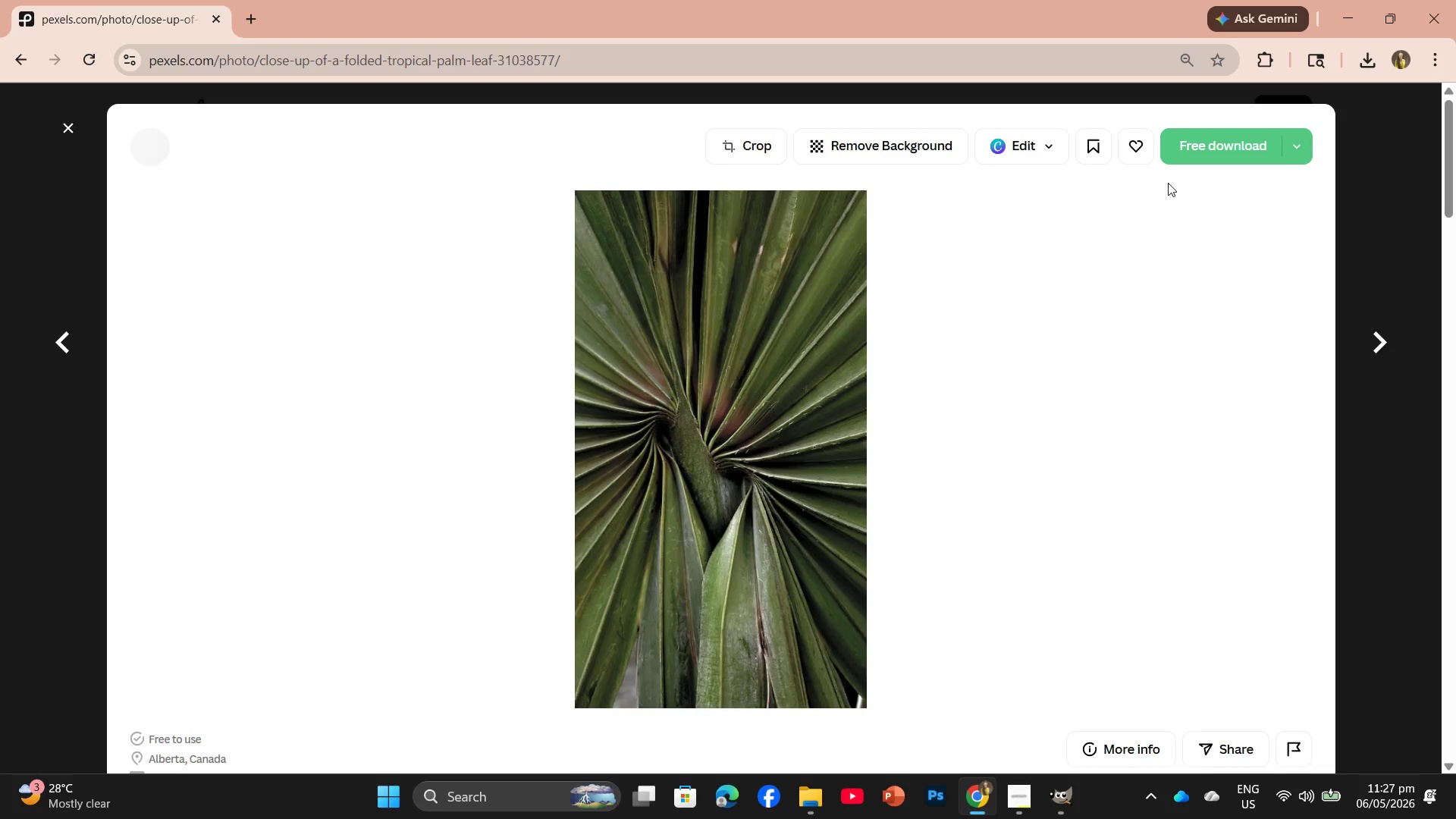 
left_click([1219, 160])
 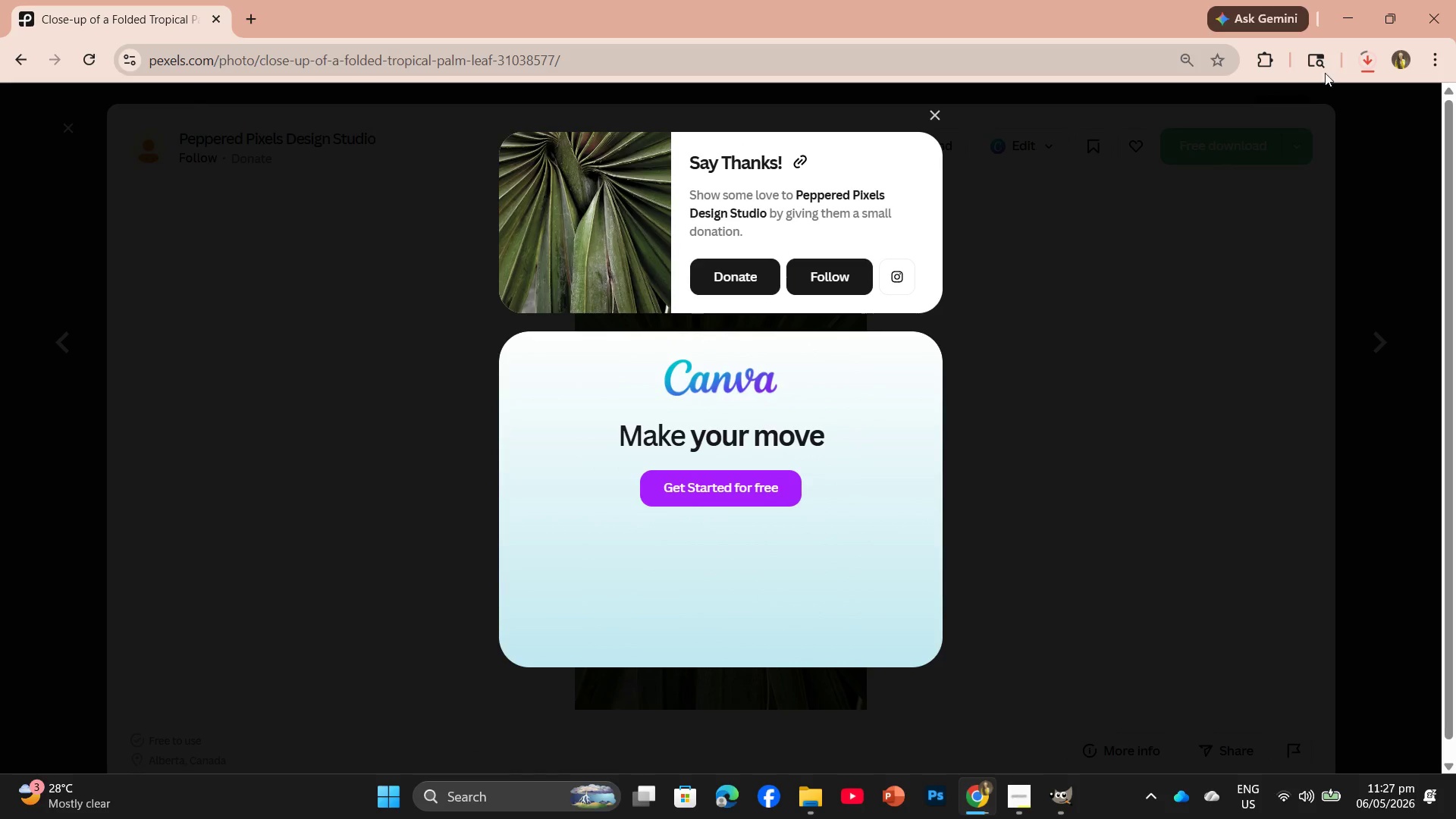 
left_click_drag(start_coordinate=[1200, 126], to_coordinate=[487, 58])
 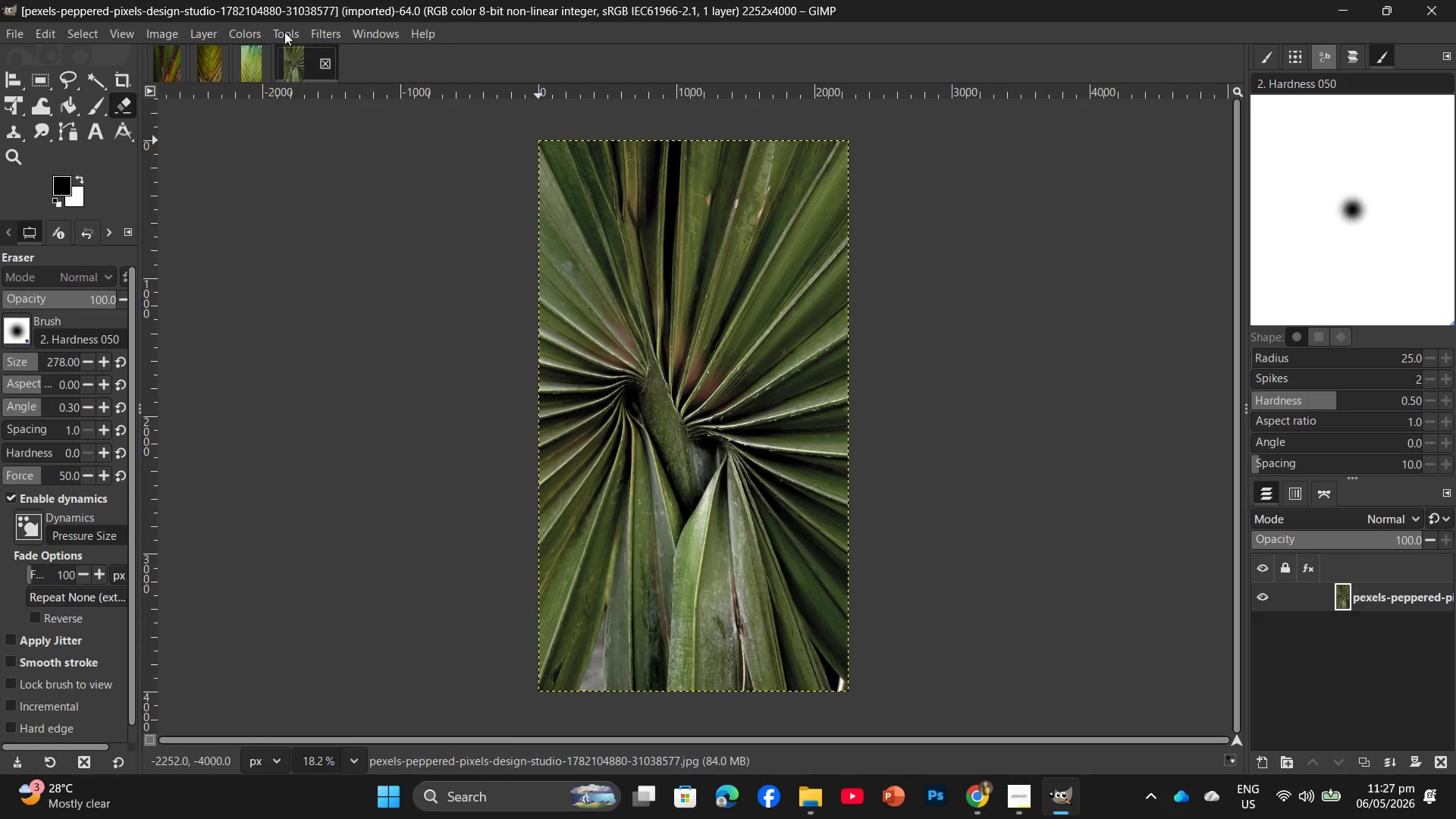 
left_click([259, 32])
 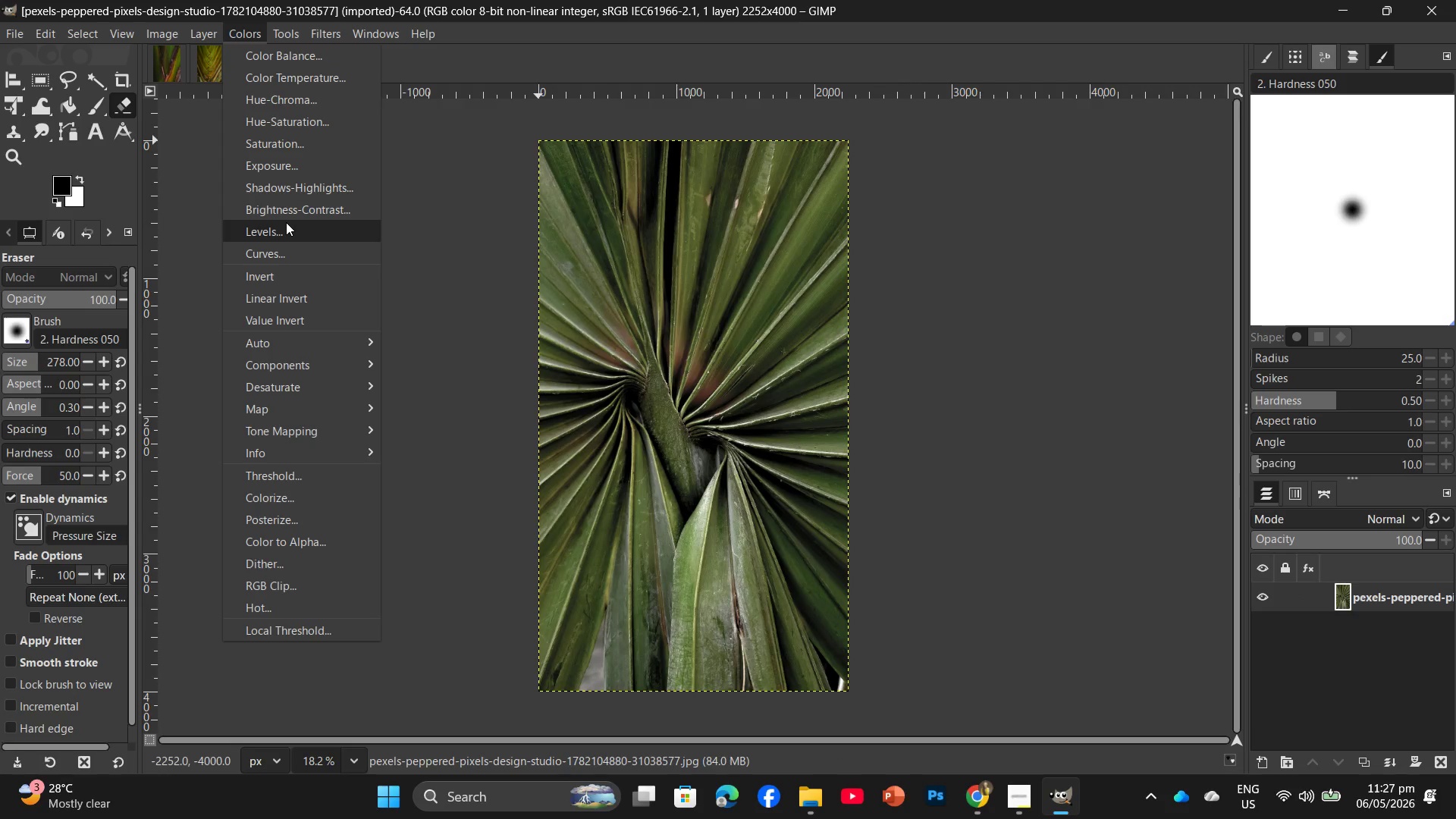 
left_click([286, 223])
 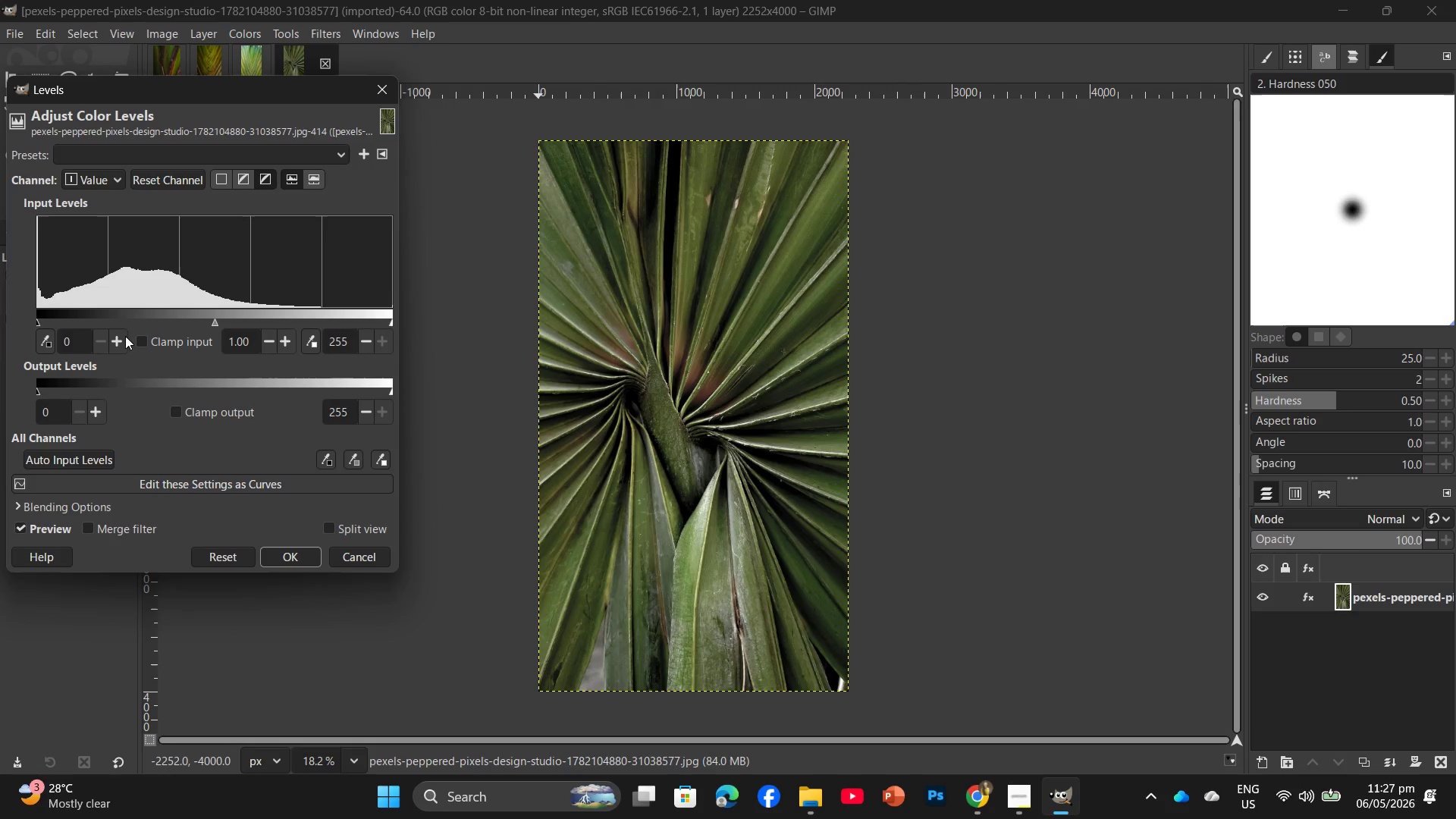 
double_click([124, 337])
 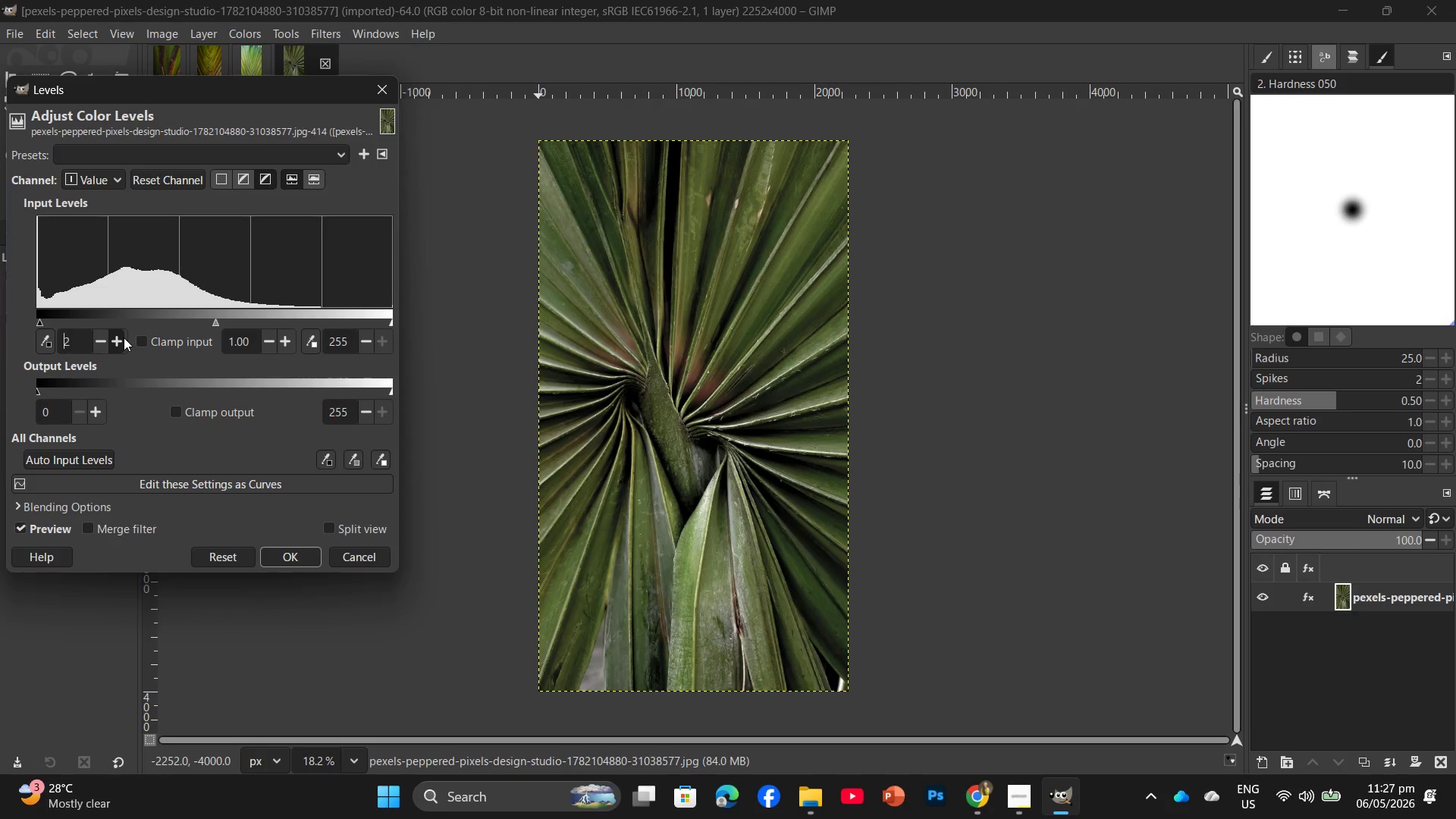 
triple_click([124, 337])
 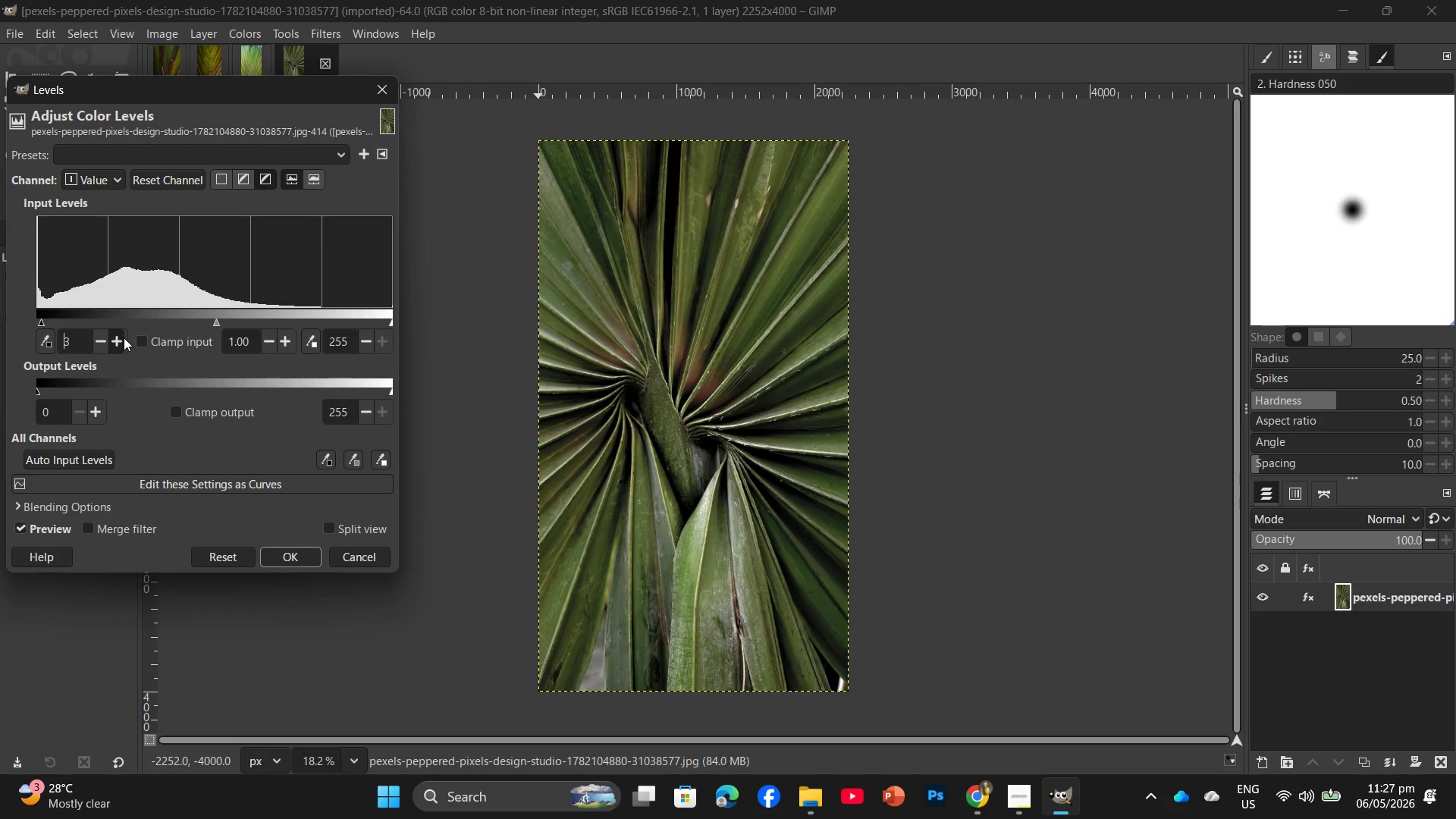 
triple_click([124, 337])
 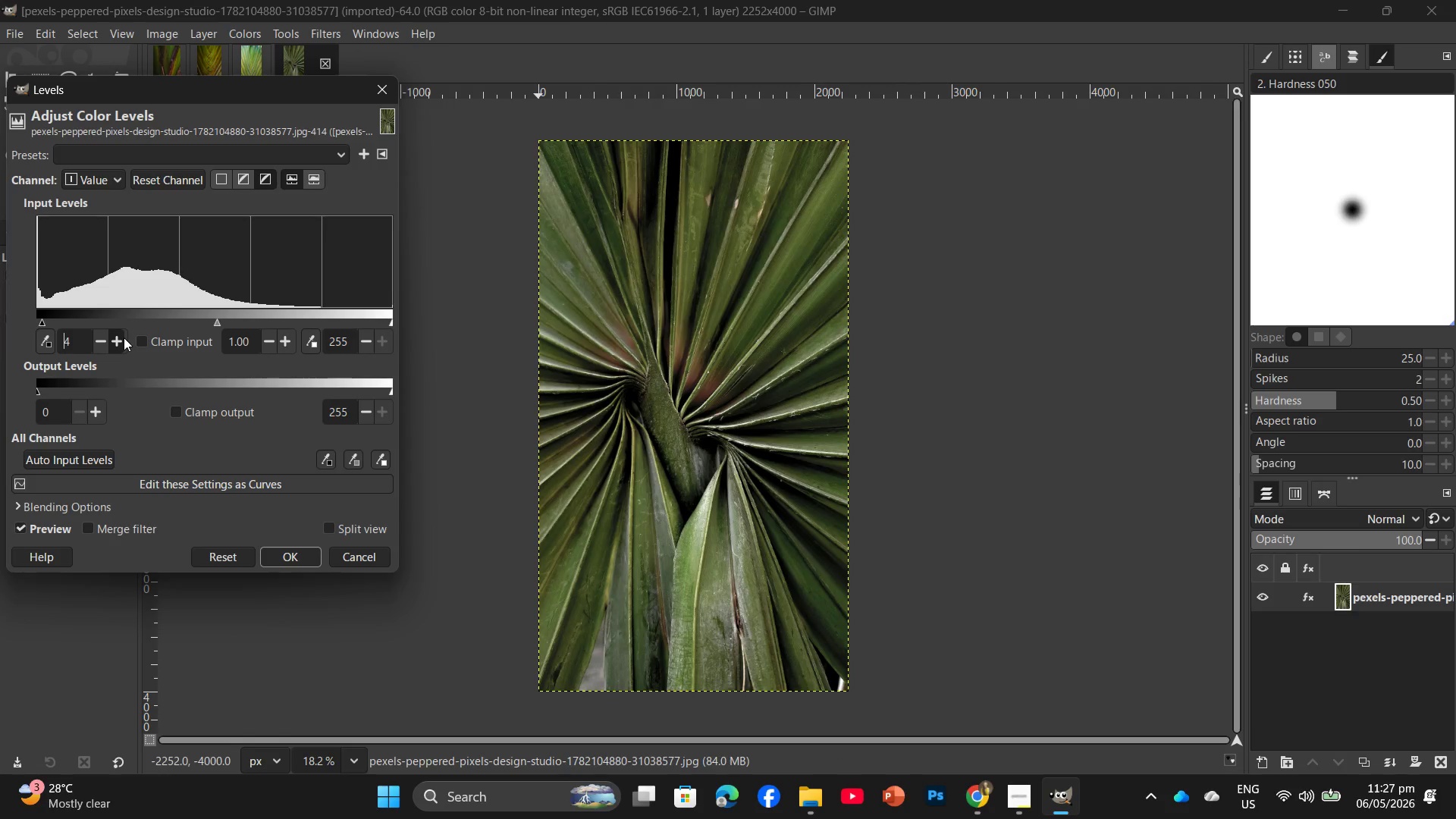 
triple_click([124, 337])
 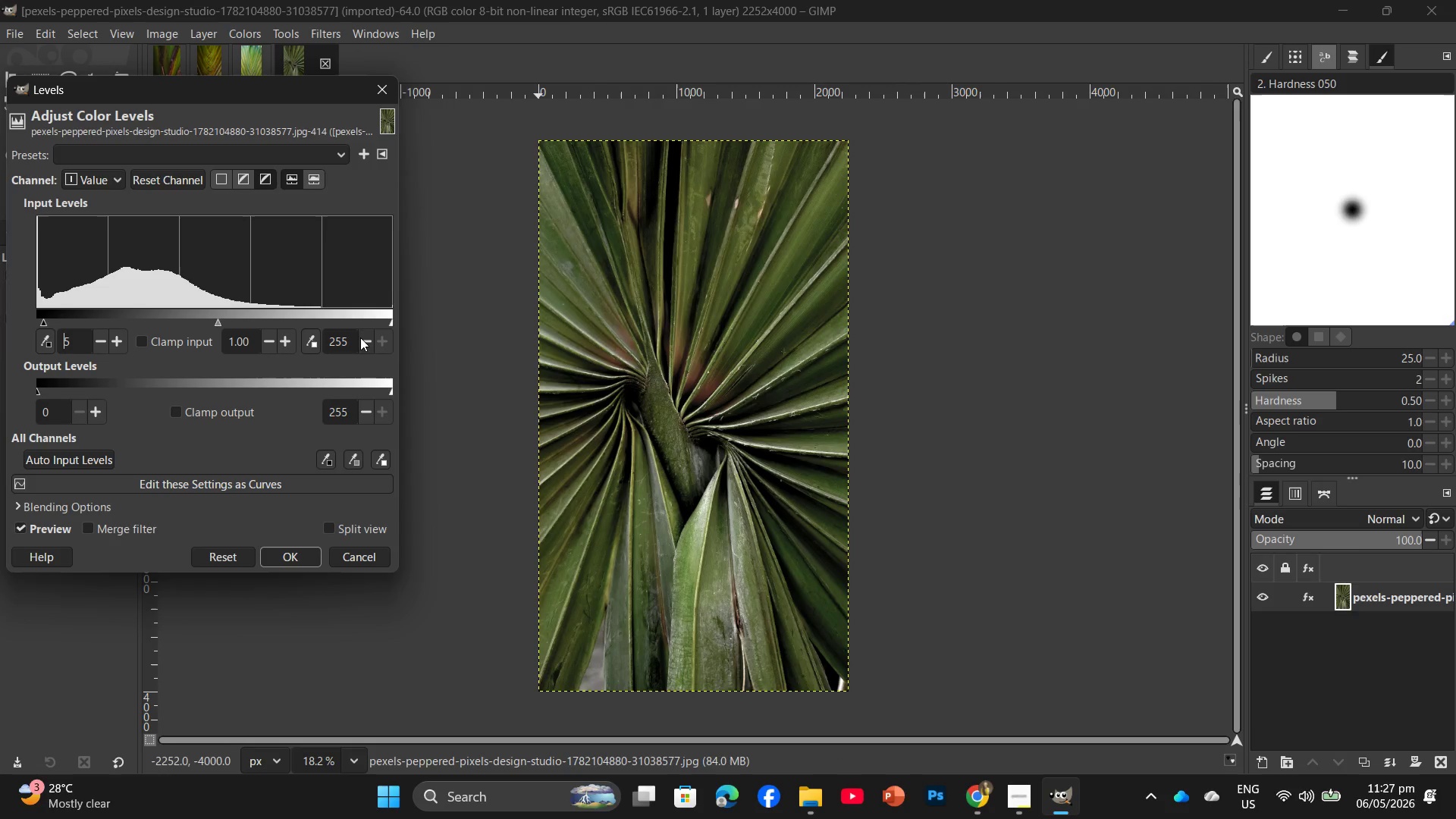 
double_click([365, 337])
 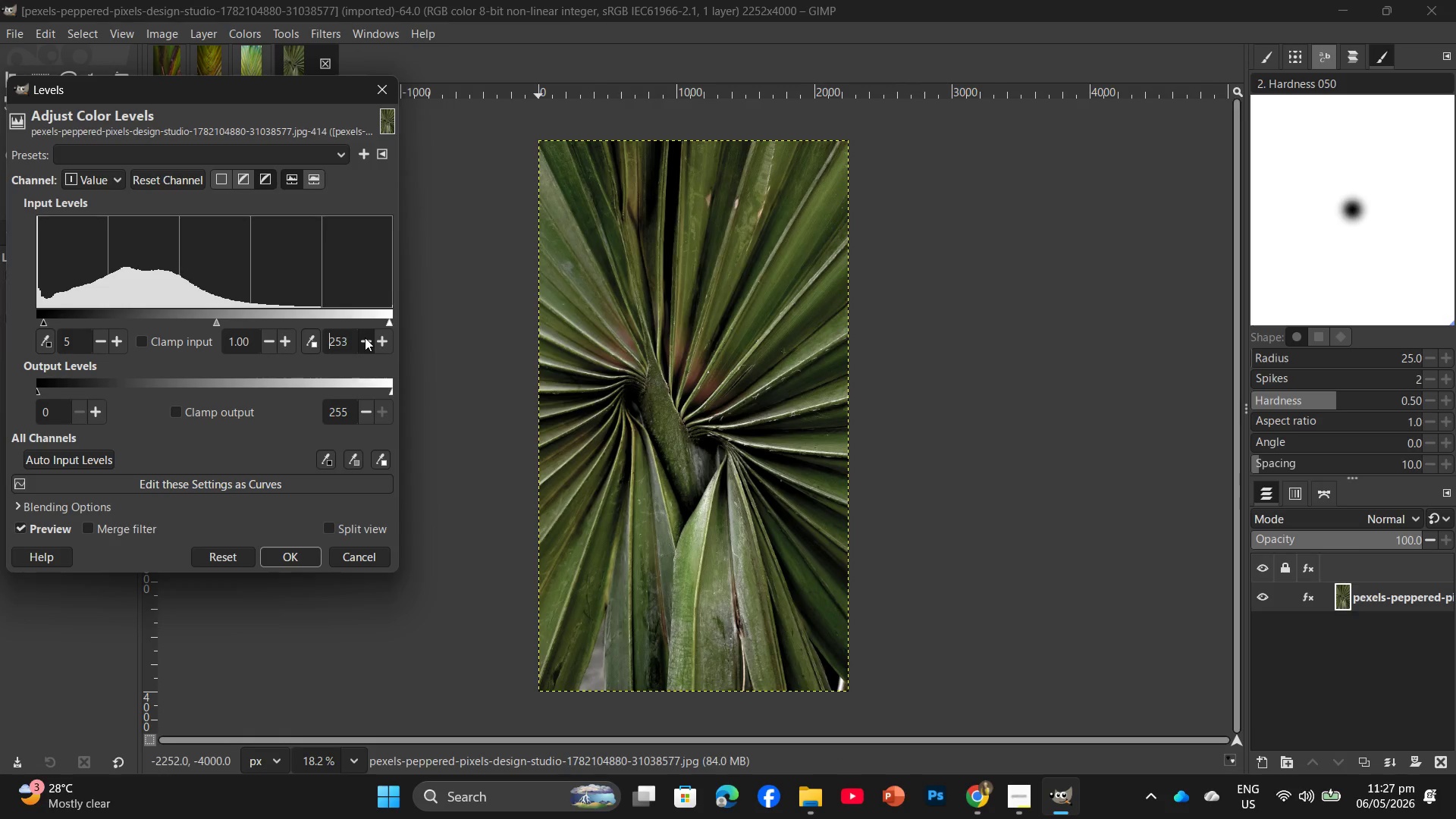 
triple_click([365, 337])
 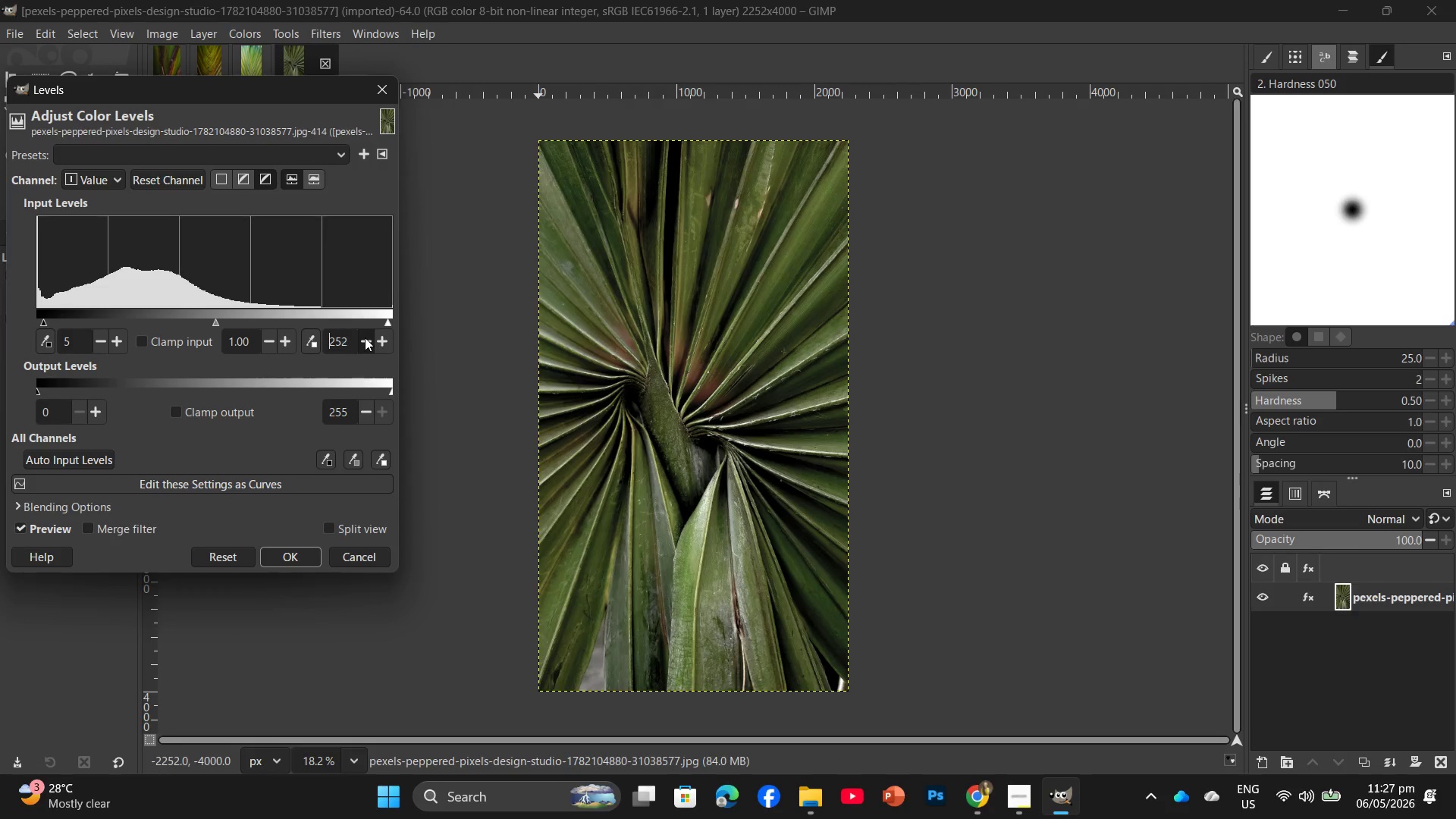 
triple_click([365, 337])
 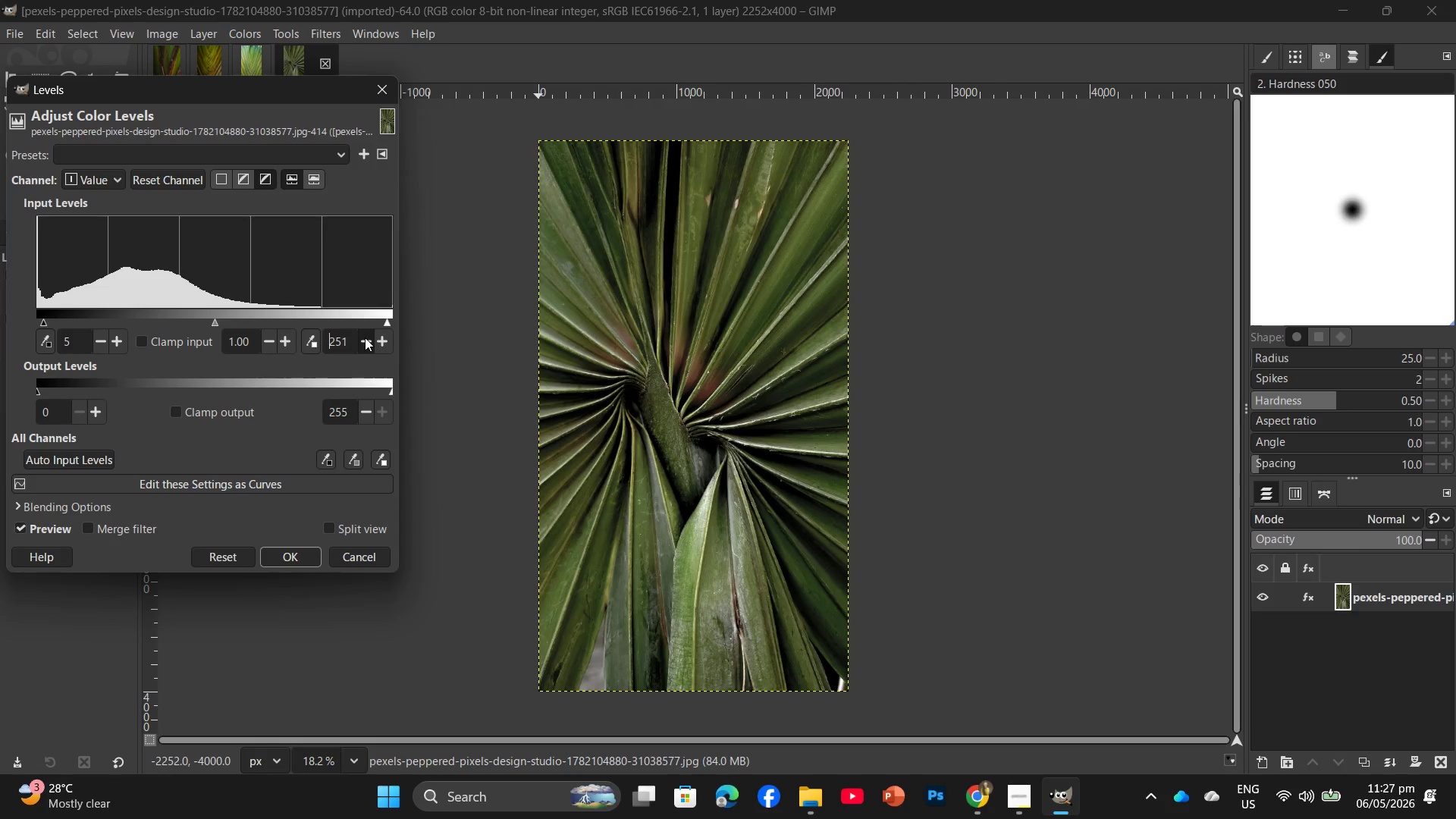 
triple_click([365, 337])
 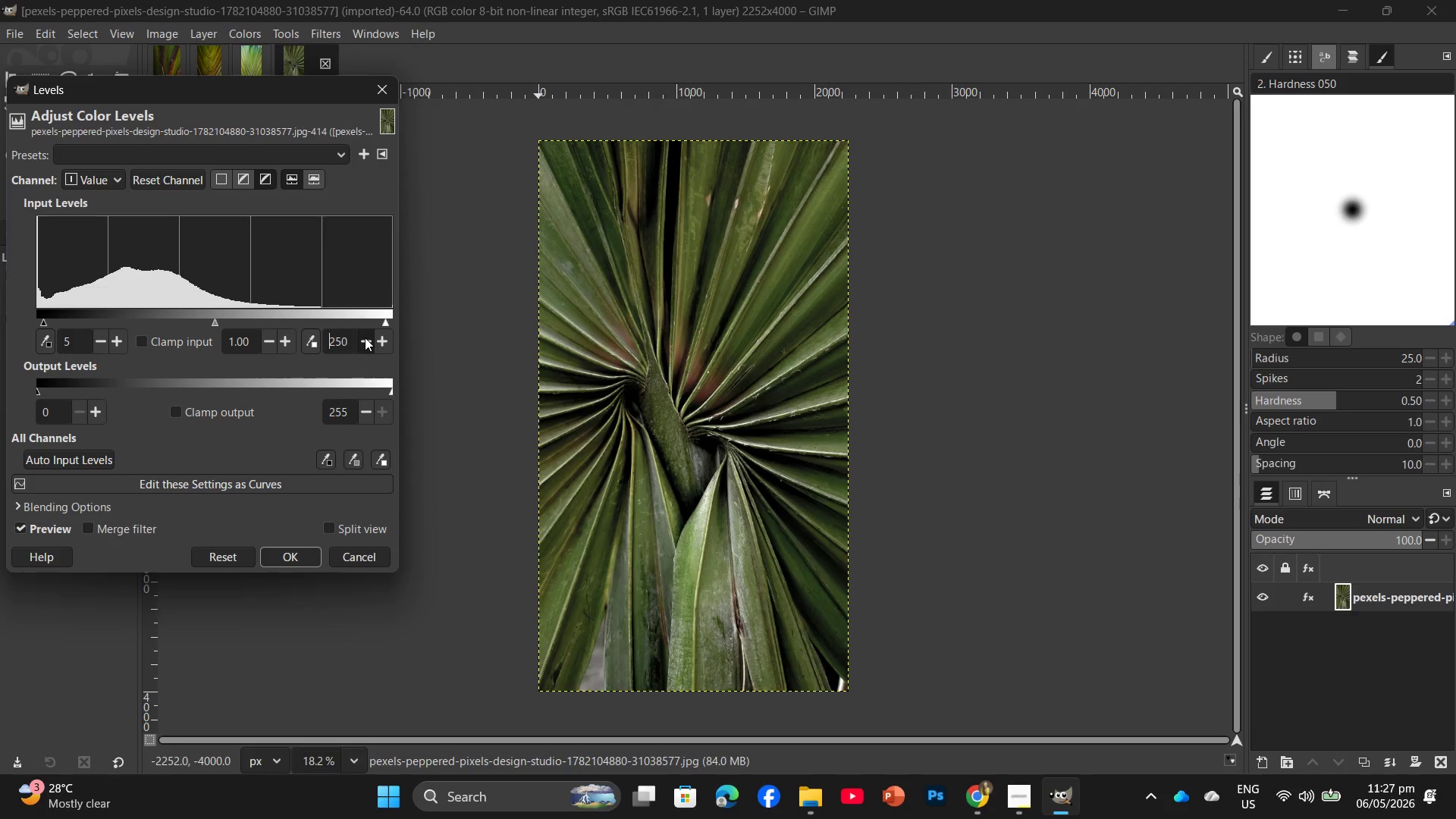 
triple_click([365, 337])
 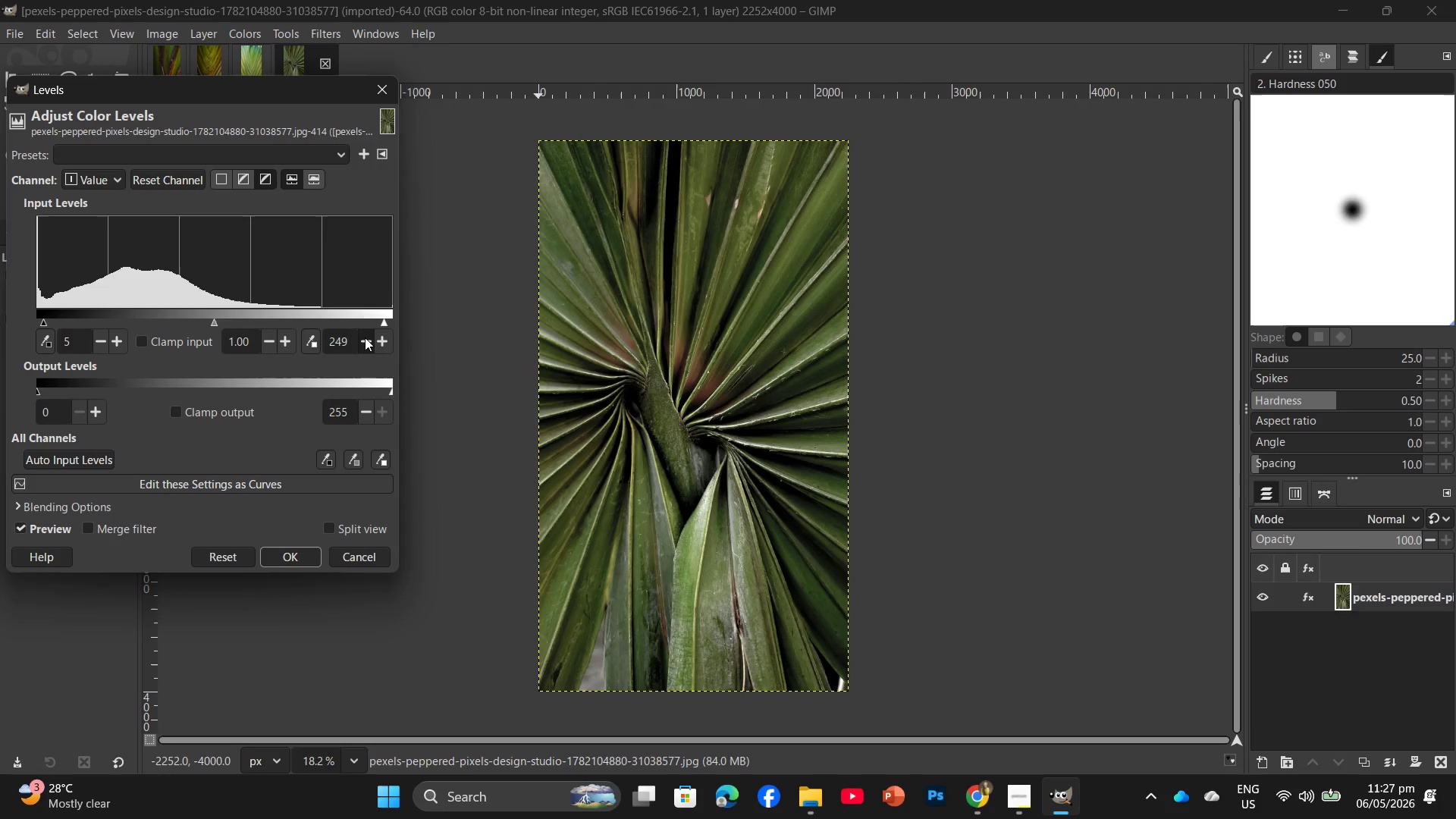 
triple_click([365, 337])
 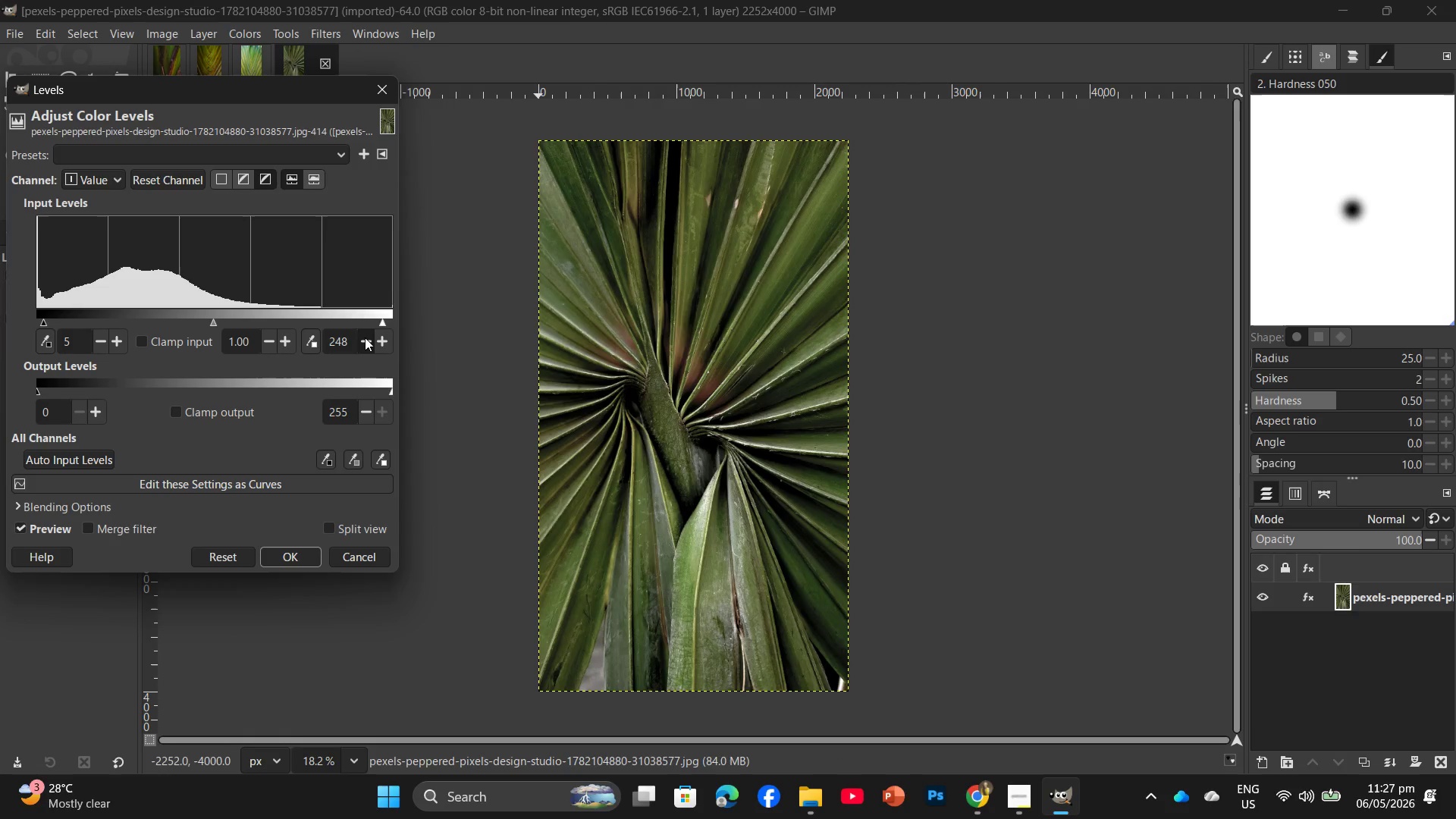 
triple_click([365, 337])
 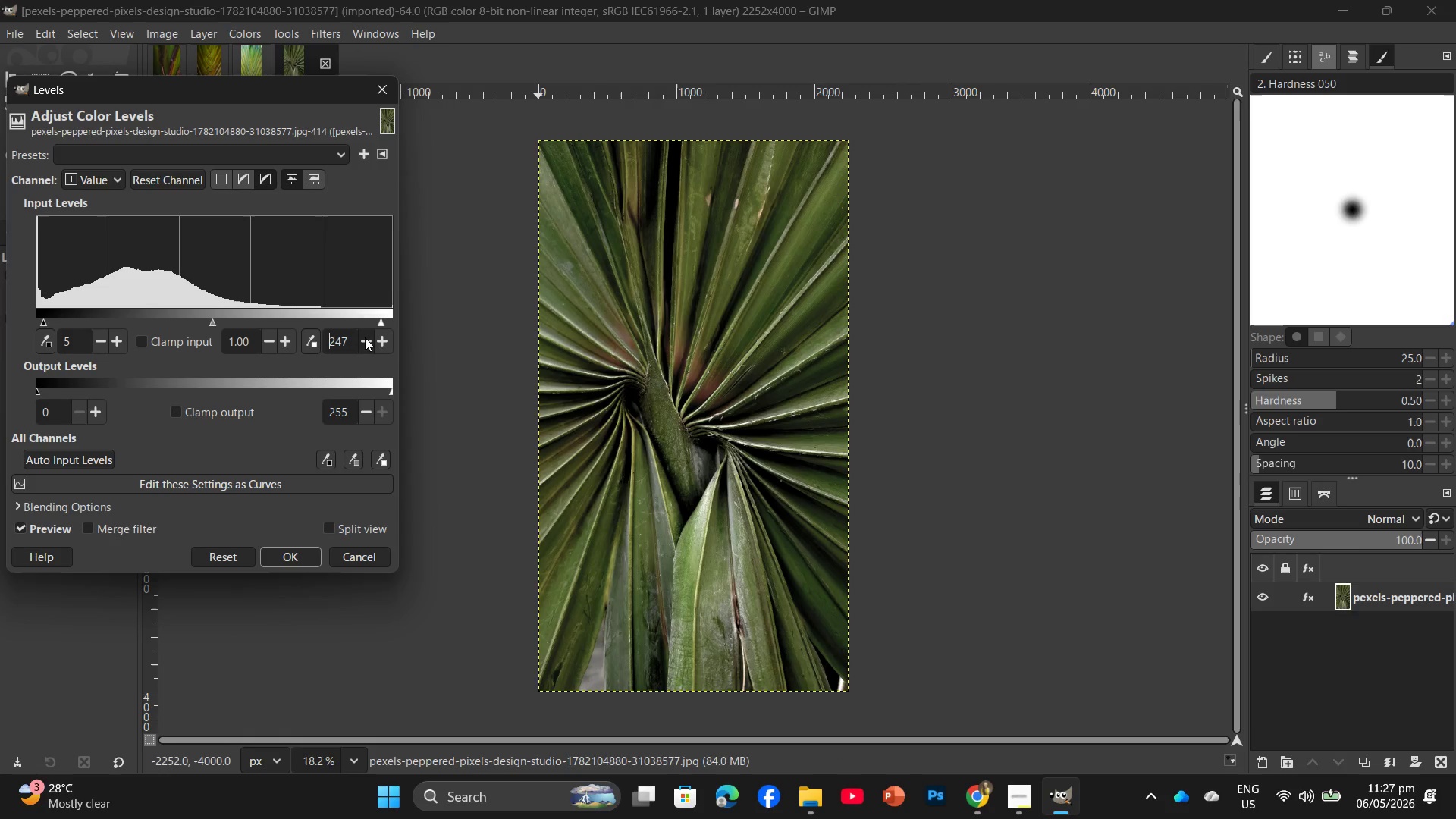 
triple_click([365, 337])
 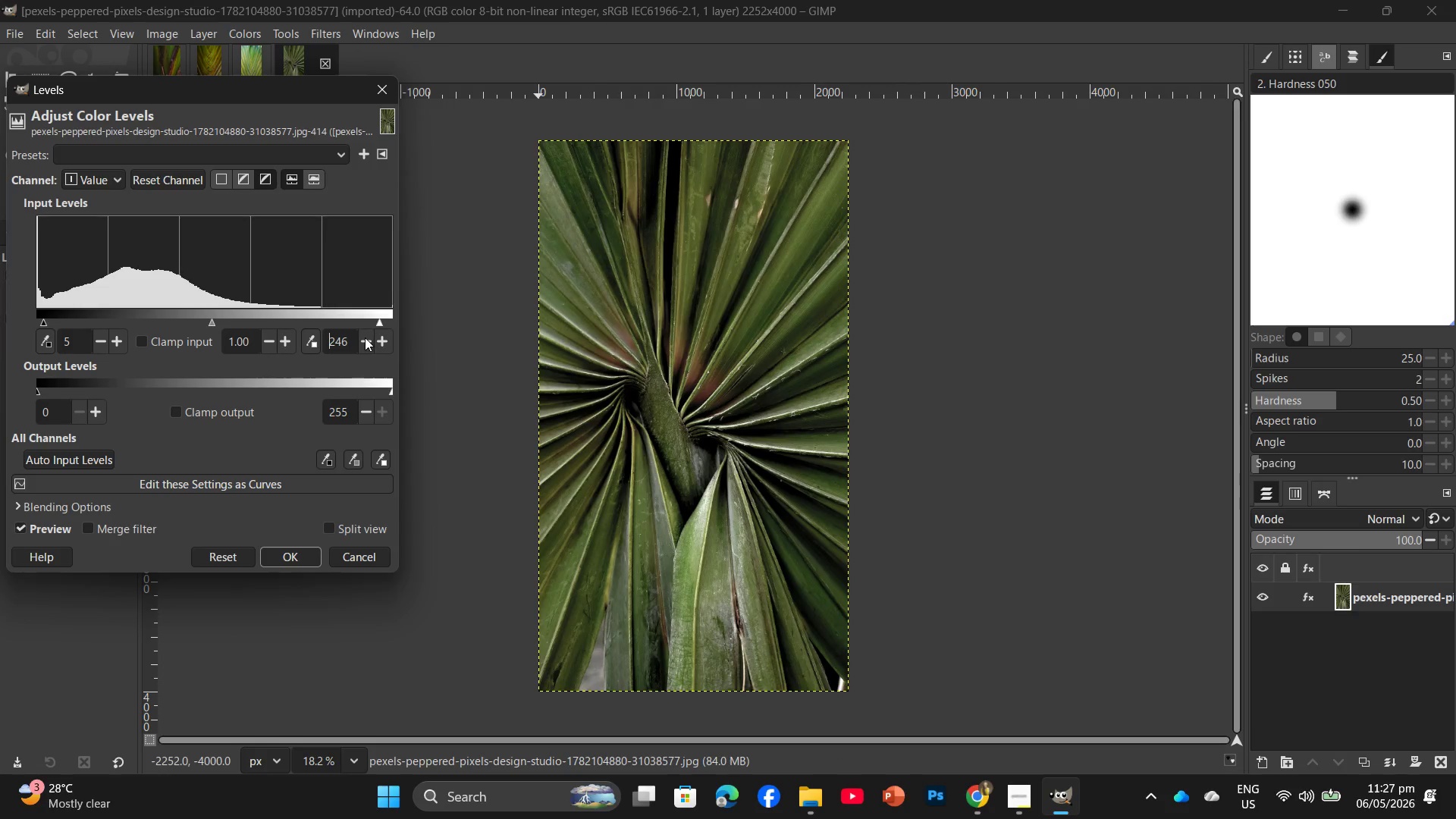 
triple_click([365, 337])
 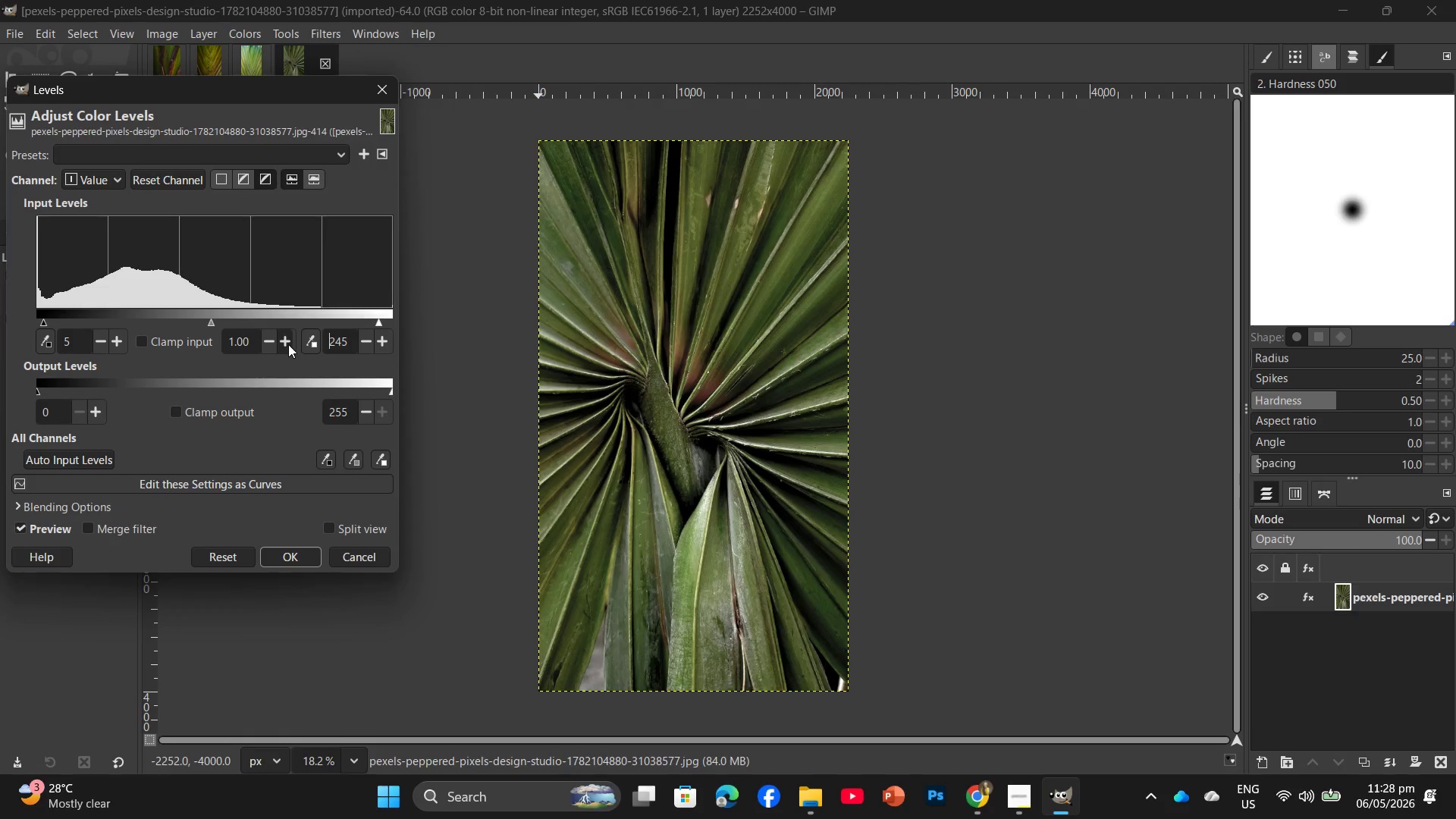 
double_click([288, 344])
 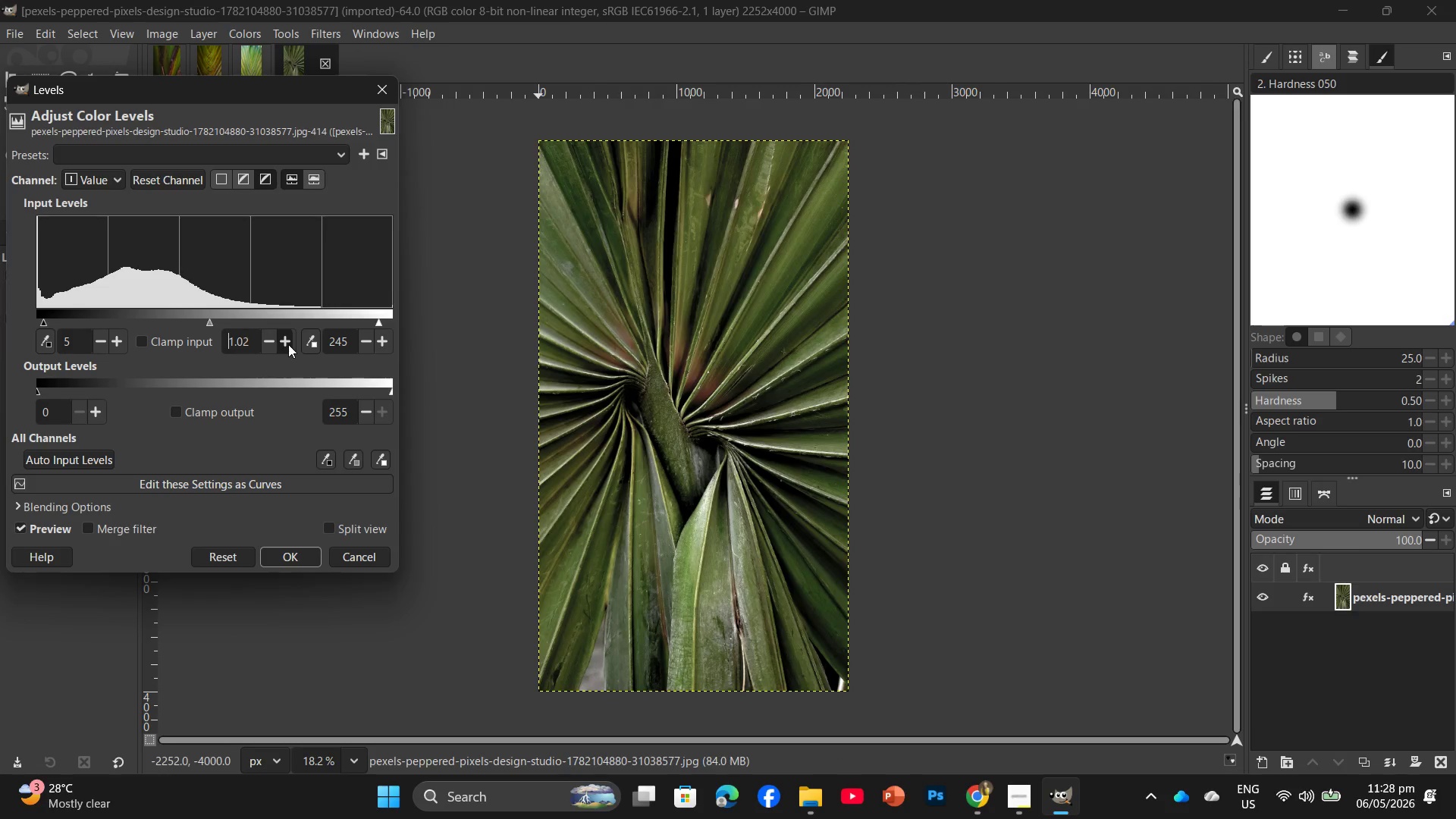 
triple_click([288, 344])
 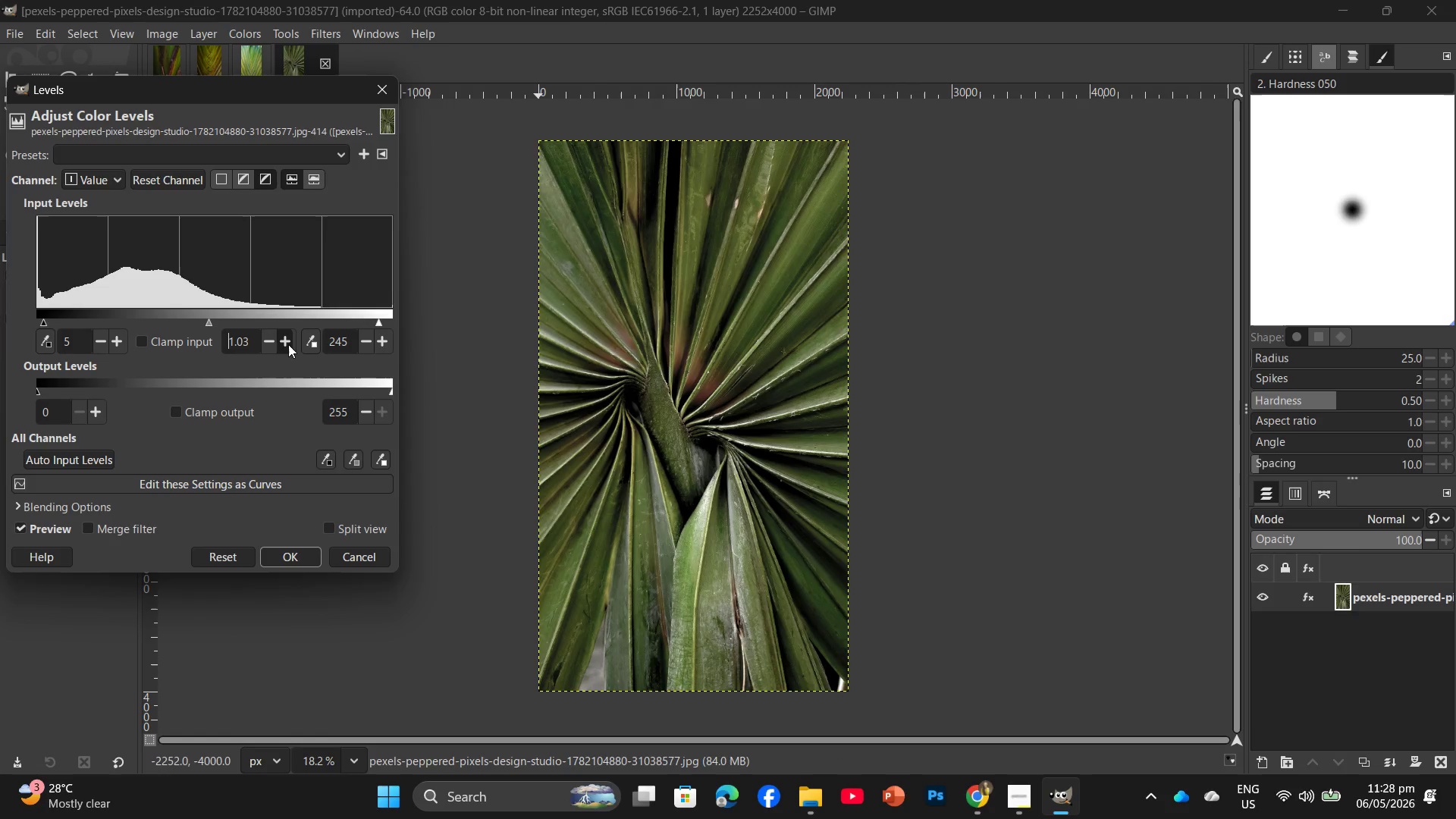 
triple_click([288, 344])
 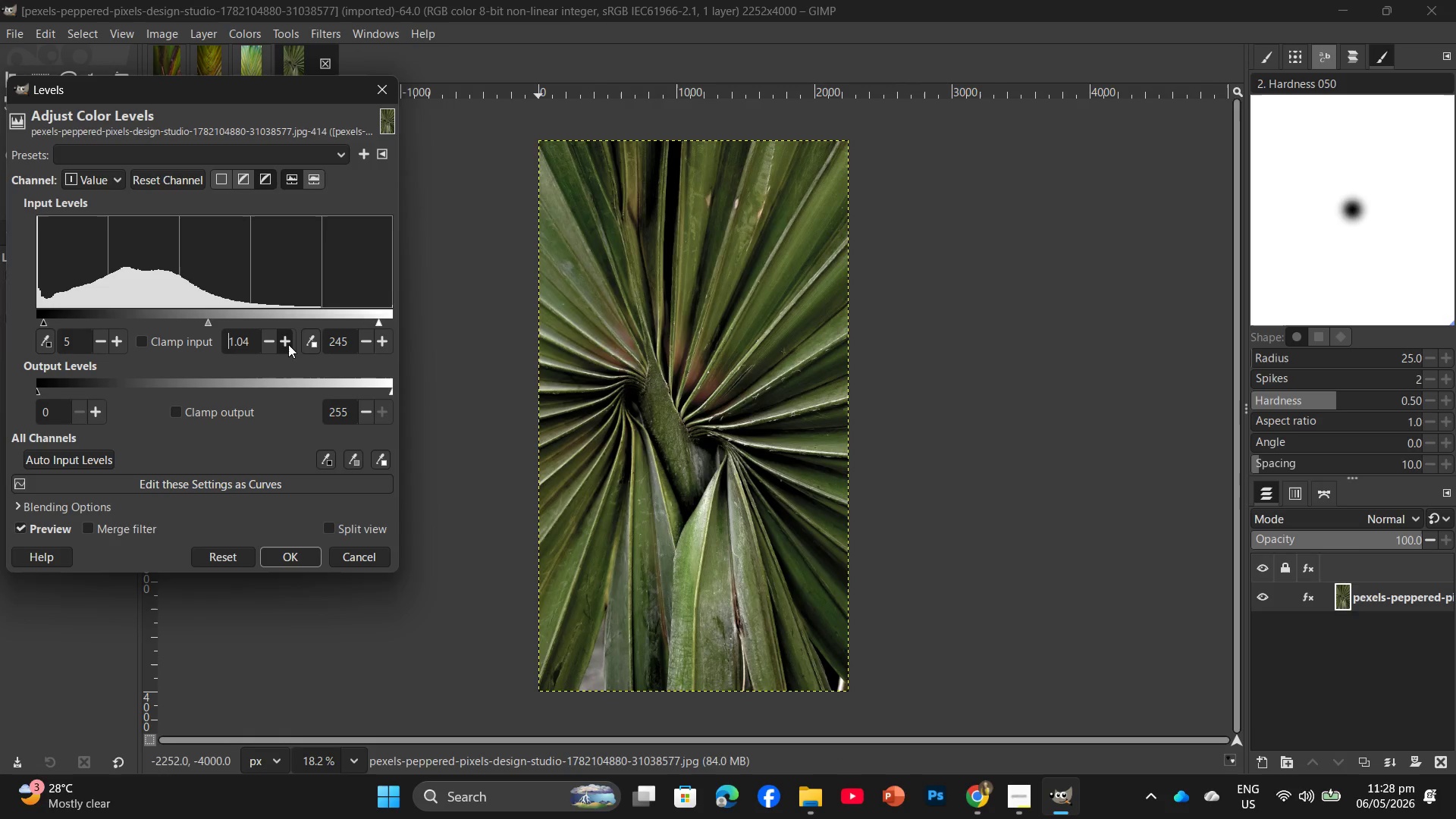 
triple_click([288, 344])
 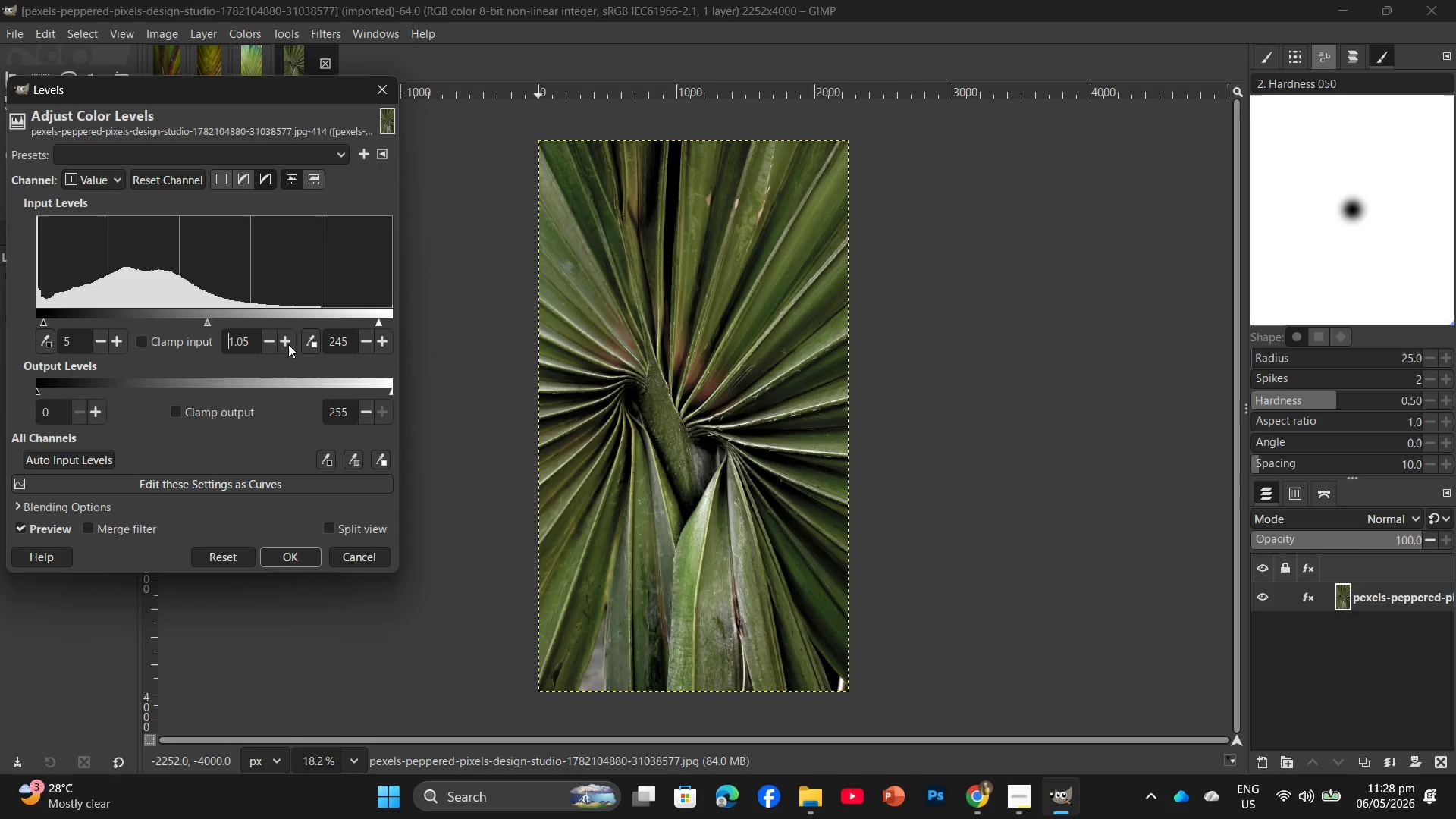 
triple_click([288, 344])
 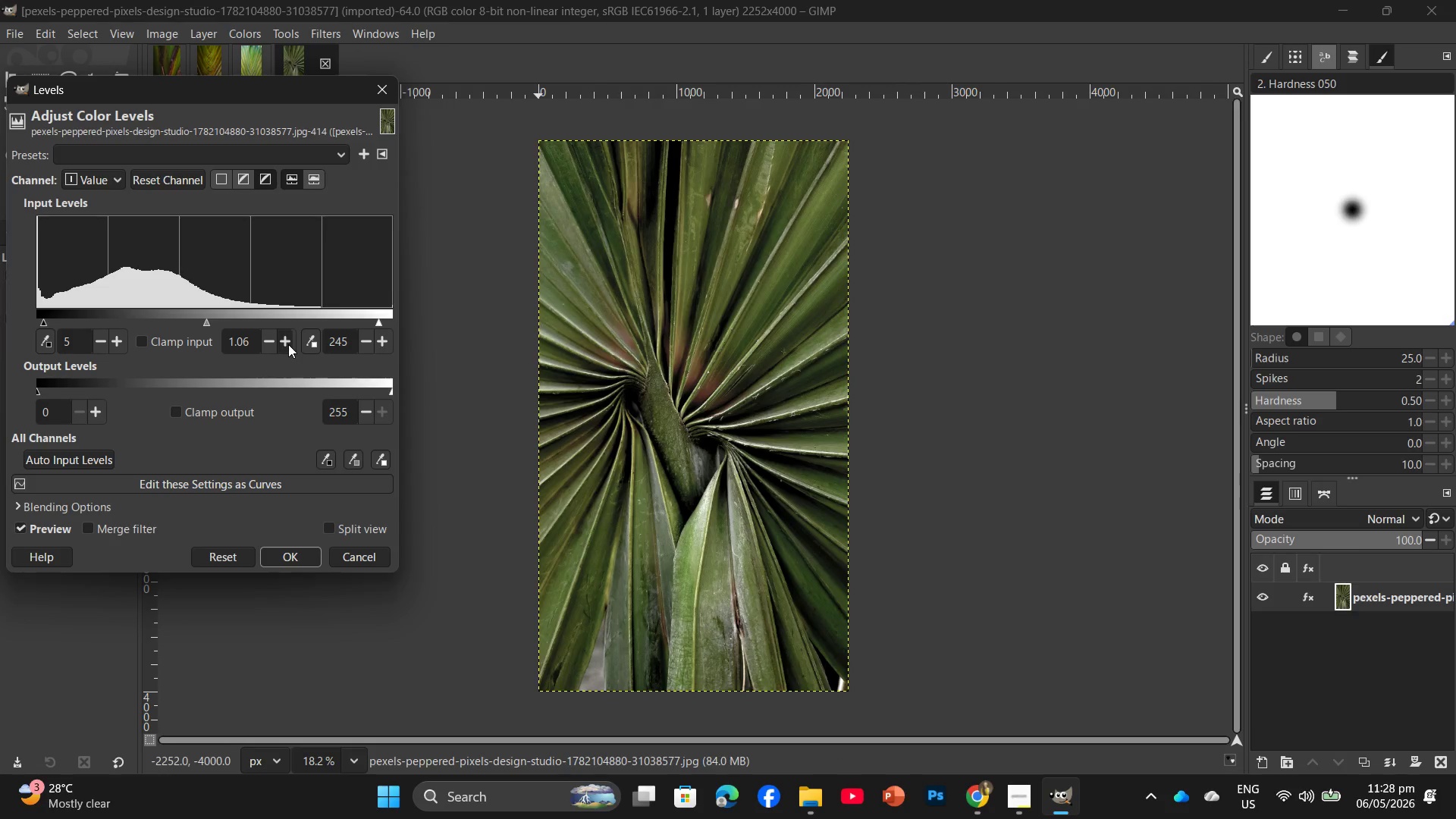 
triple_click([288, 344])
 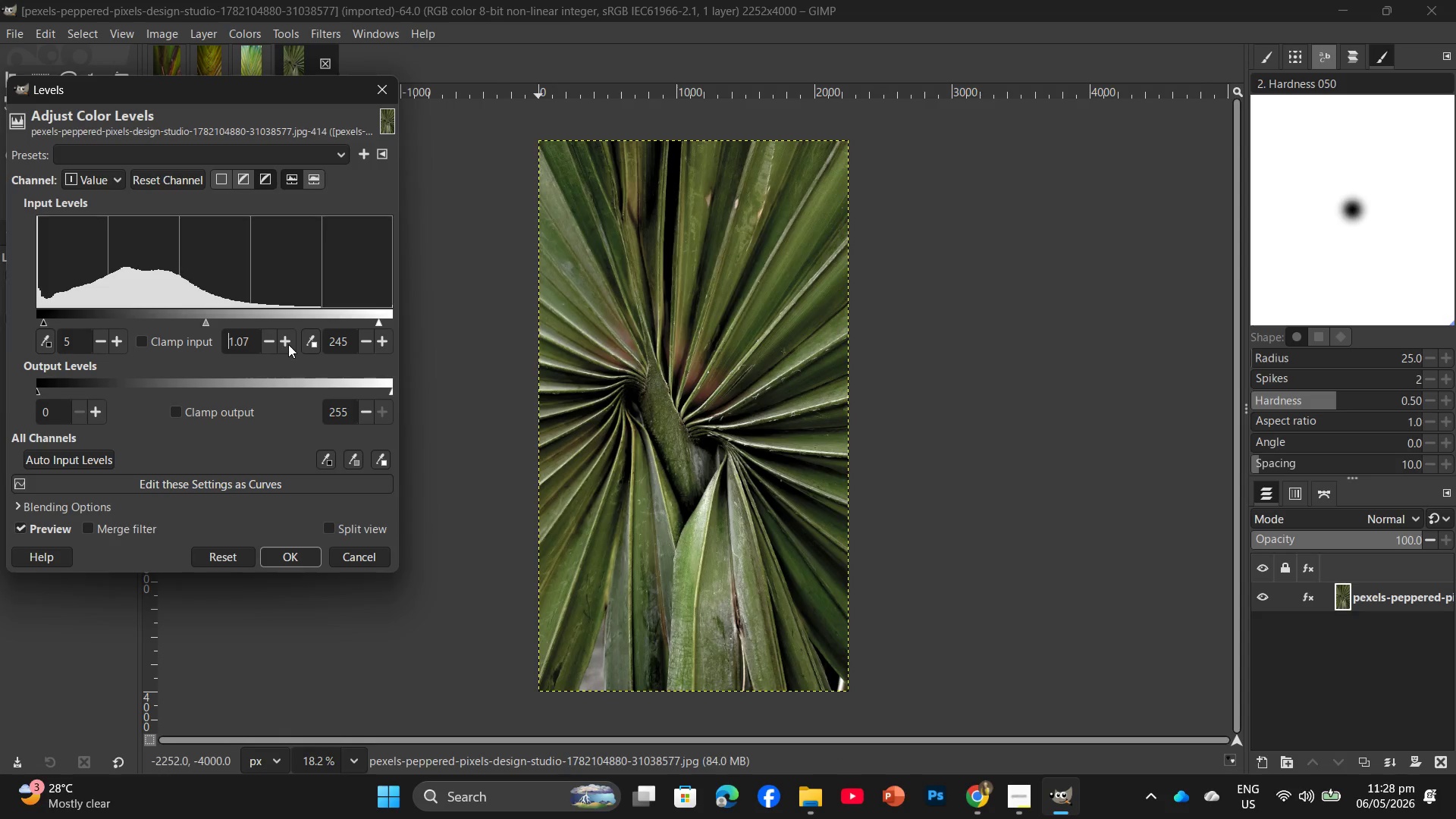 
triple_click([288, 344])
 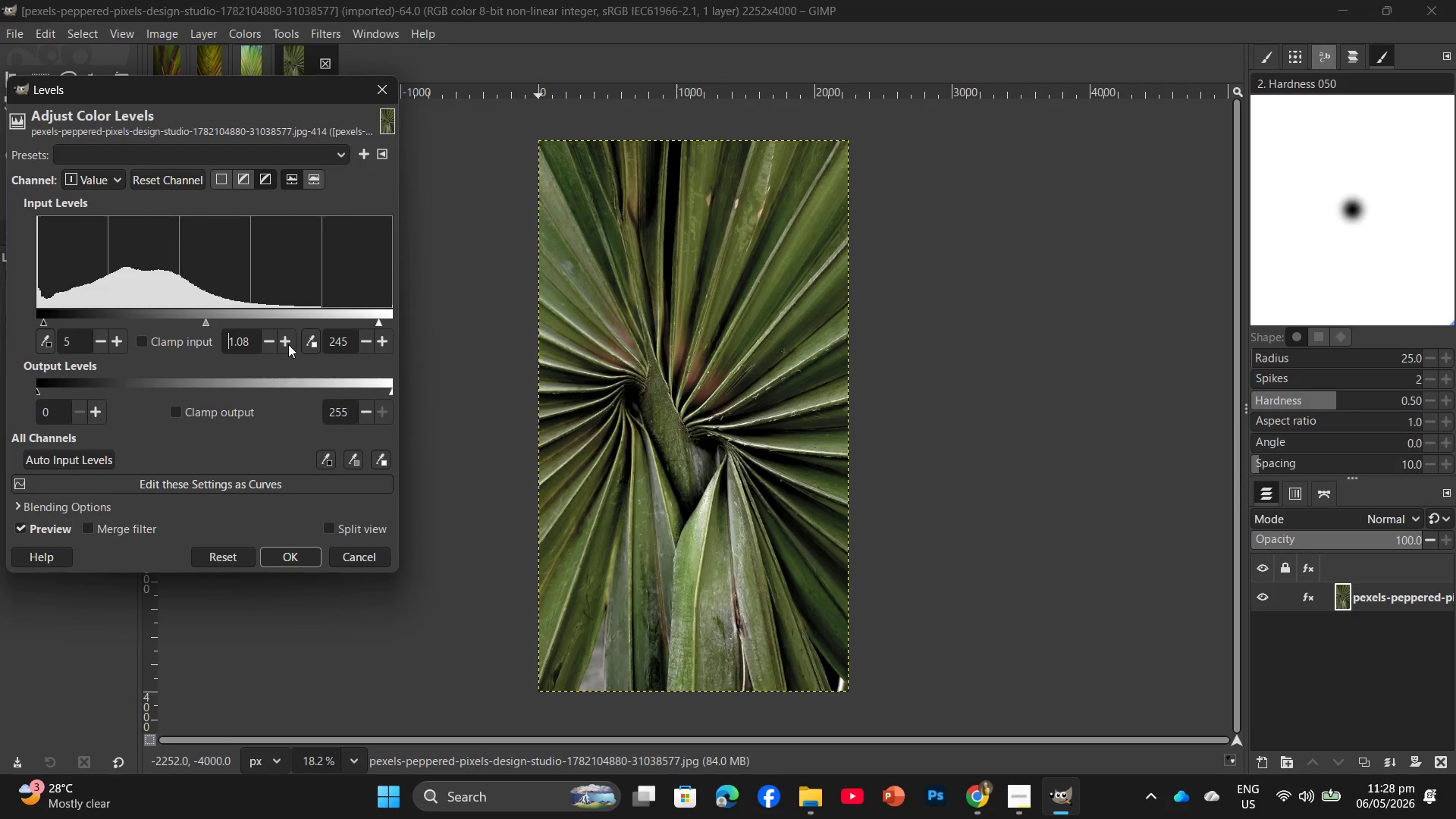 
triple_click([288, 344])
 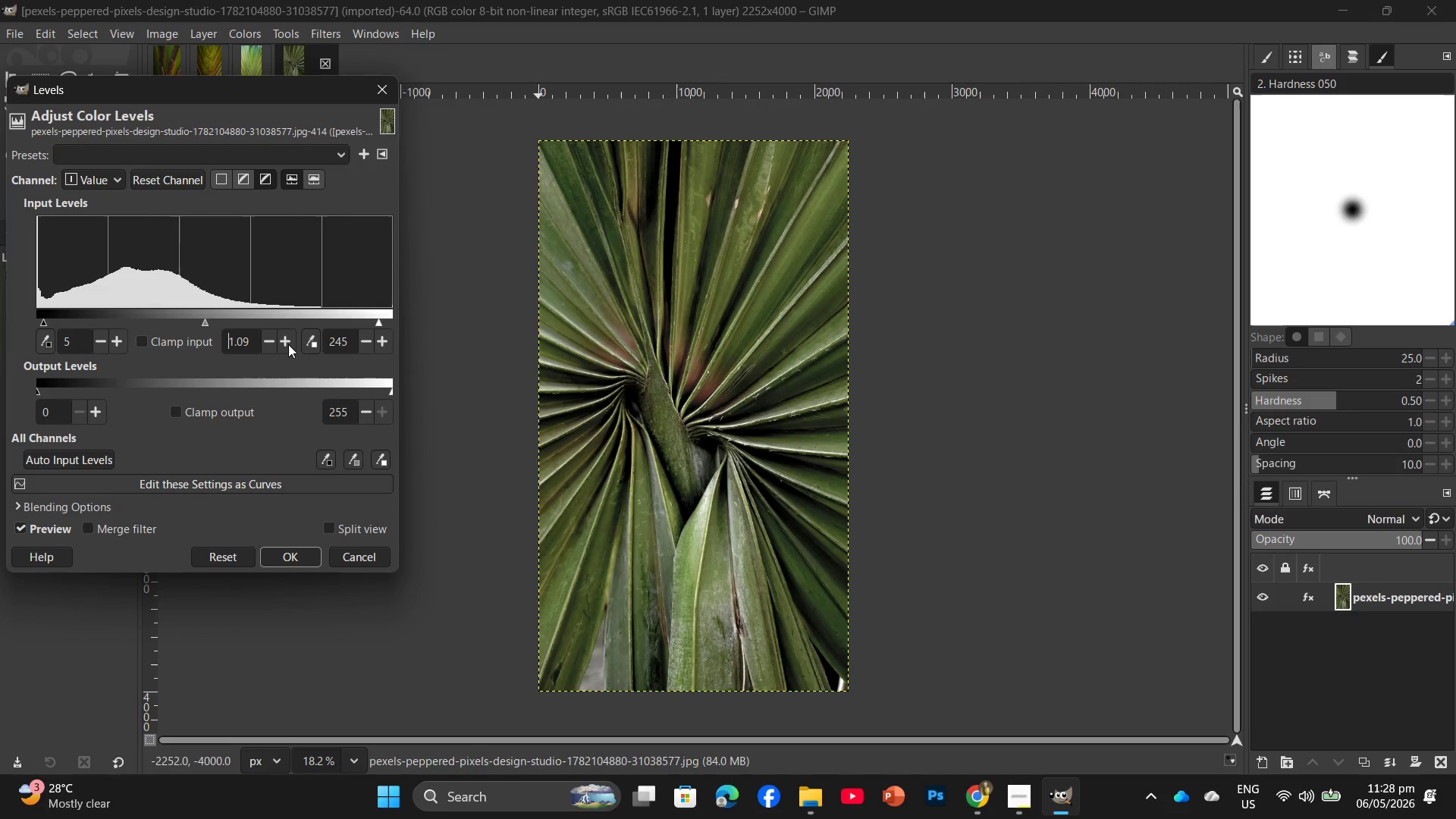 
triple_click([288, 344])
 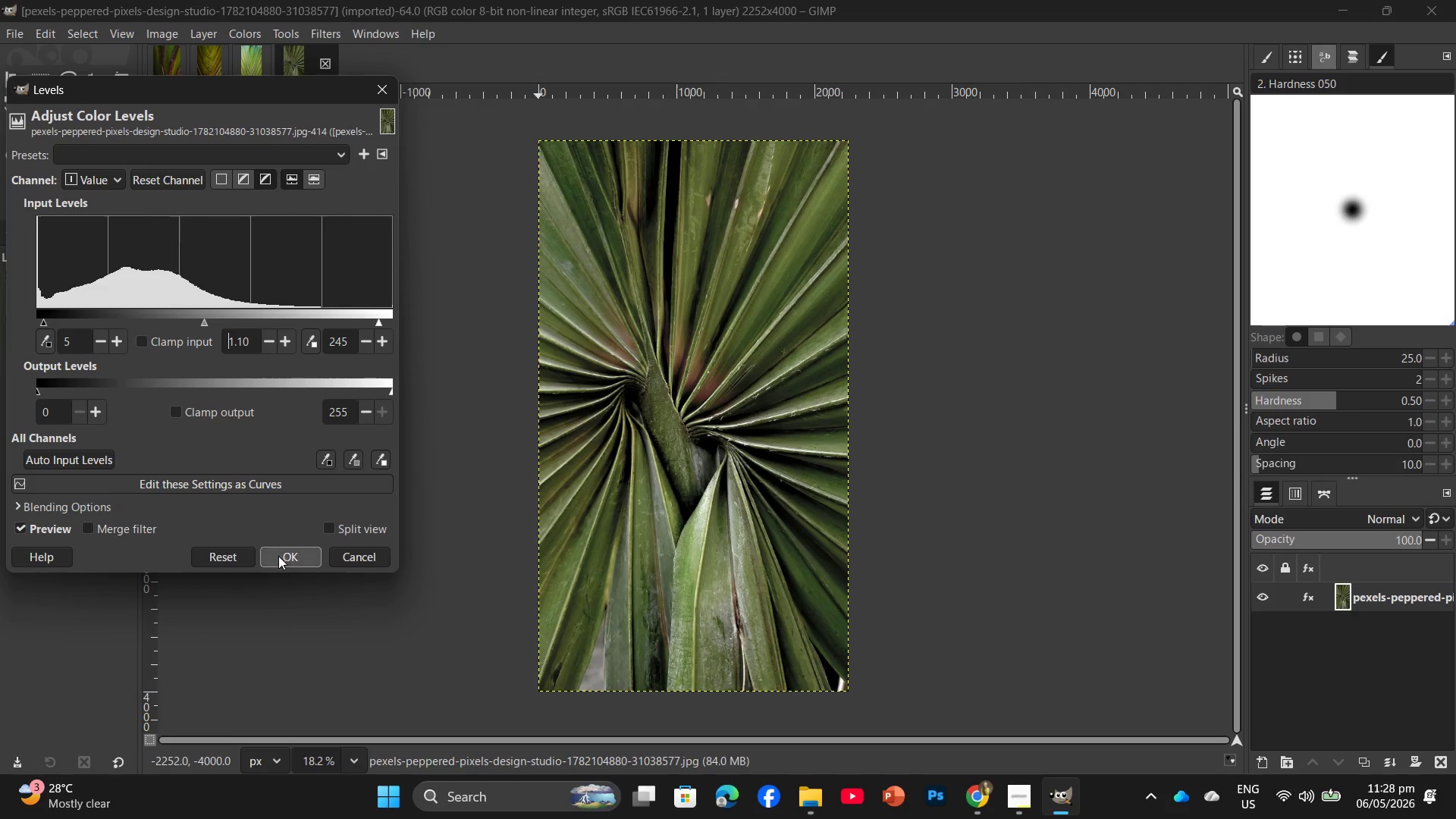 
left_click([278, 556])
 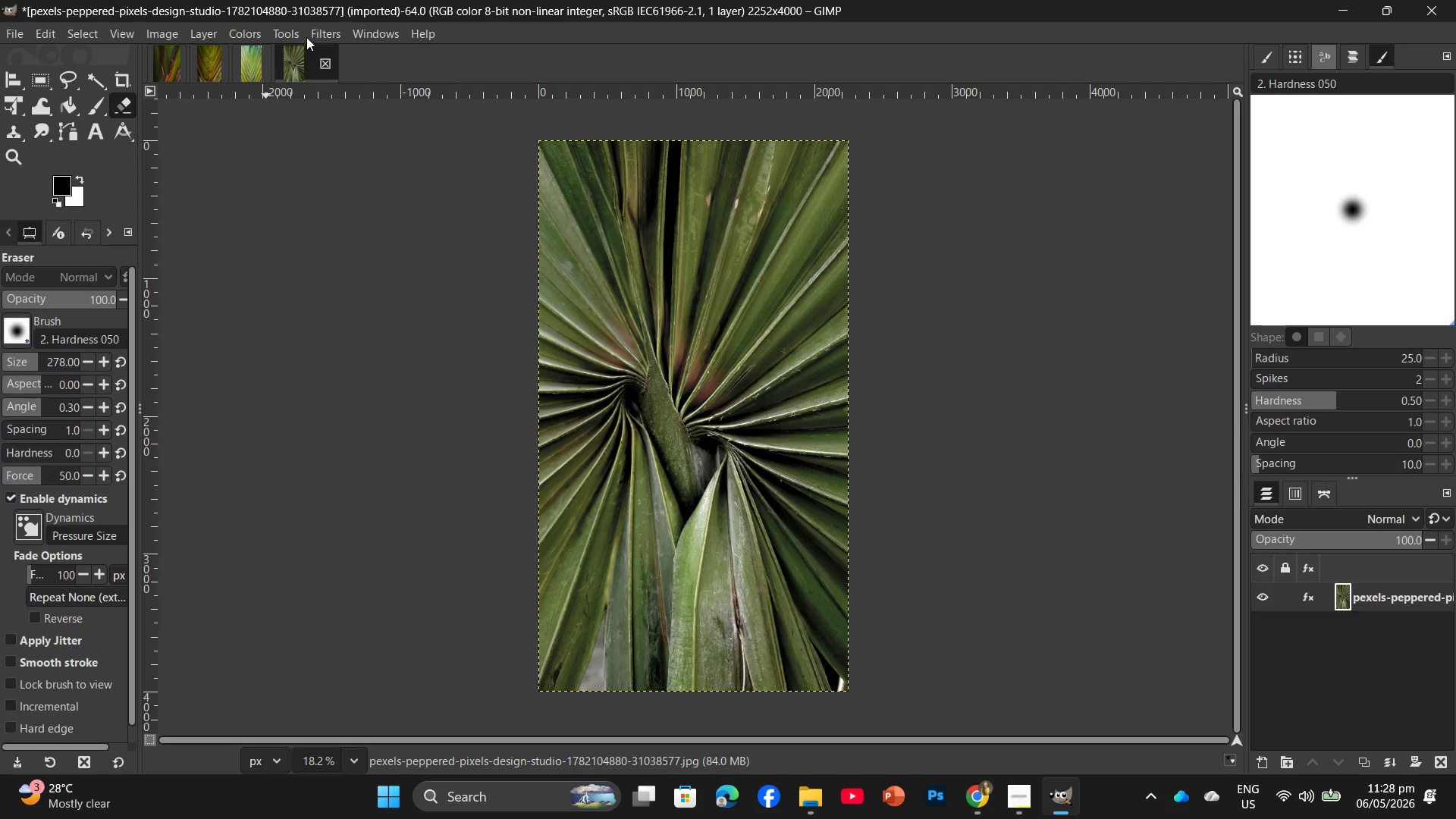 
left_click([239, 33])
 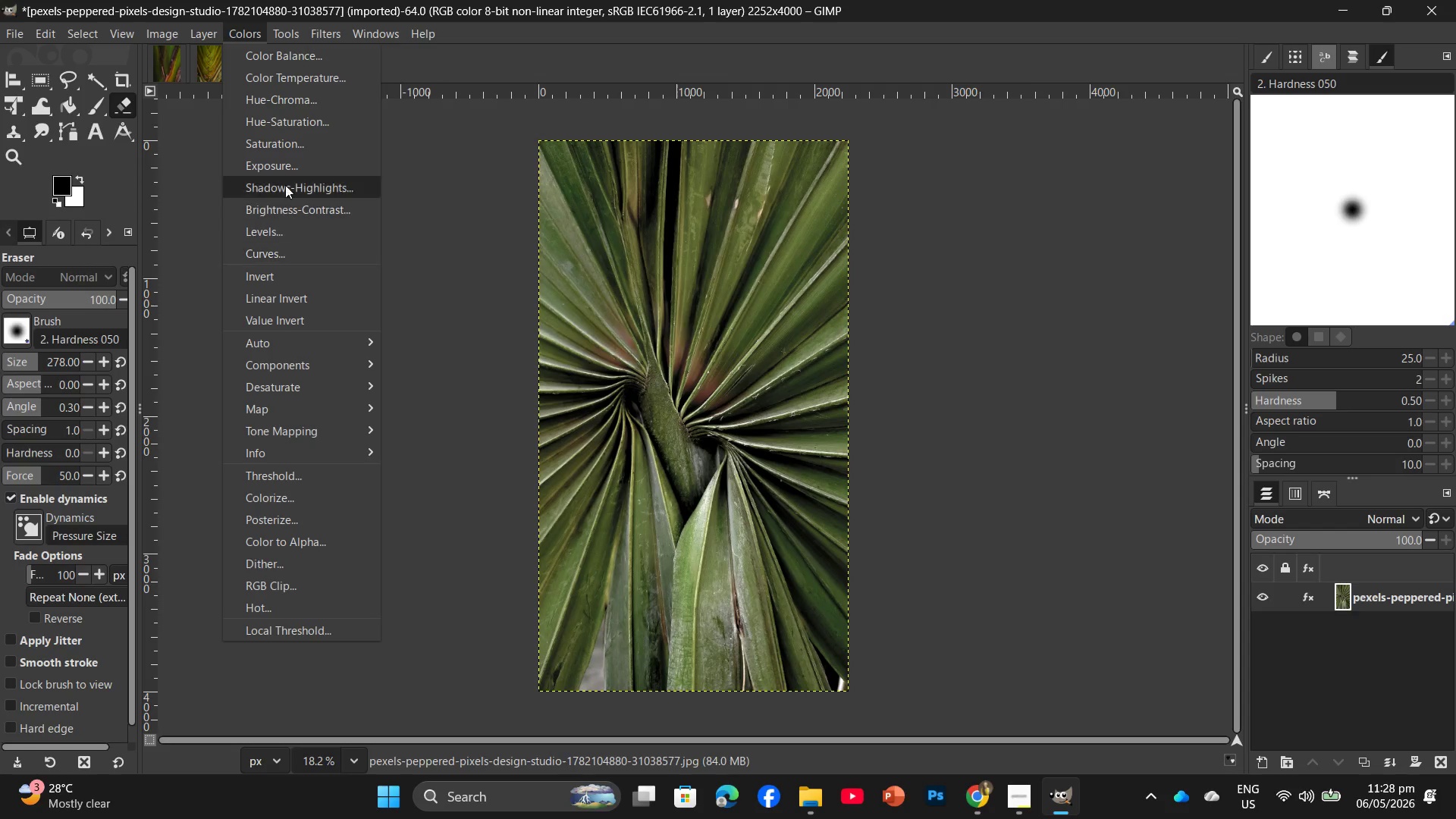 
left_click([300, 126])
 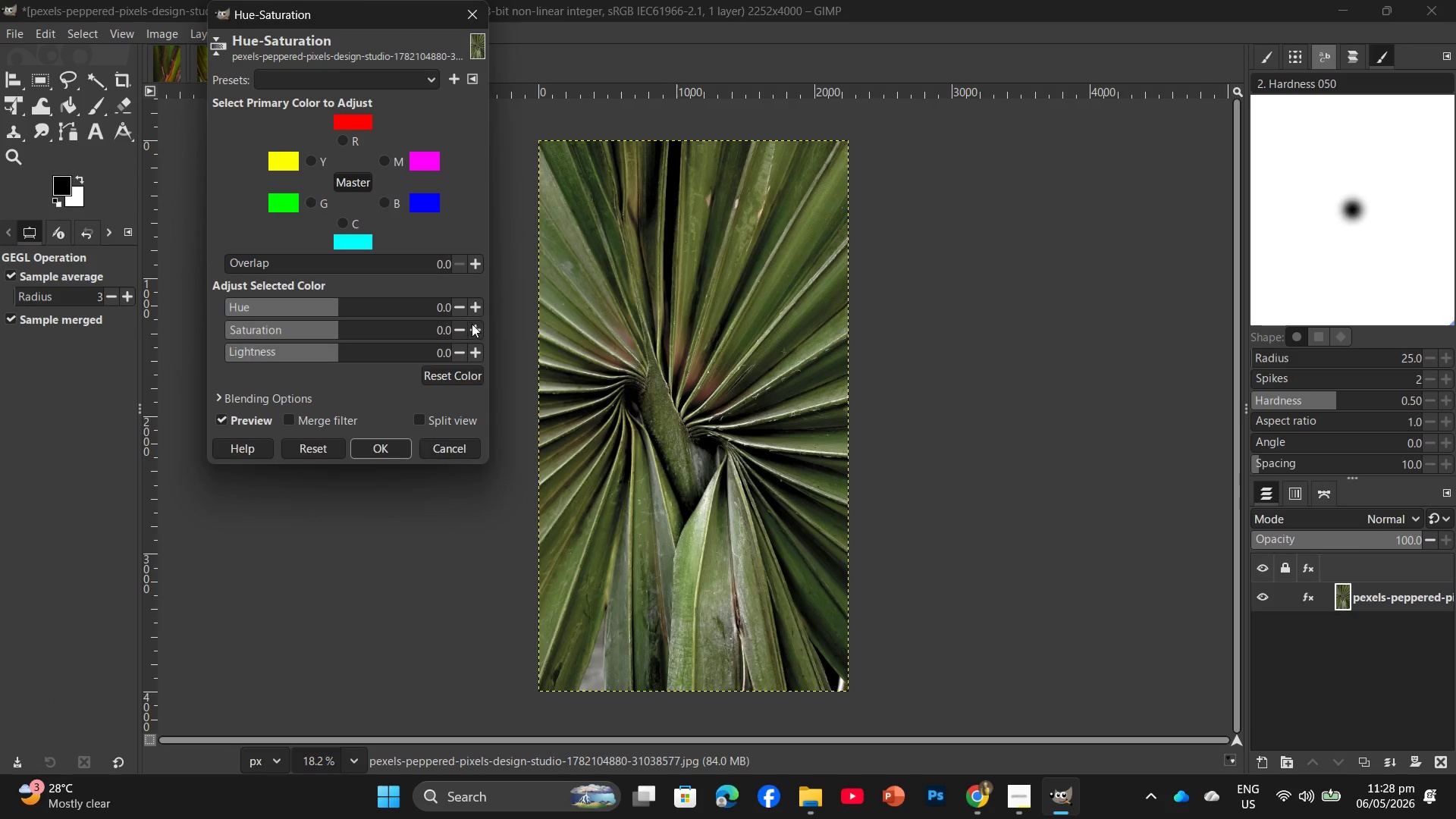 
double_click([478, 326])
 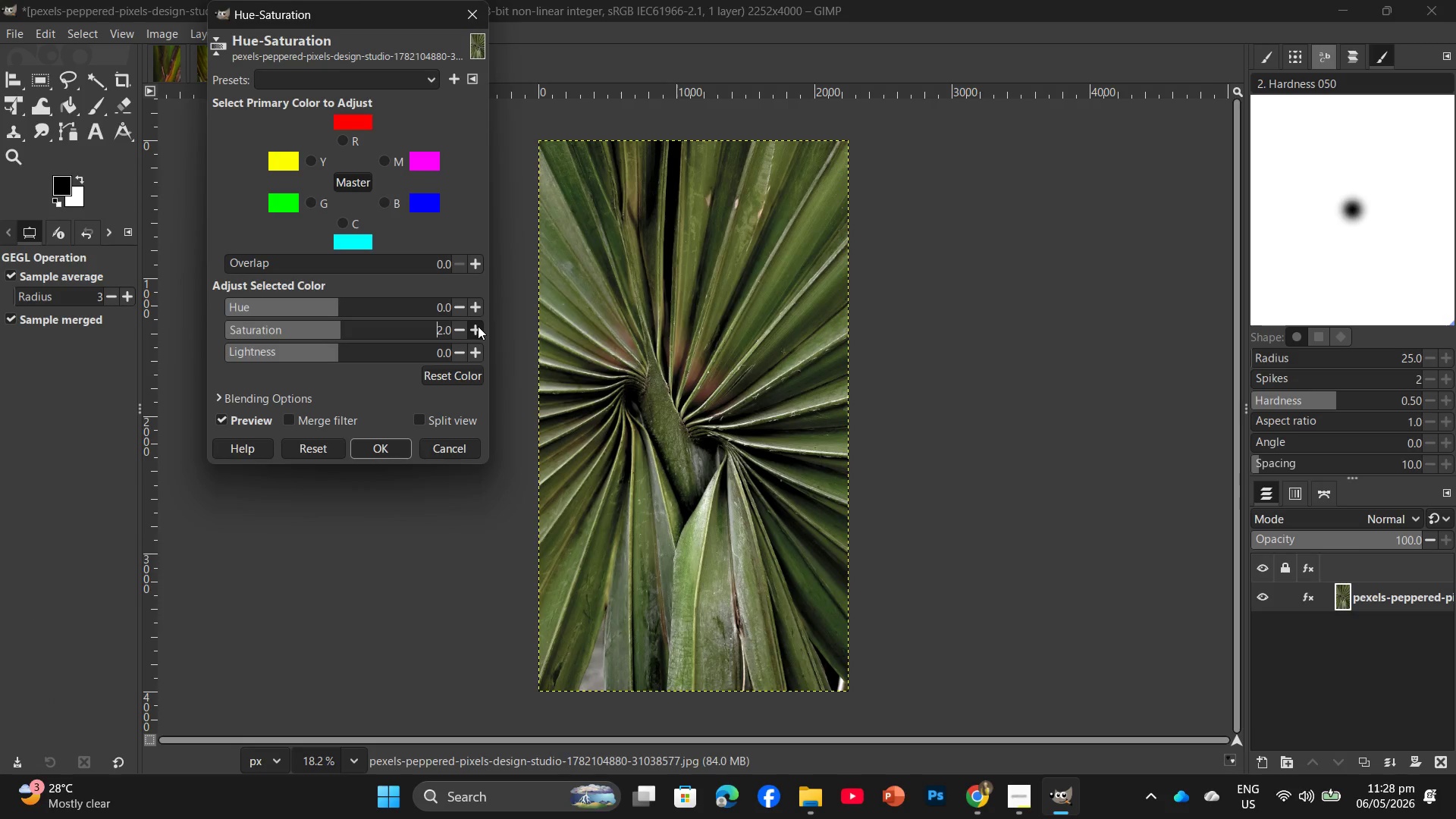 
triple_click([478, 326])
 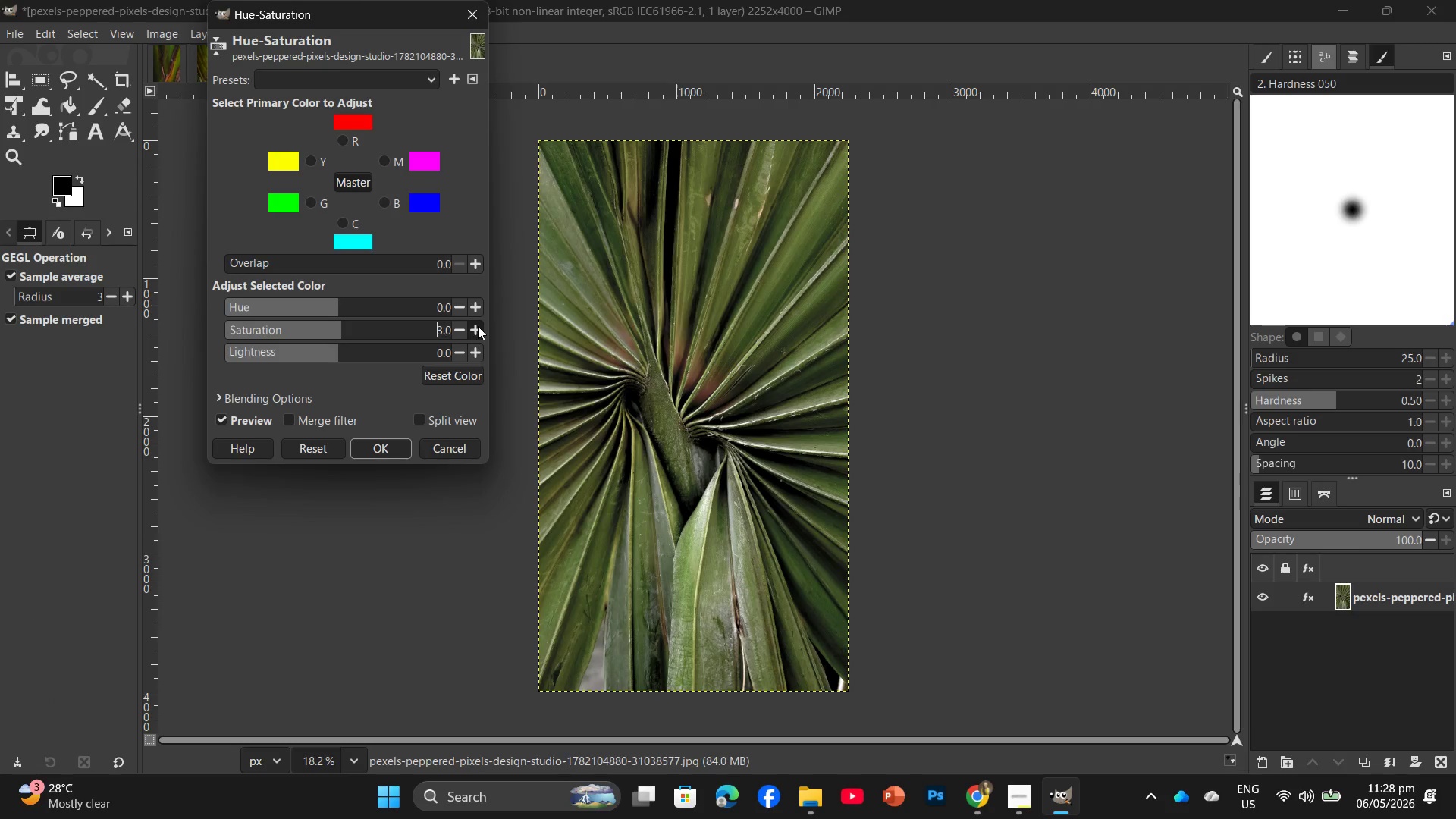 
triple_click([478, 326])
 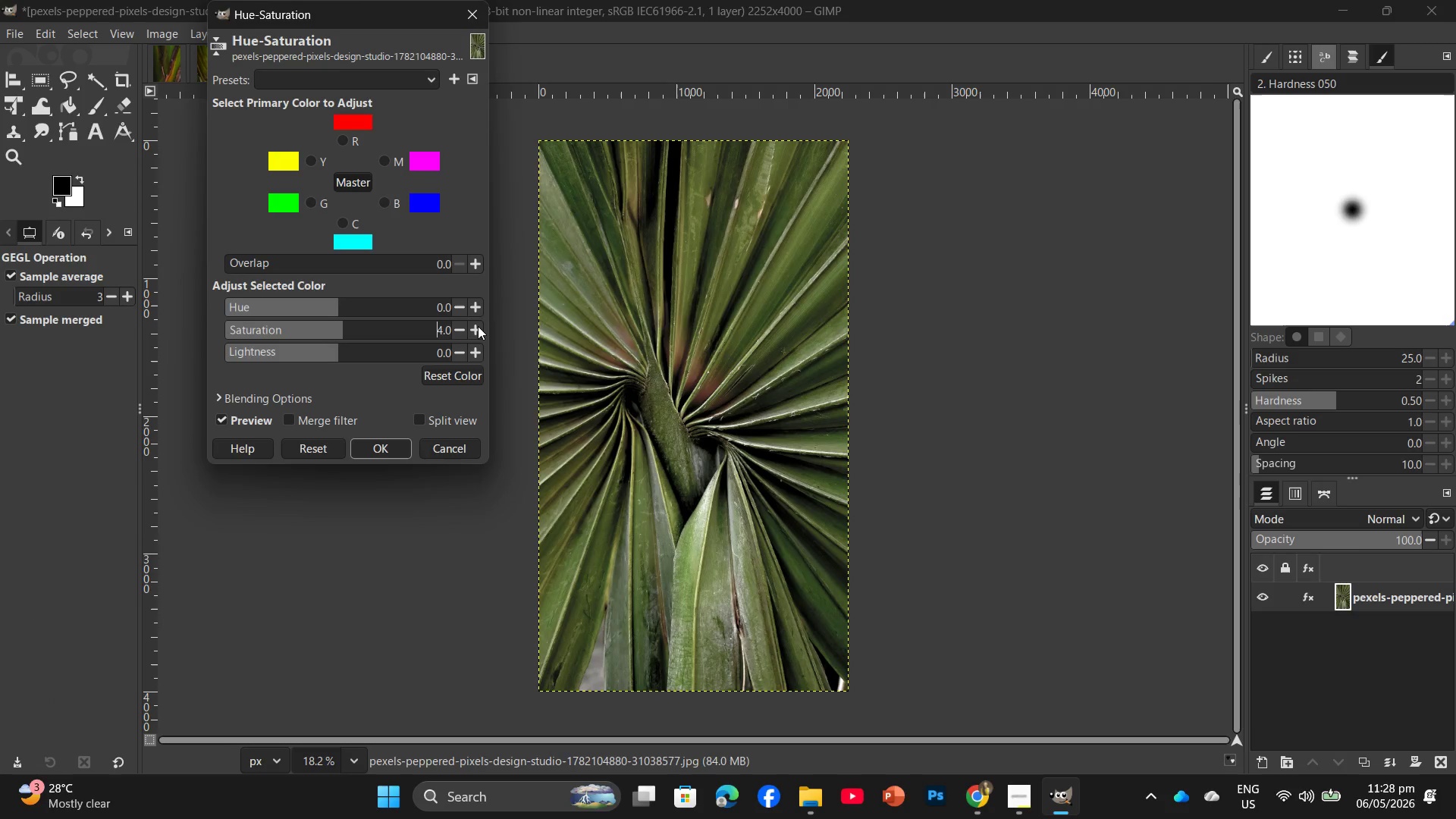 
triple_click([478, 326])
 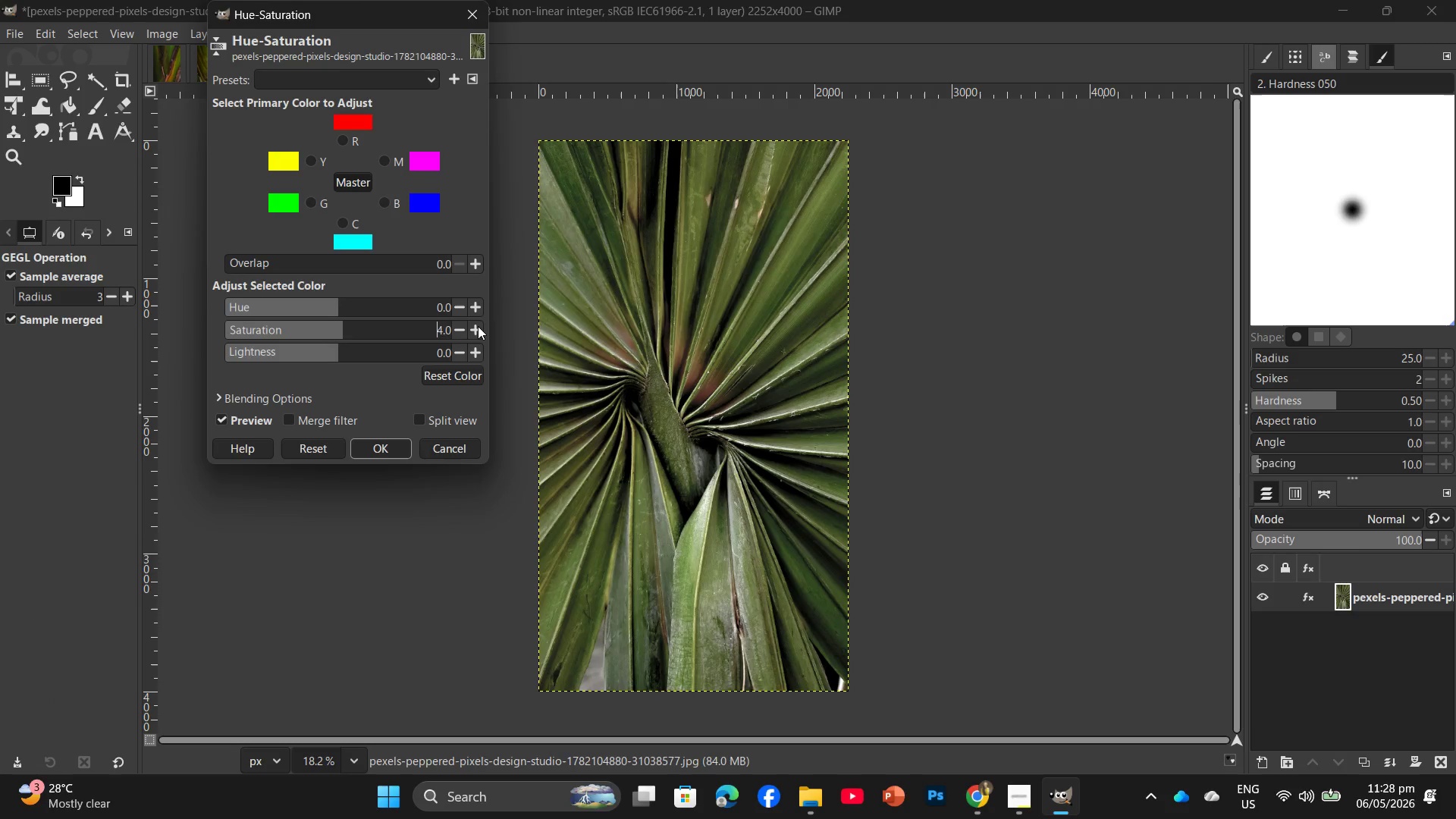 
triple_click([478, 326])
 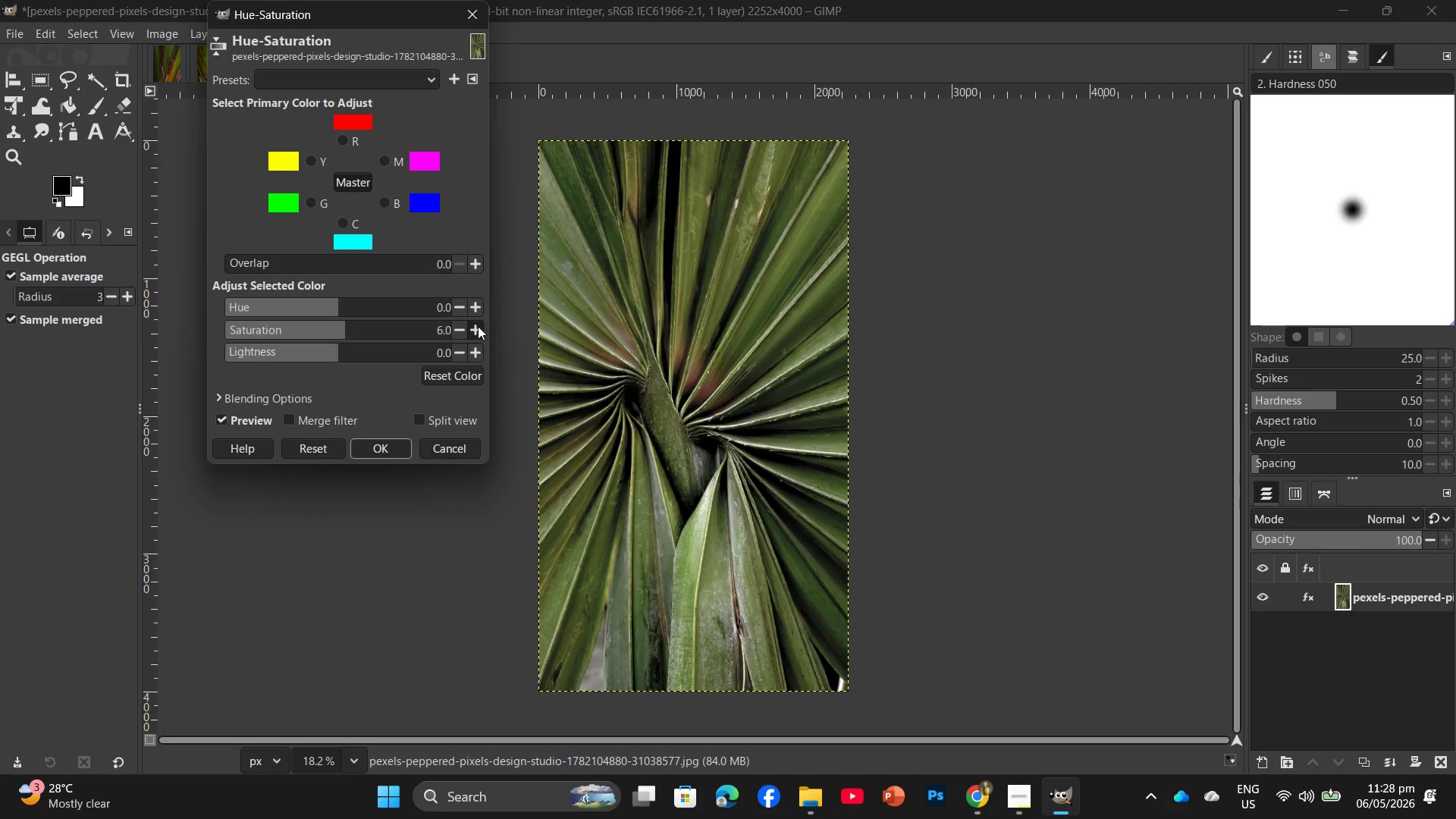 
triple_click([478, 326])
 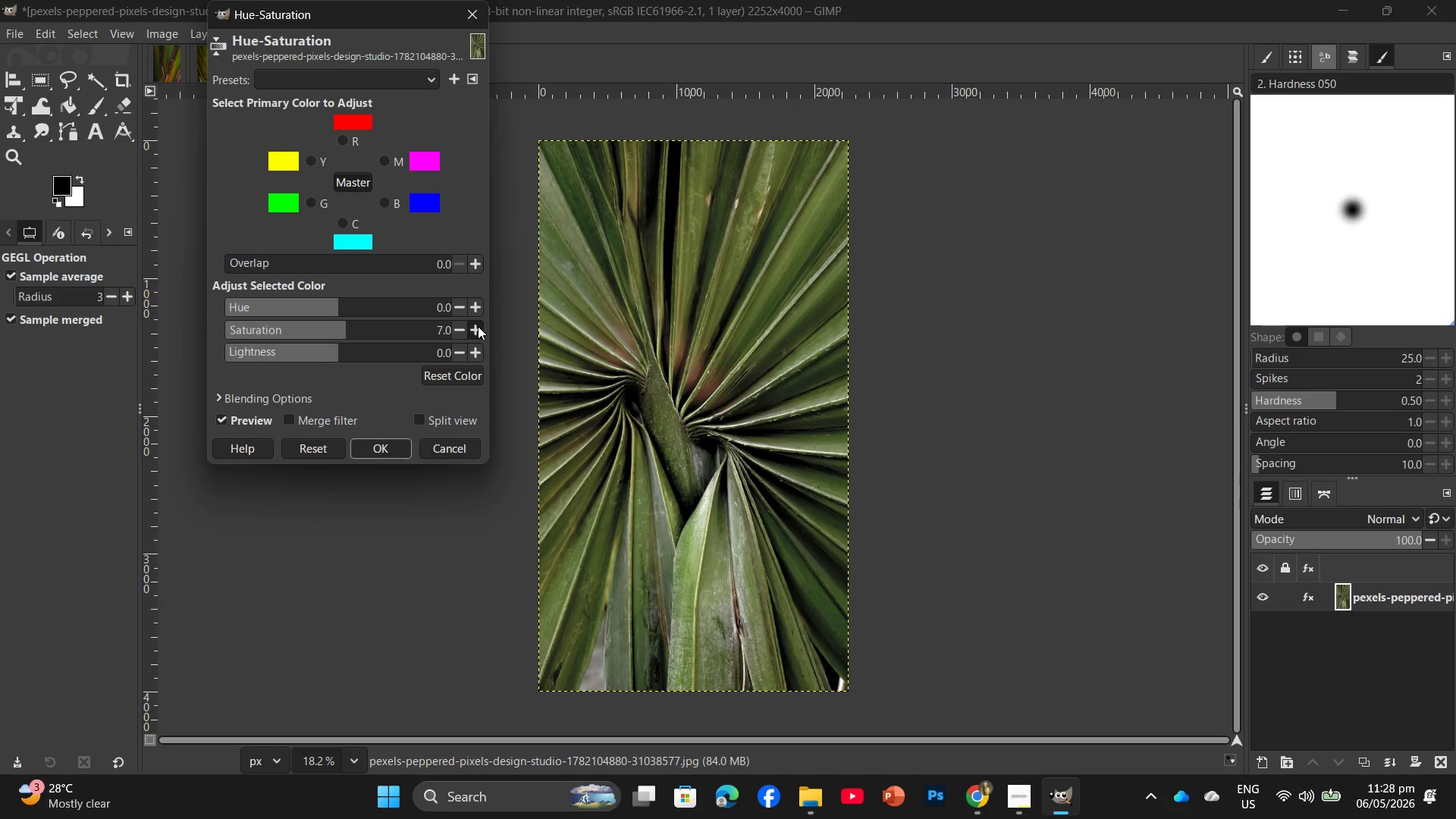 
triple_click([478, 326])
 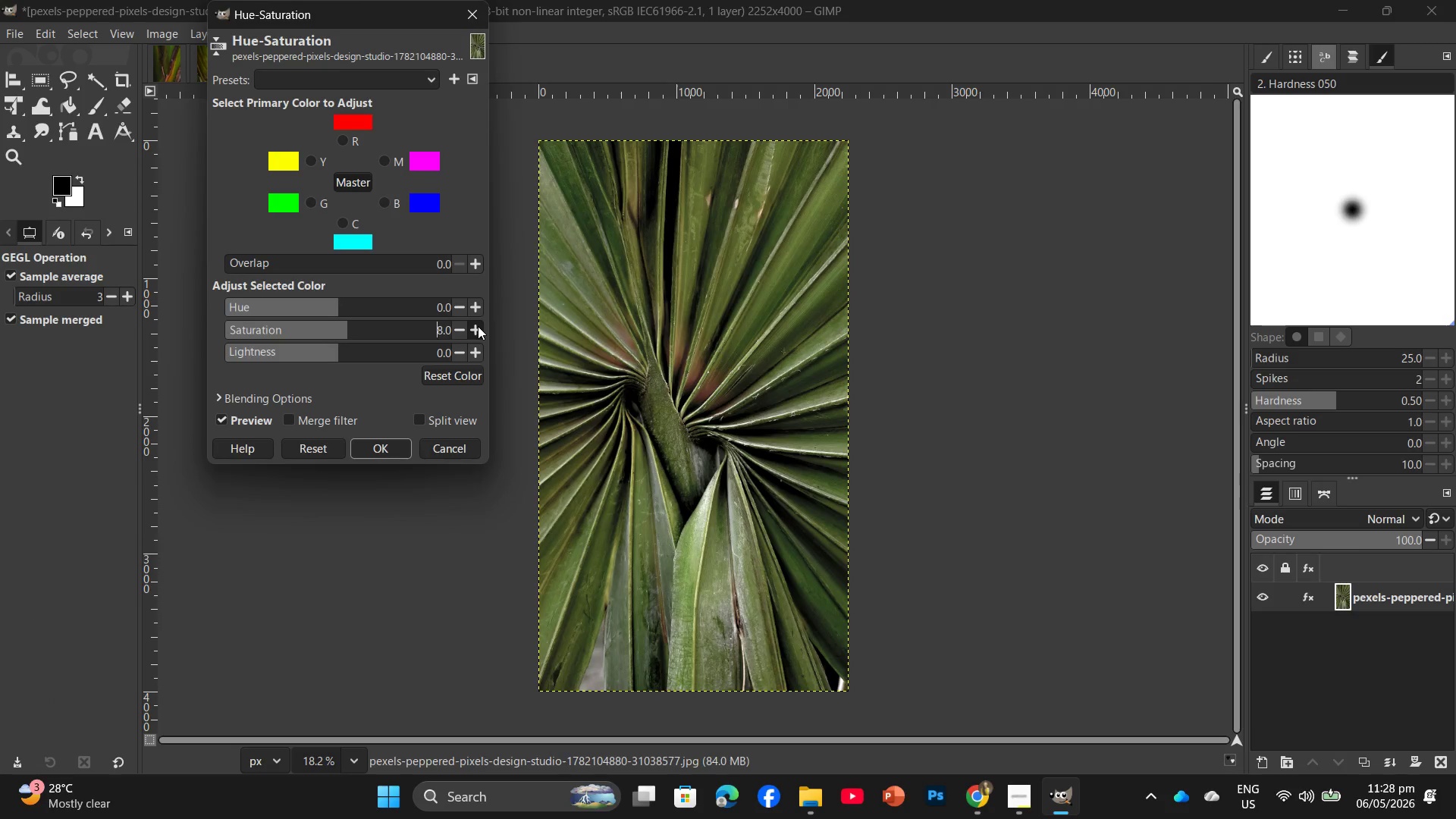 
triple_click([478, 326])
 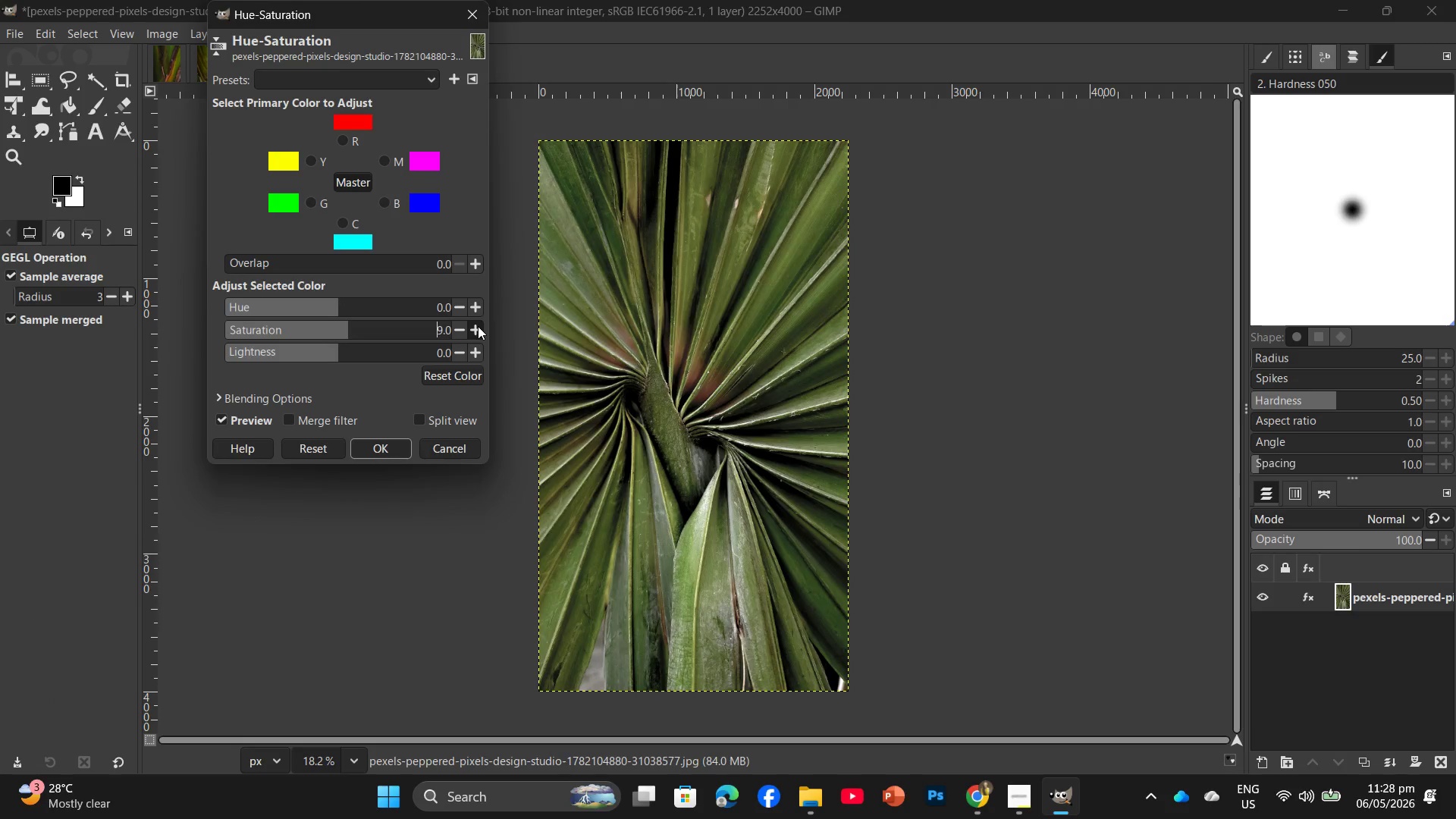 
triple_click([478, 326])
 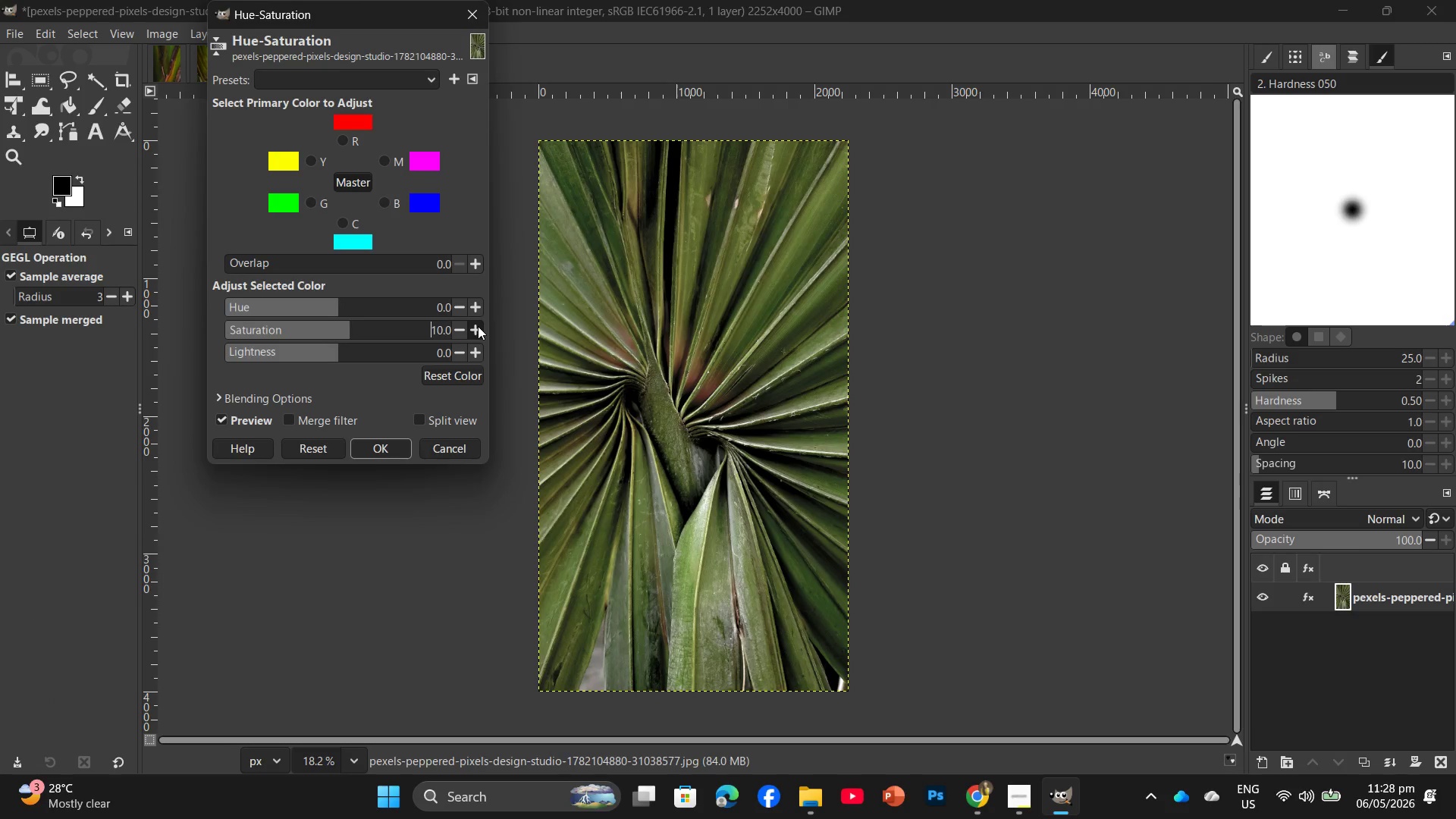 
triple_click([478, 326])
 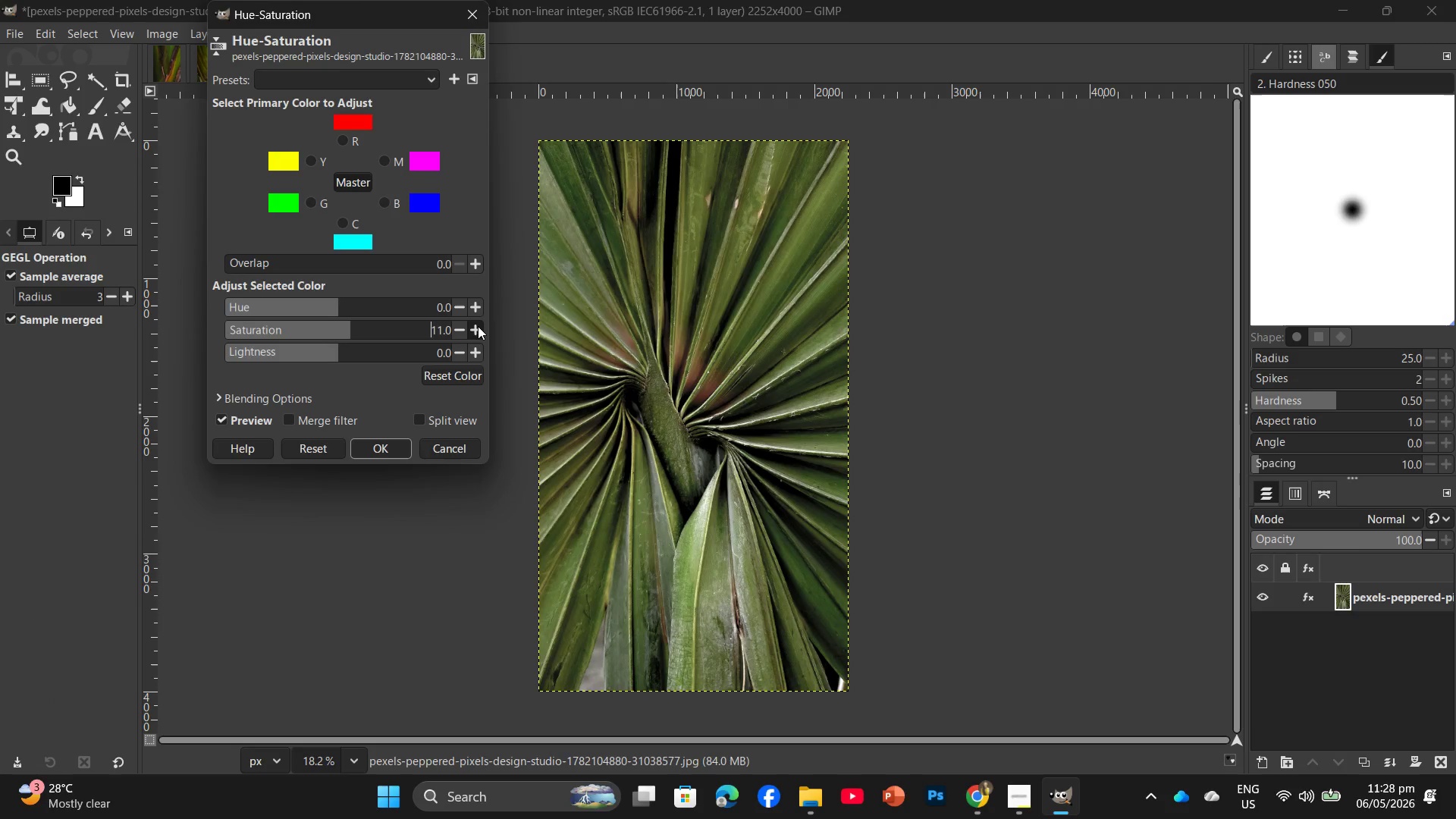 
triple_click([478, 326])
 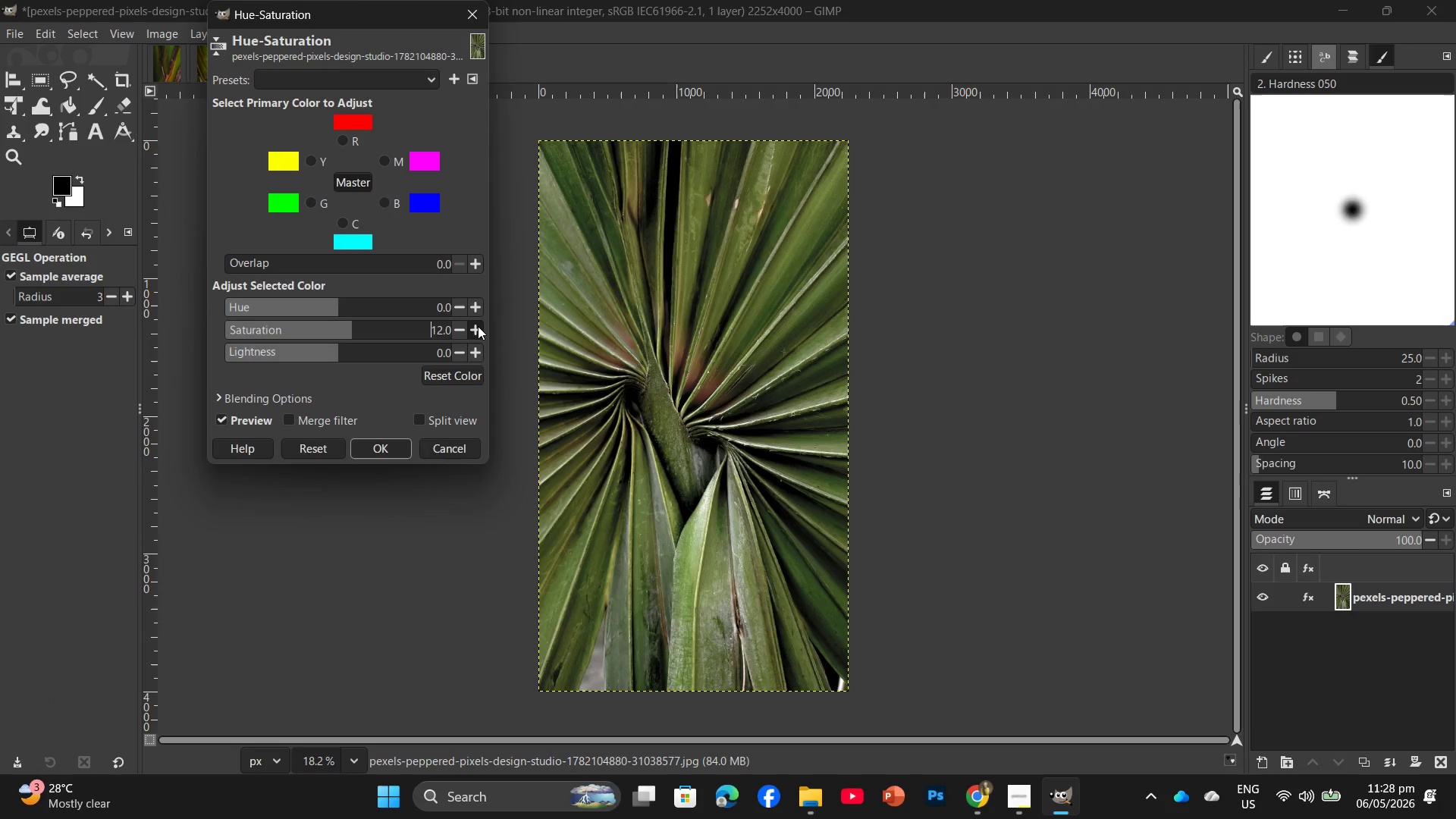 
triple_click([478, 326])
 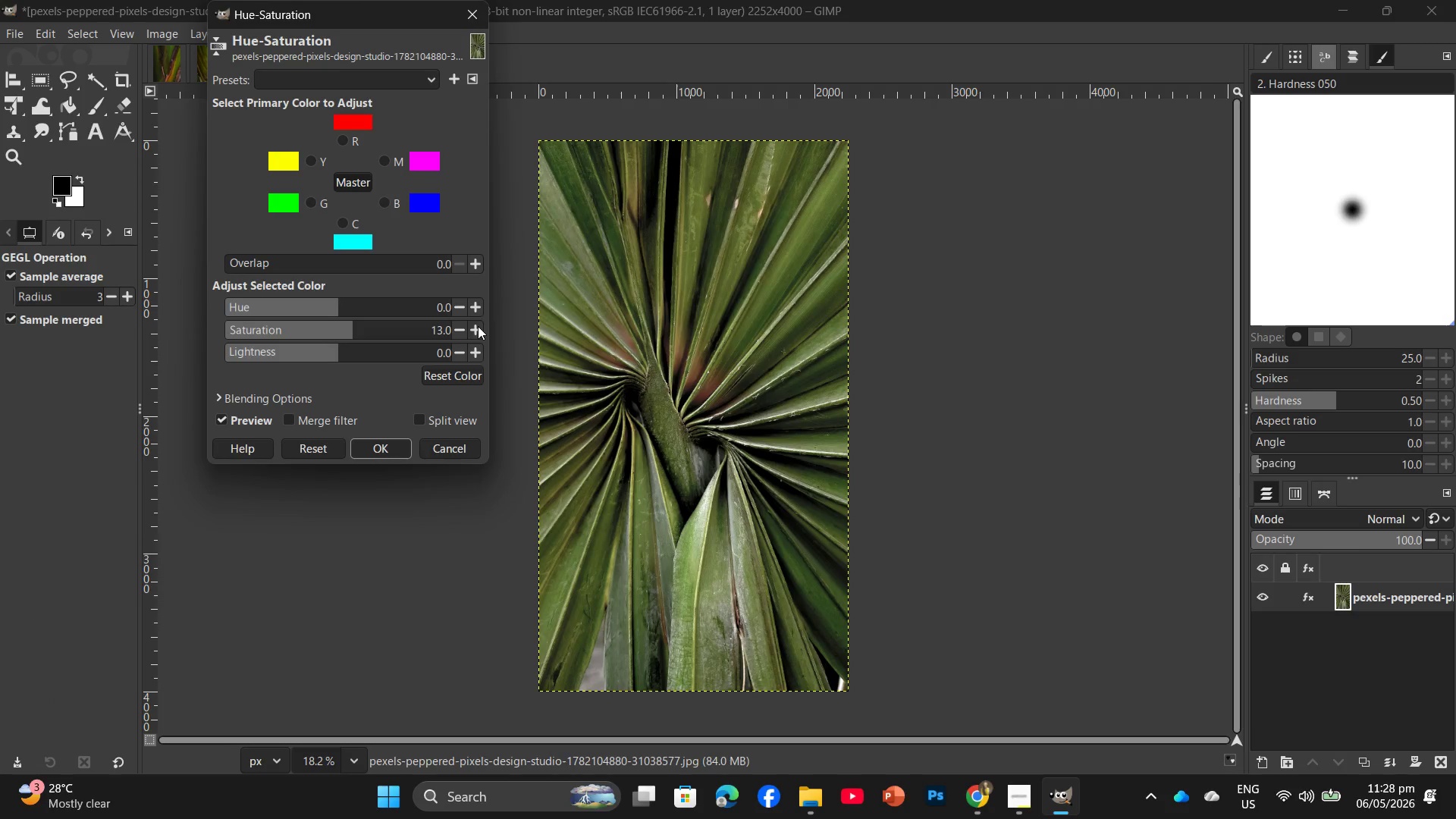 
triple_click([478, 326])
 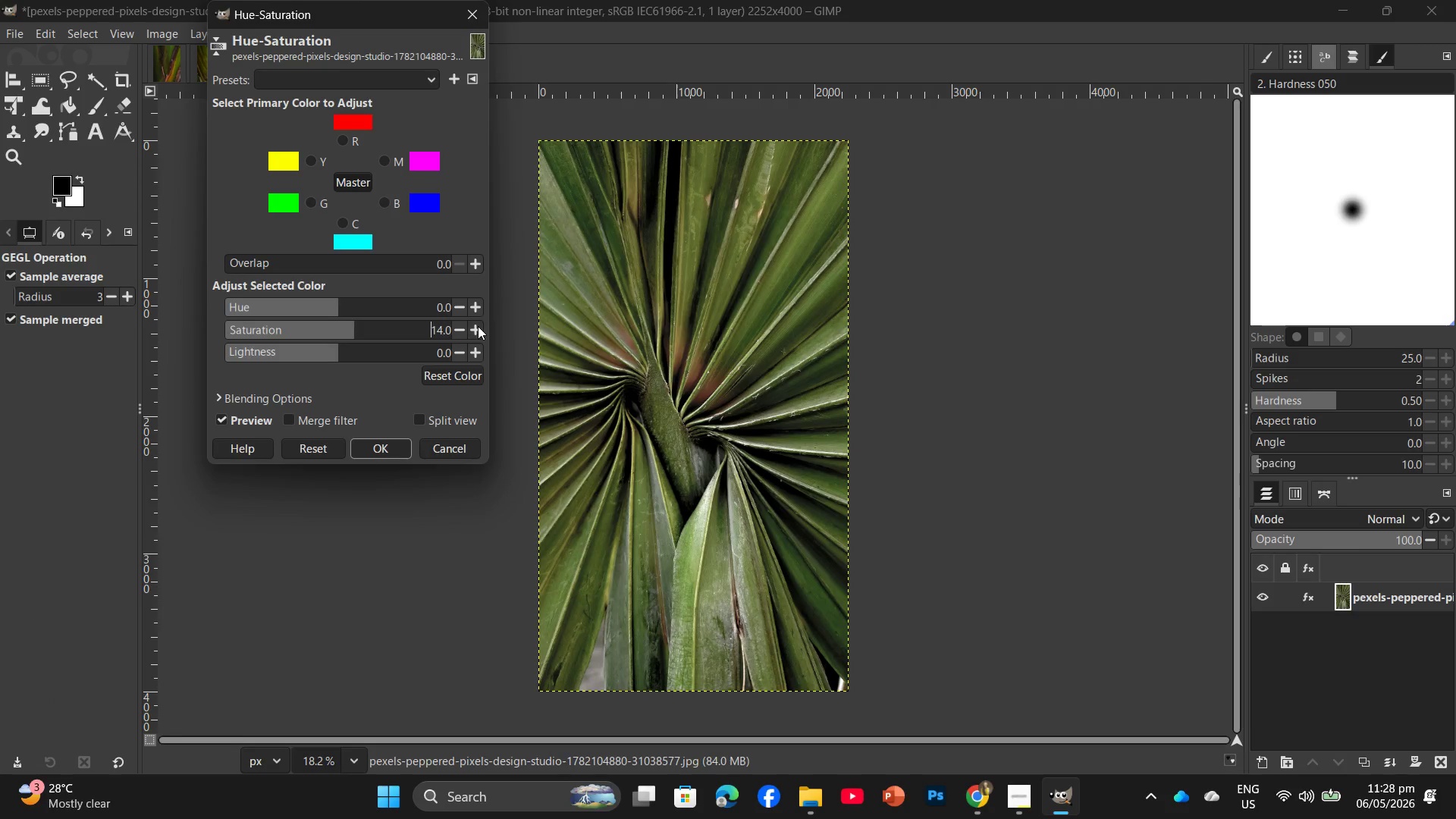 
triple_click([478, 326])
 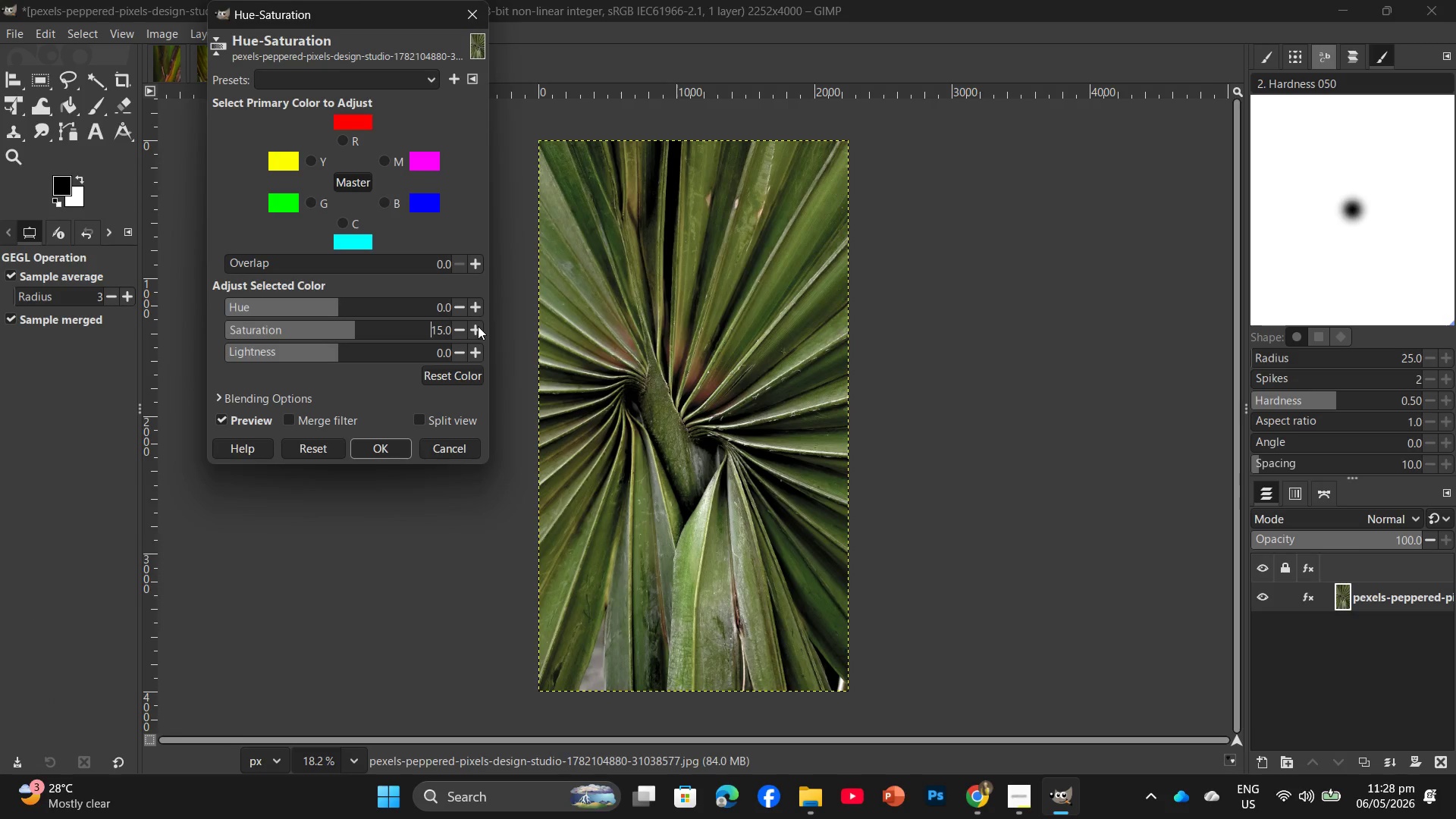 
triple_click([478, 326])
 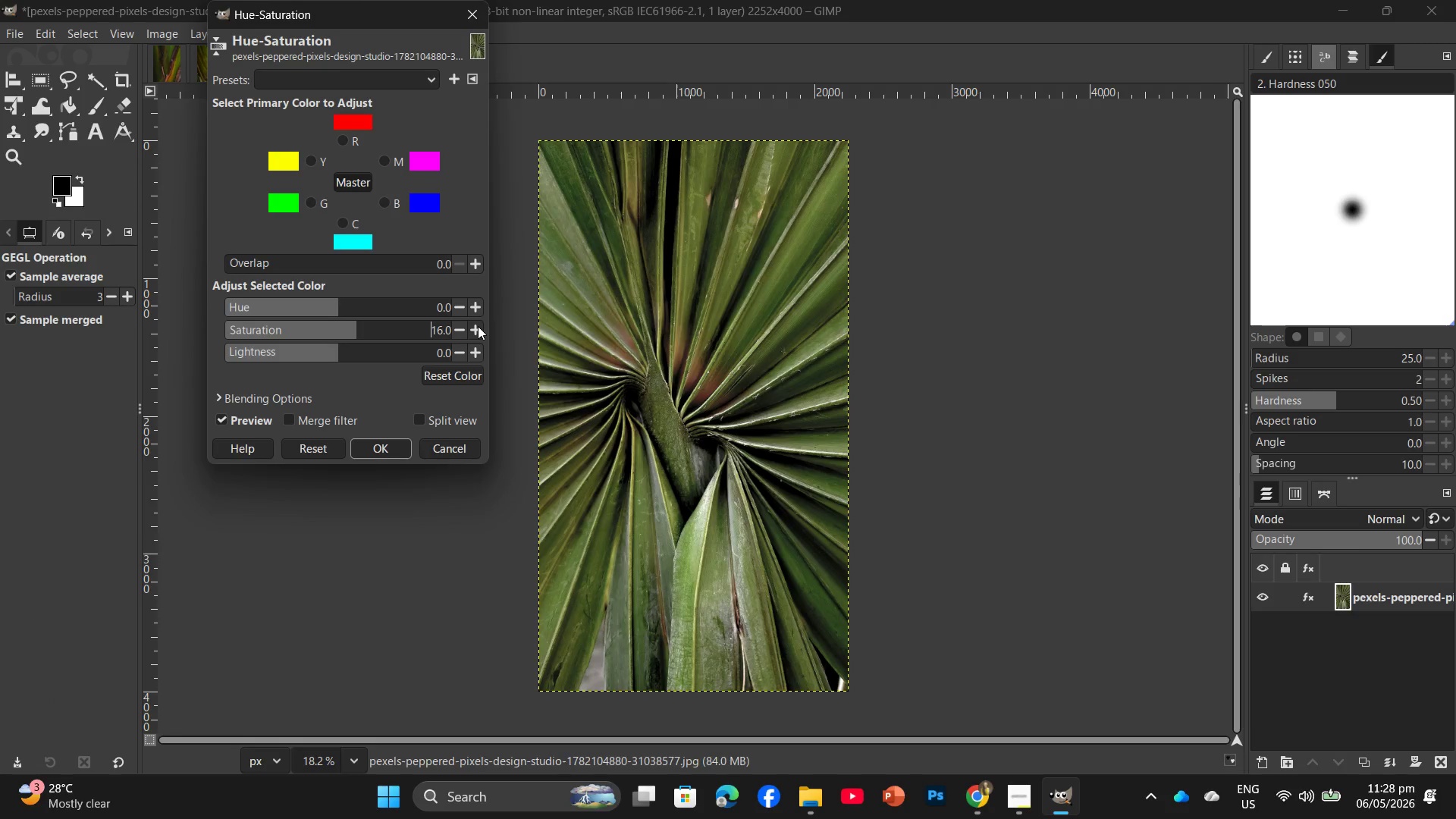 
triple_click([478, 326])
 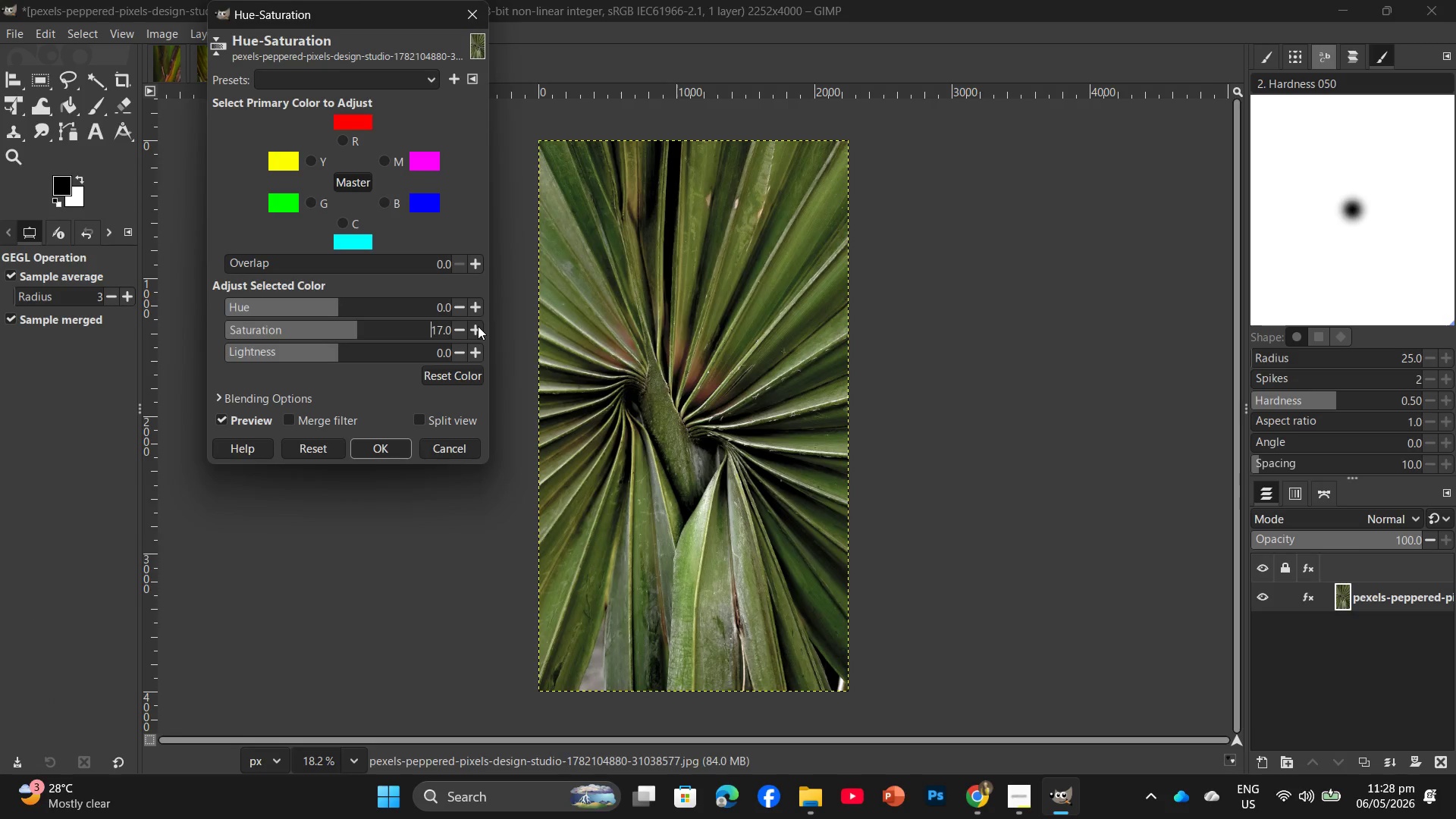 
triple_click([478, 326])
 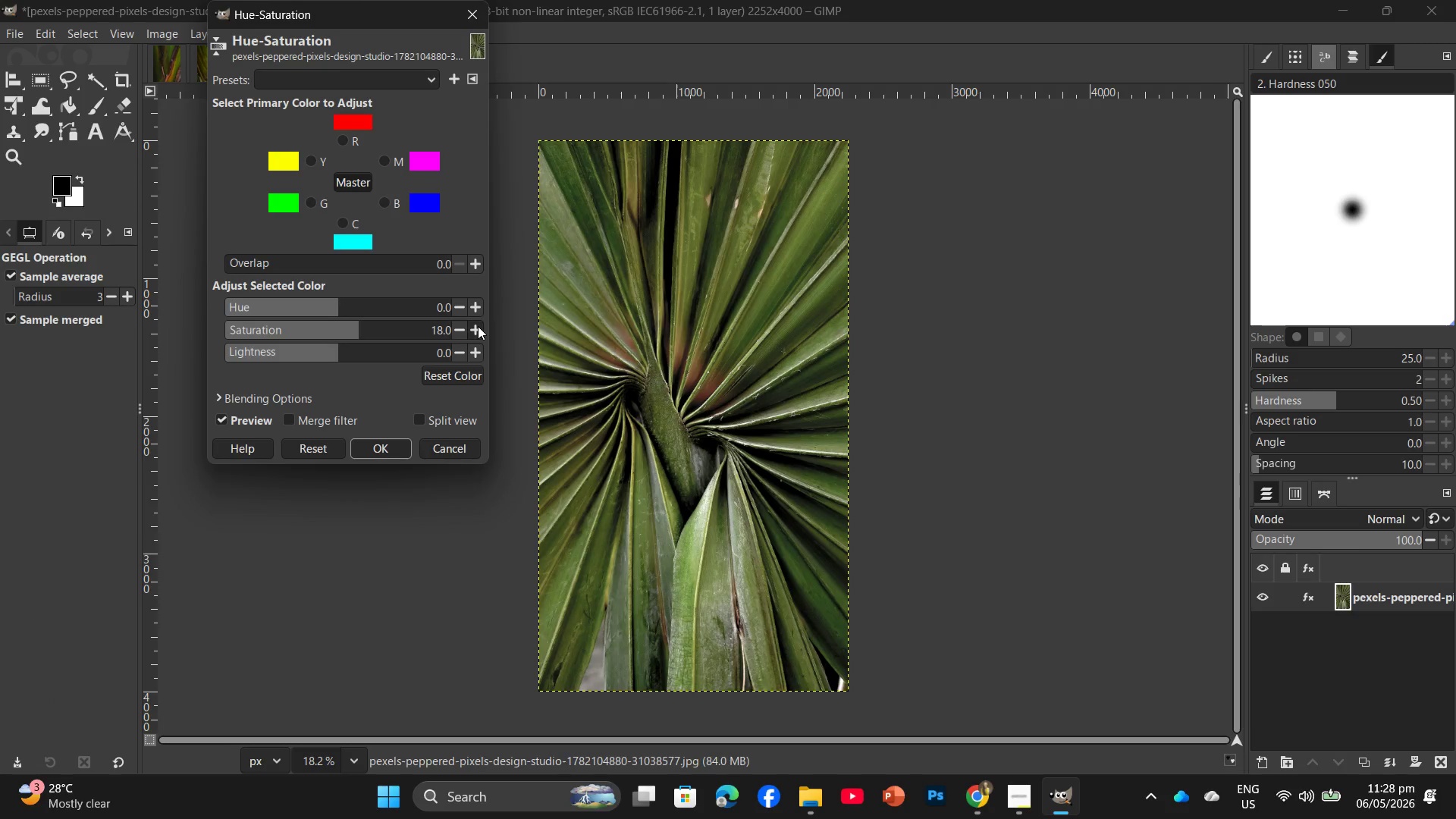 
triple_click([478, 326])
 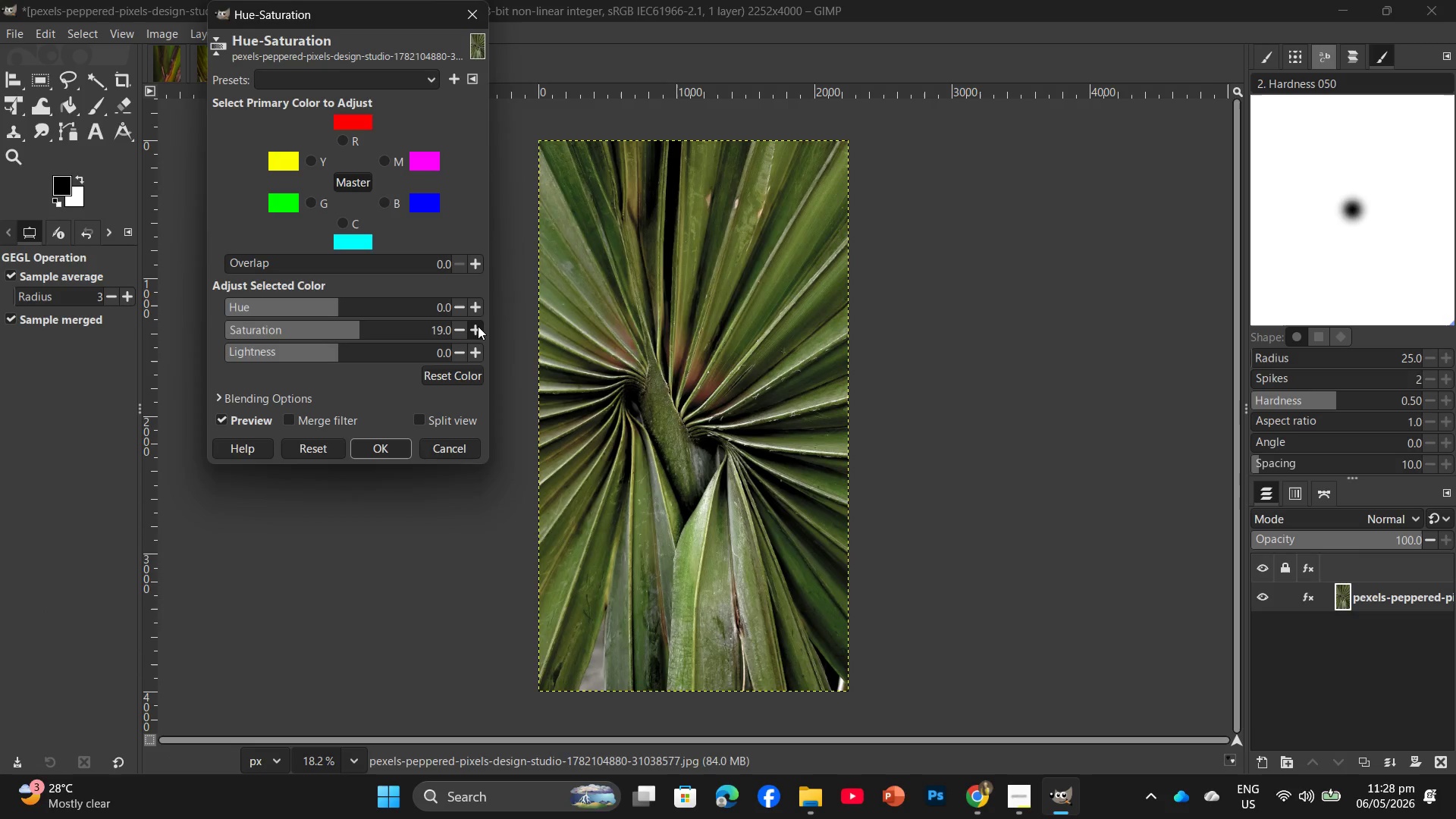 
triple_click([478, 326])
 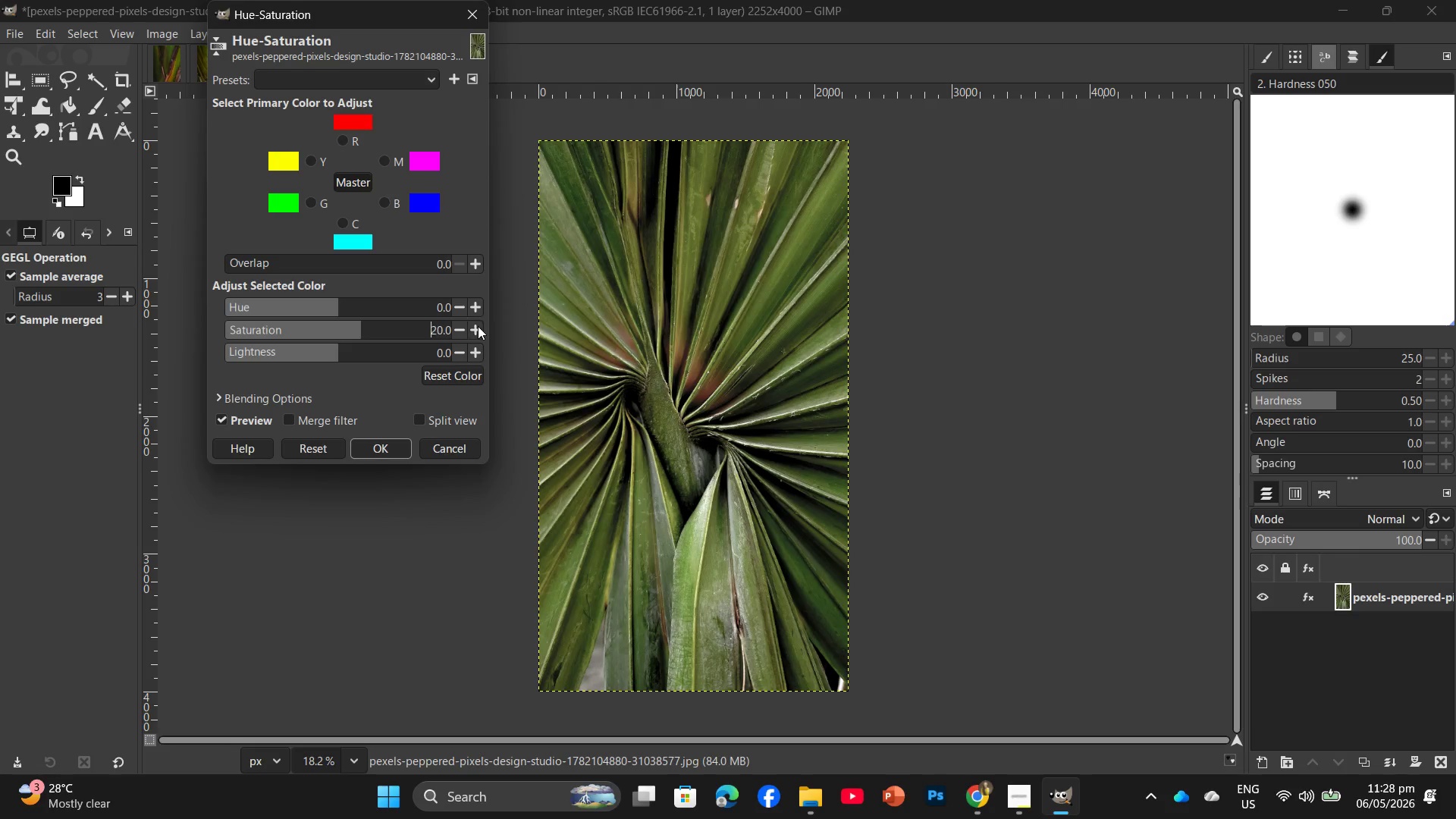 
triple_click([478, 326])
 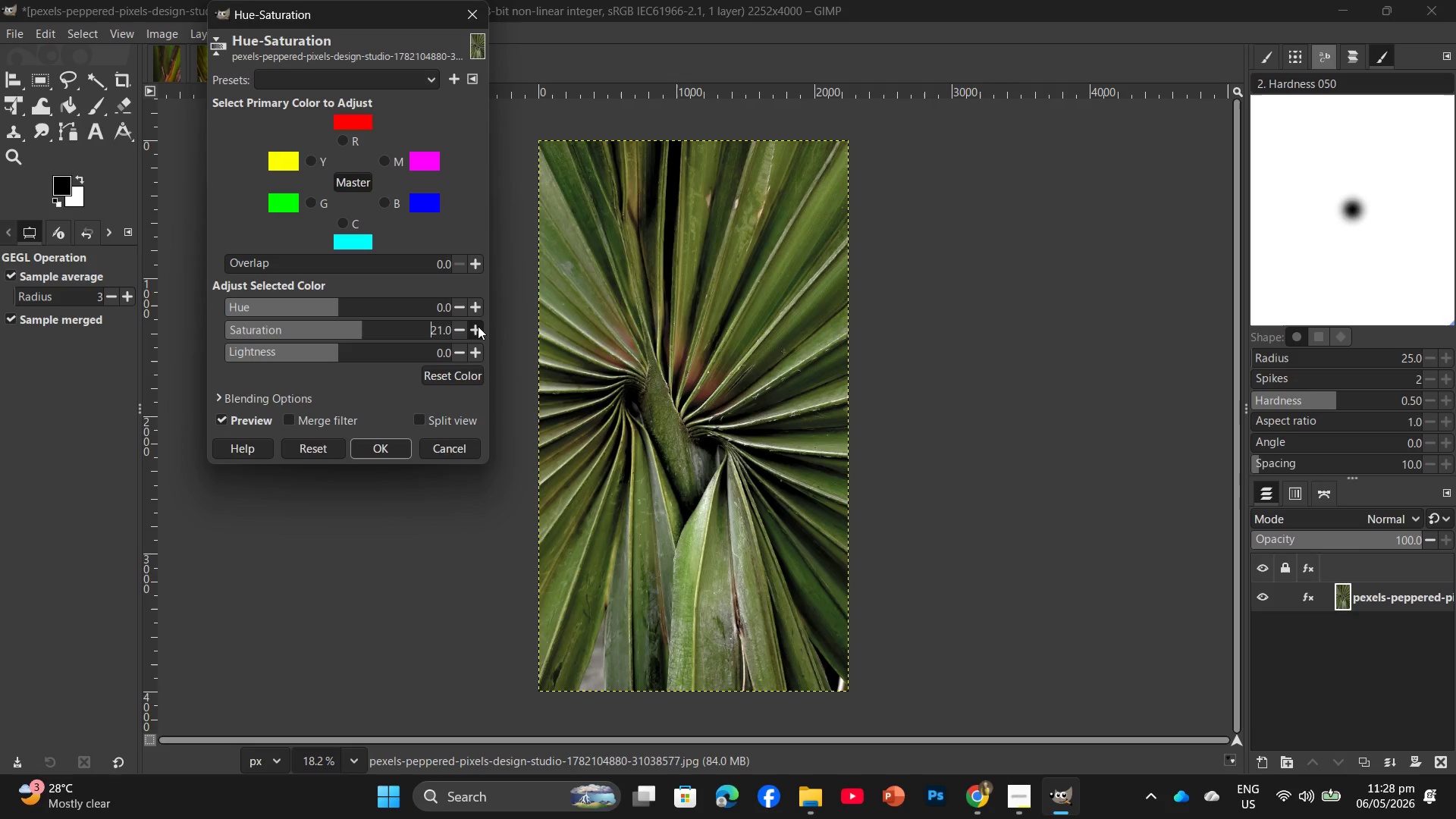 
triple_click([478, 326])
 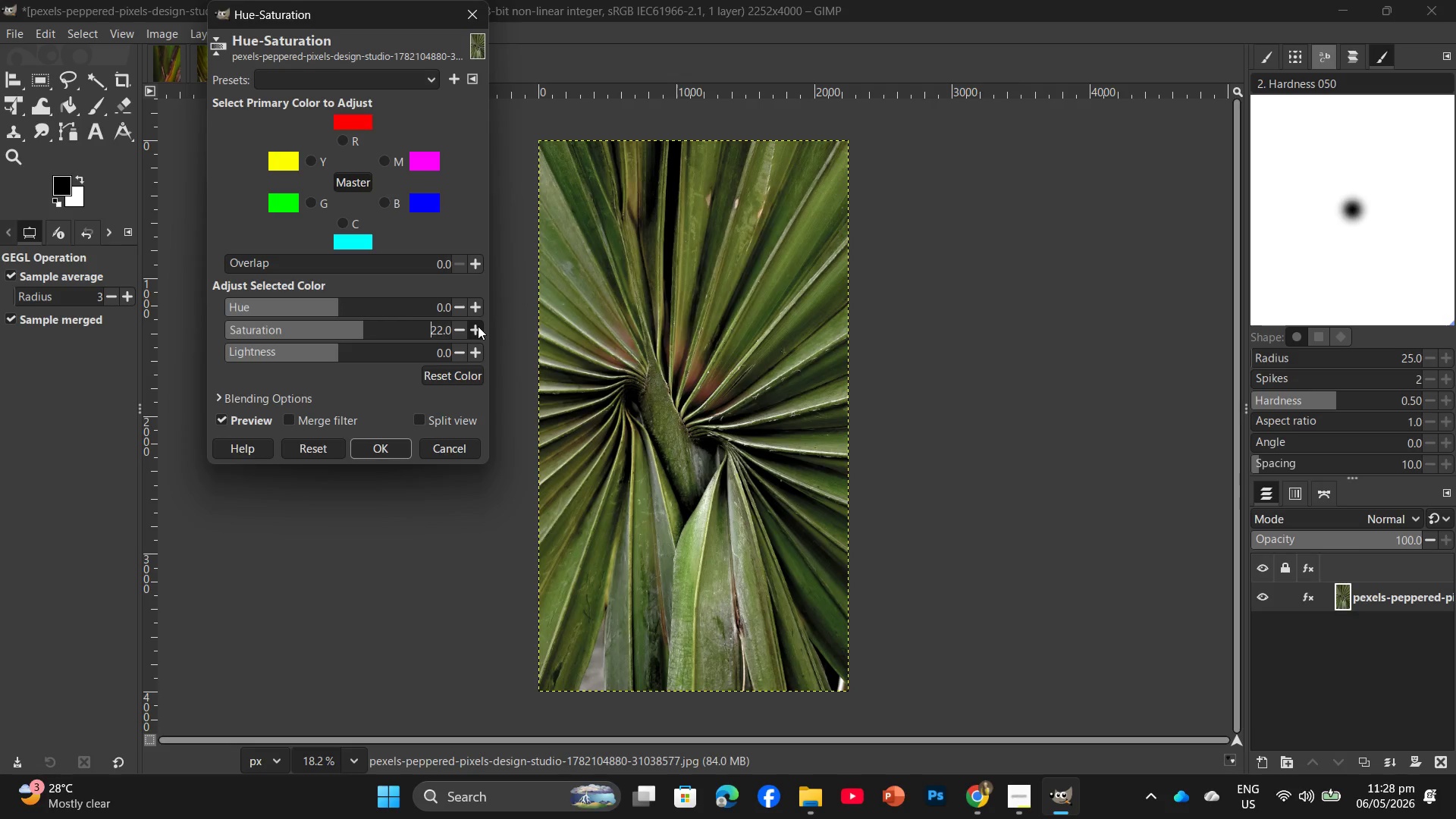 
triple_click([478, 326])
 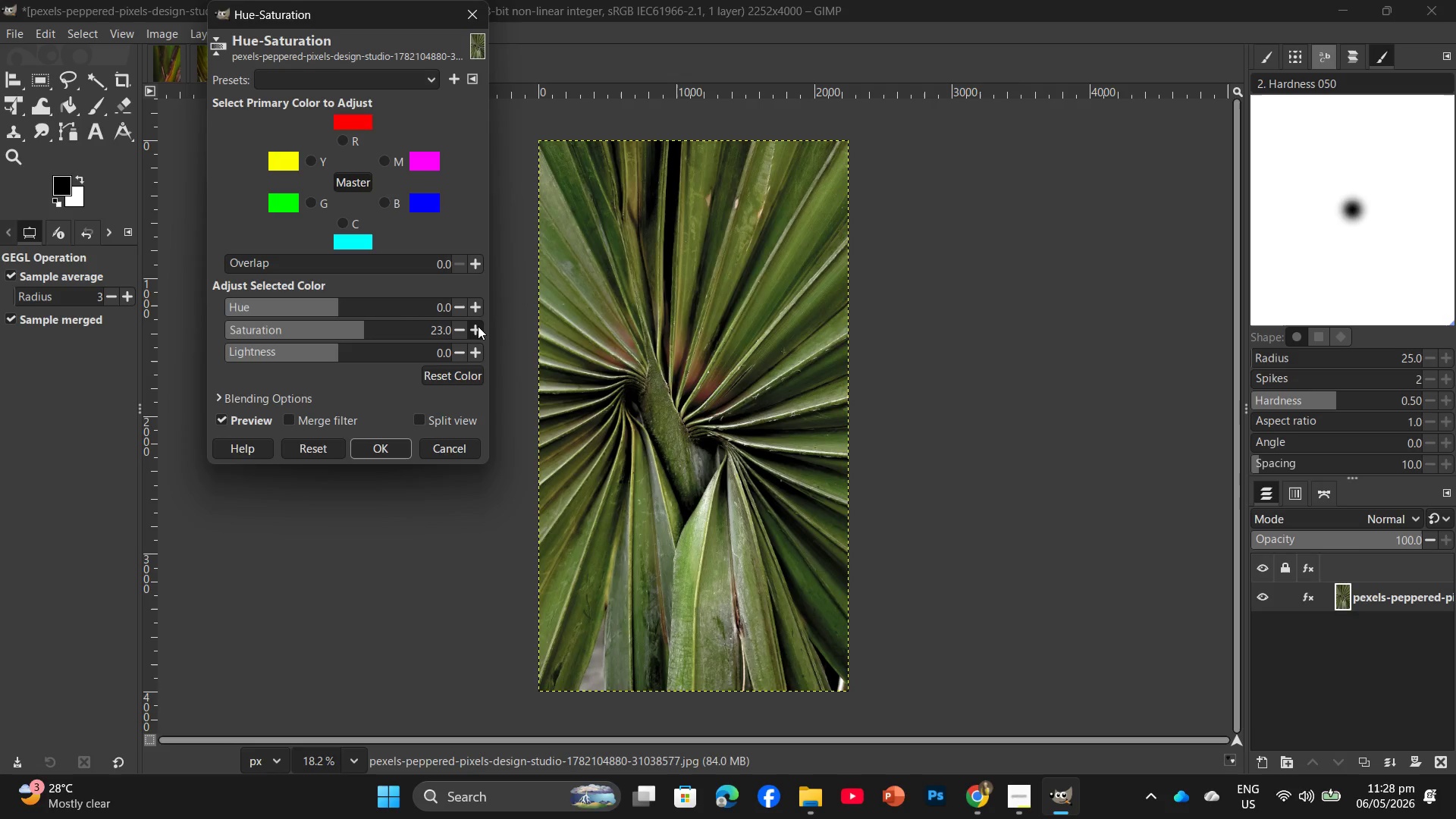 
triple_click([478, 326])
 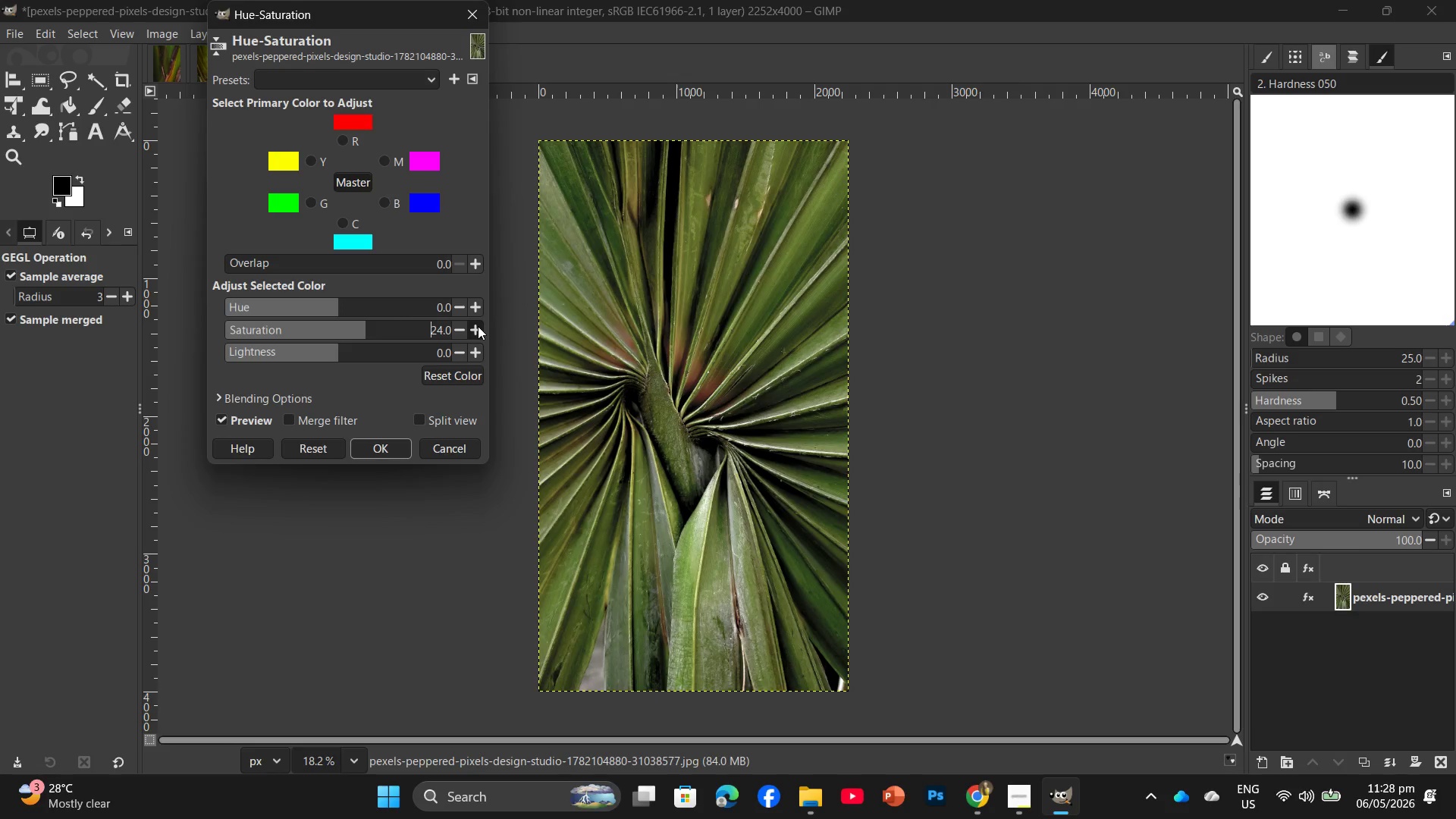 
triple_click([478, 326])
 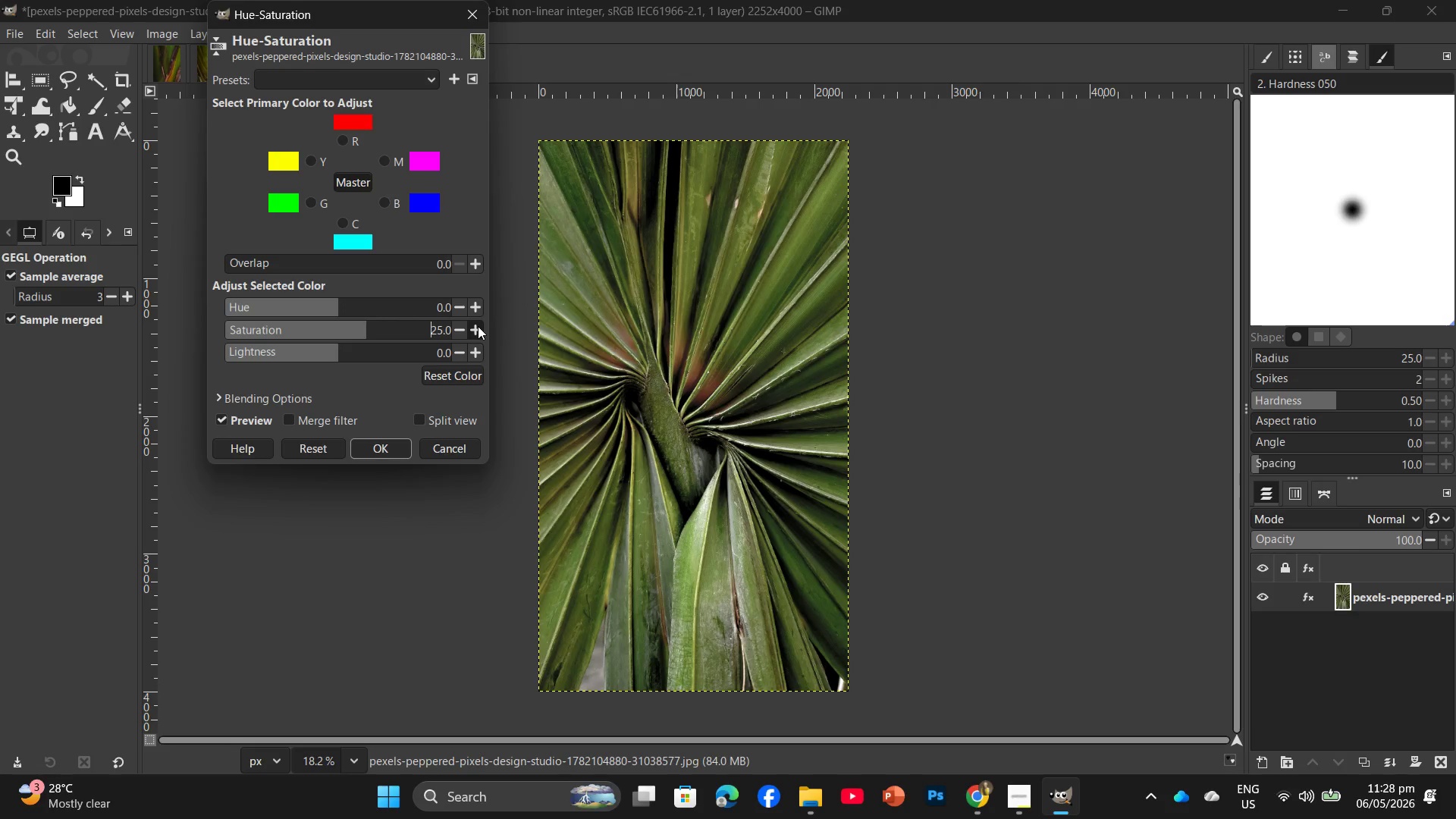 
double_click([478, 326])
 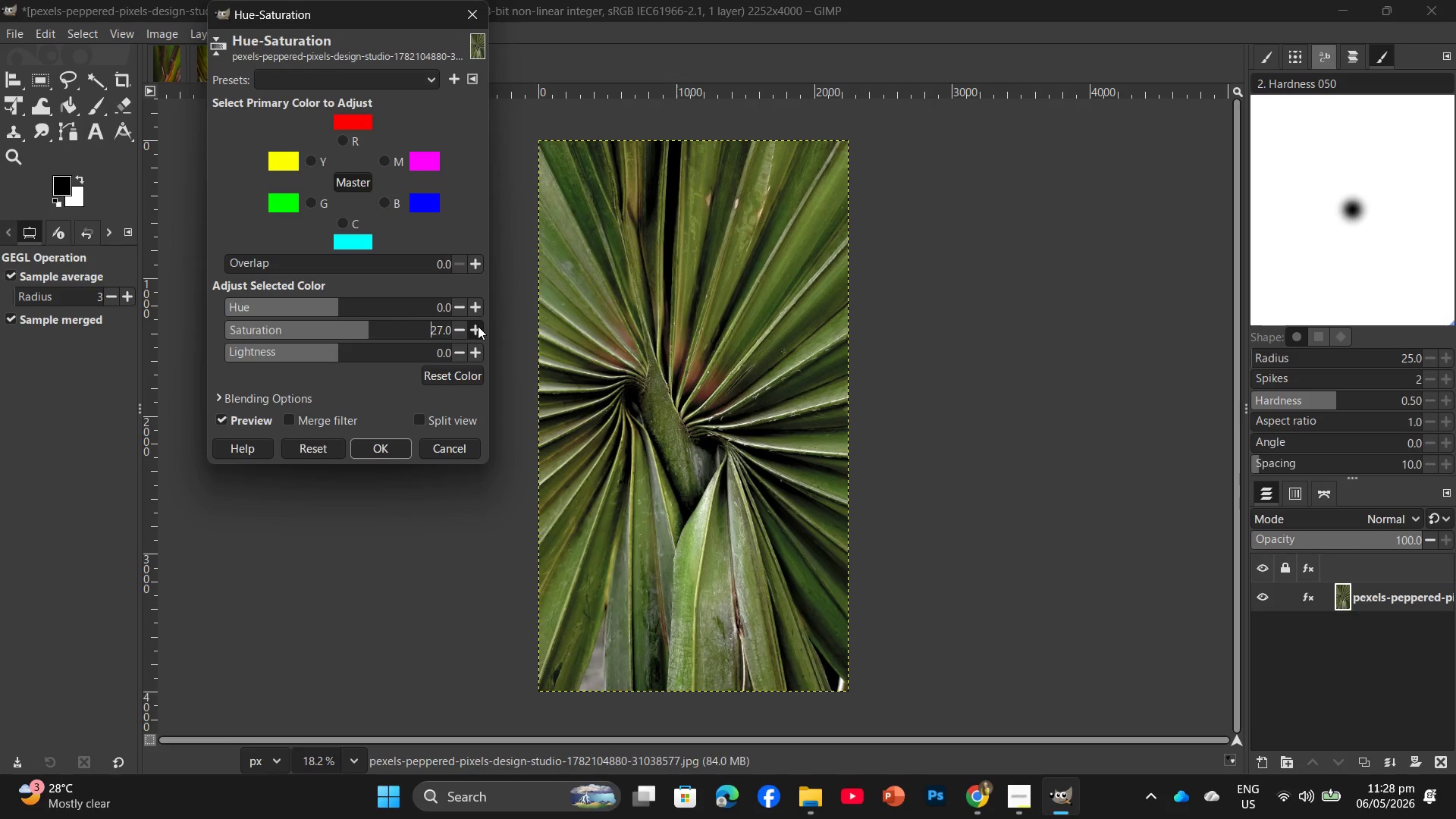 
triple_click([478, 326])
 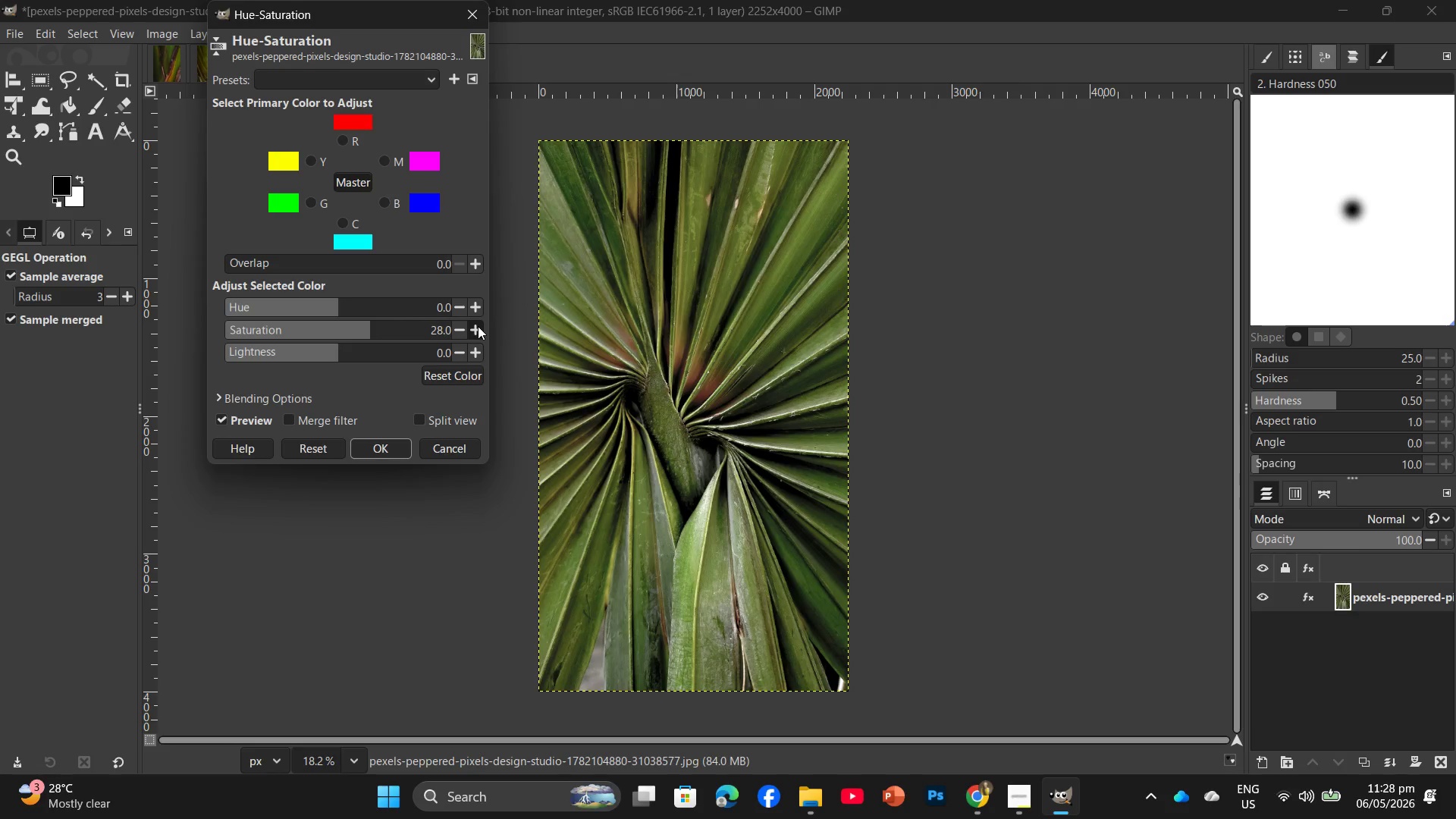 
triple_click([478, 326])
 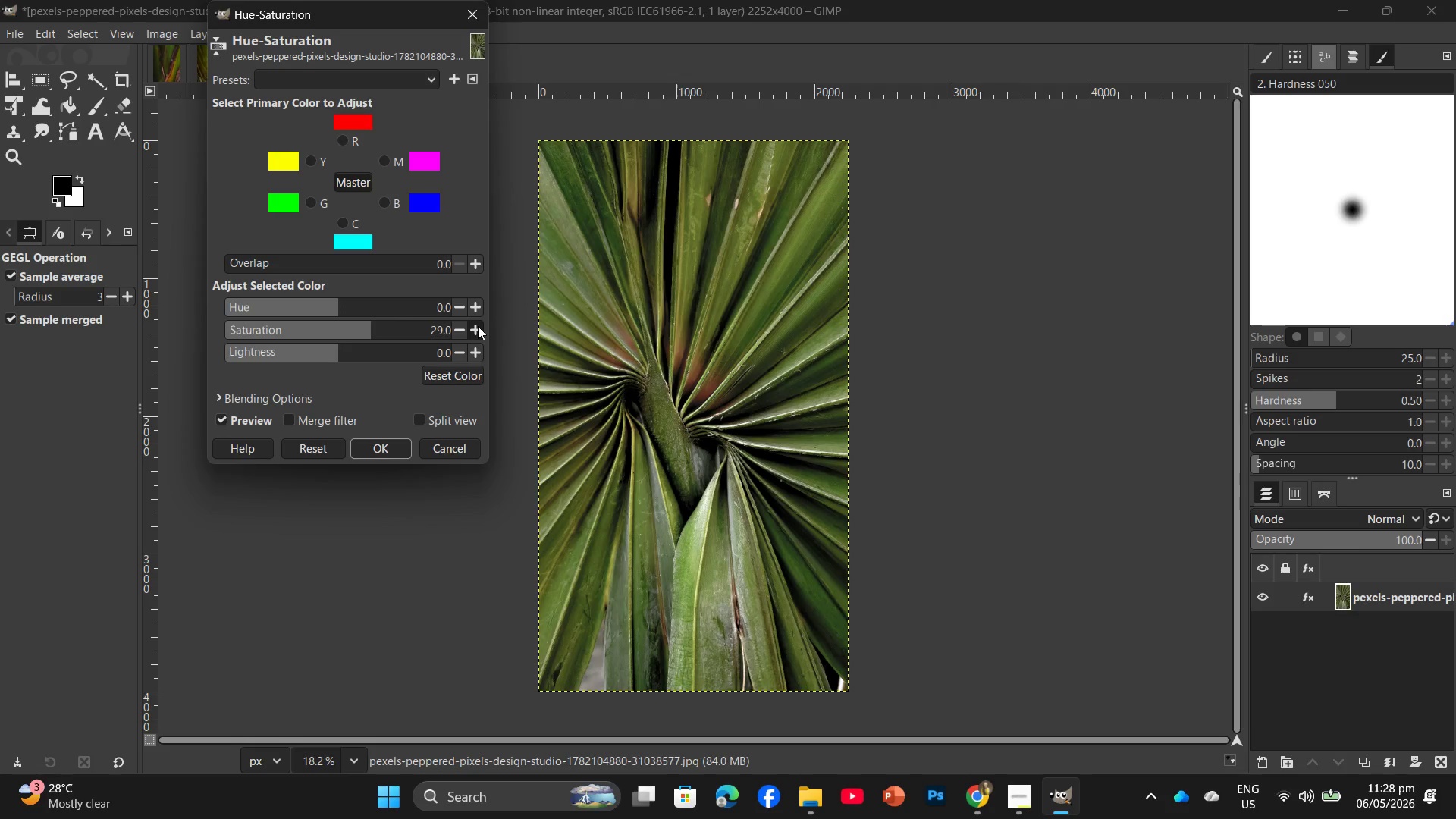 
triple_click([478, 326])
 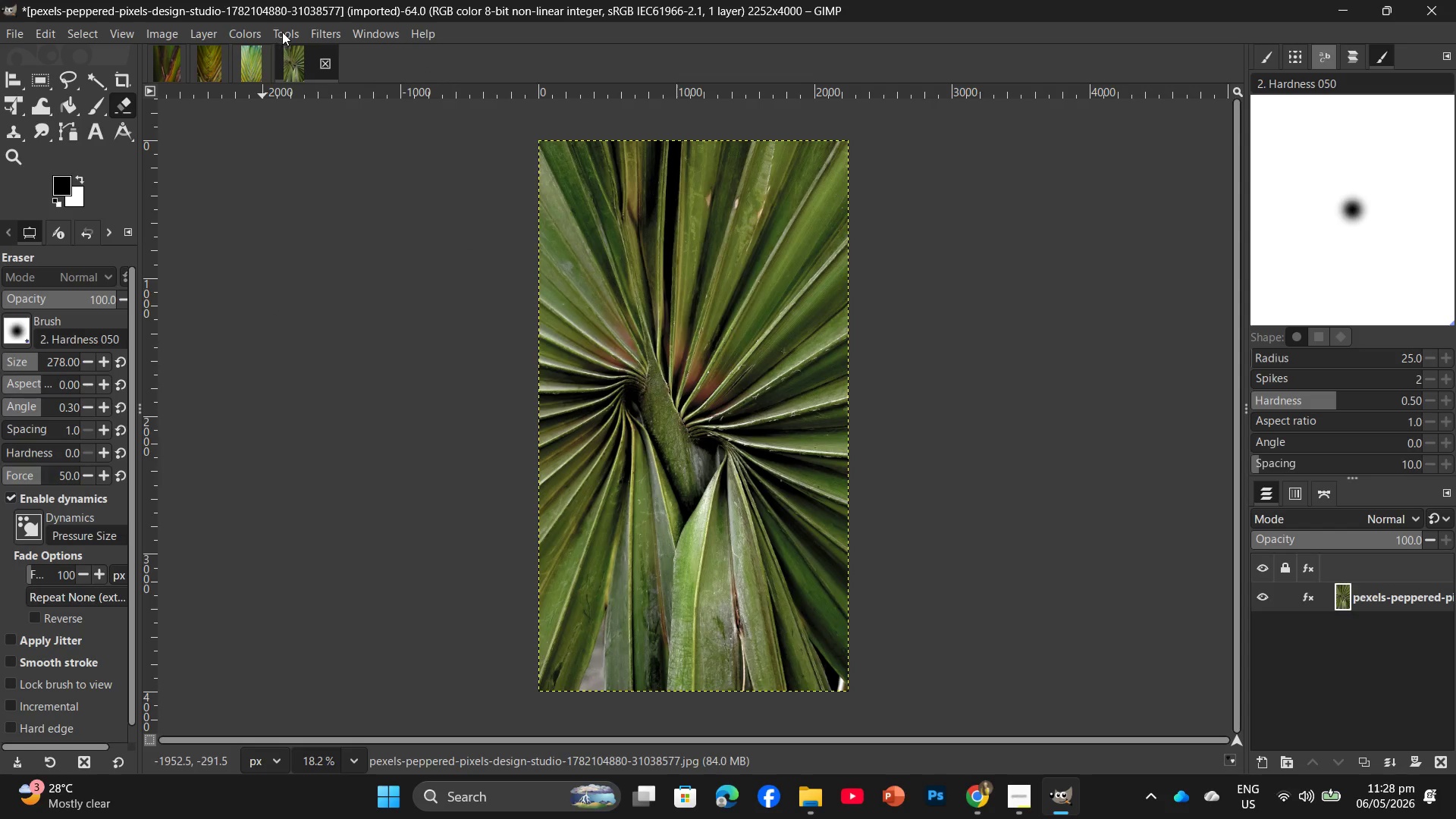 
left_click([249, 33])
 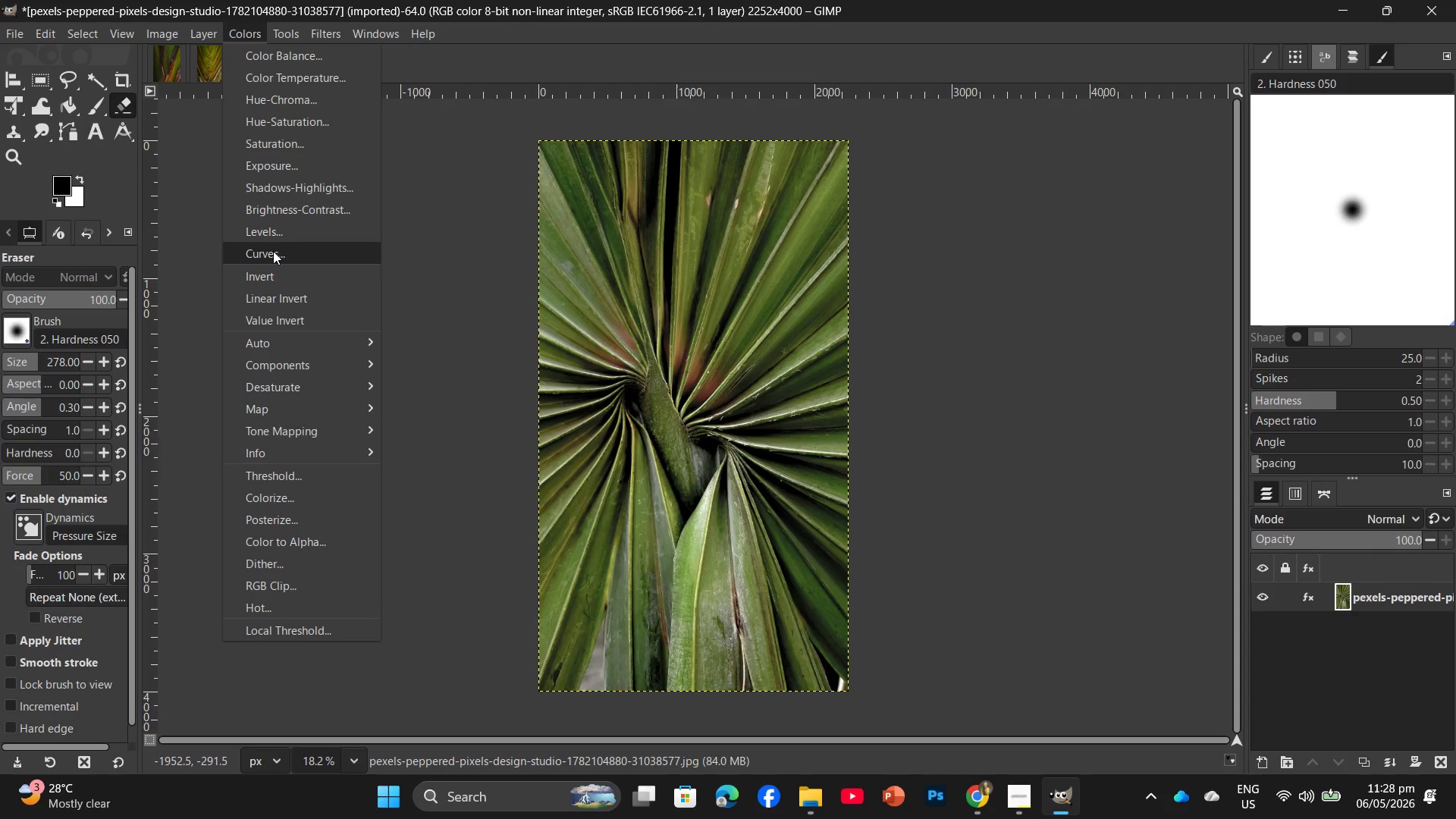 
left_click([273, 251])
 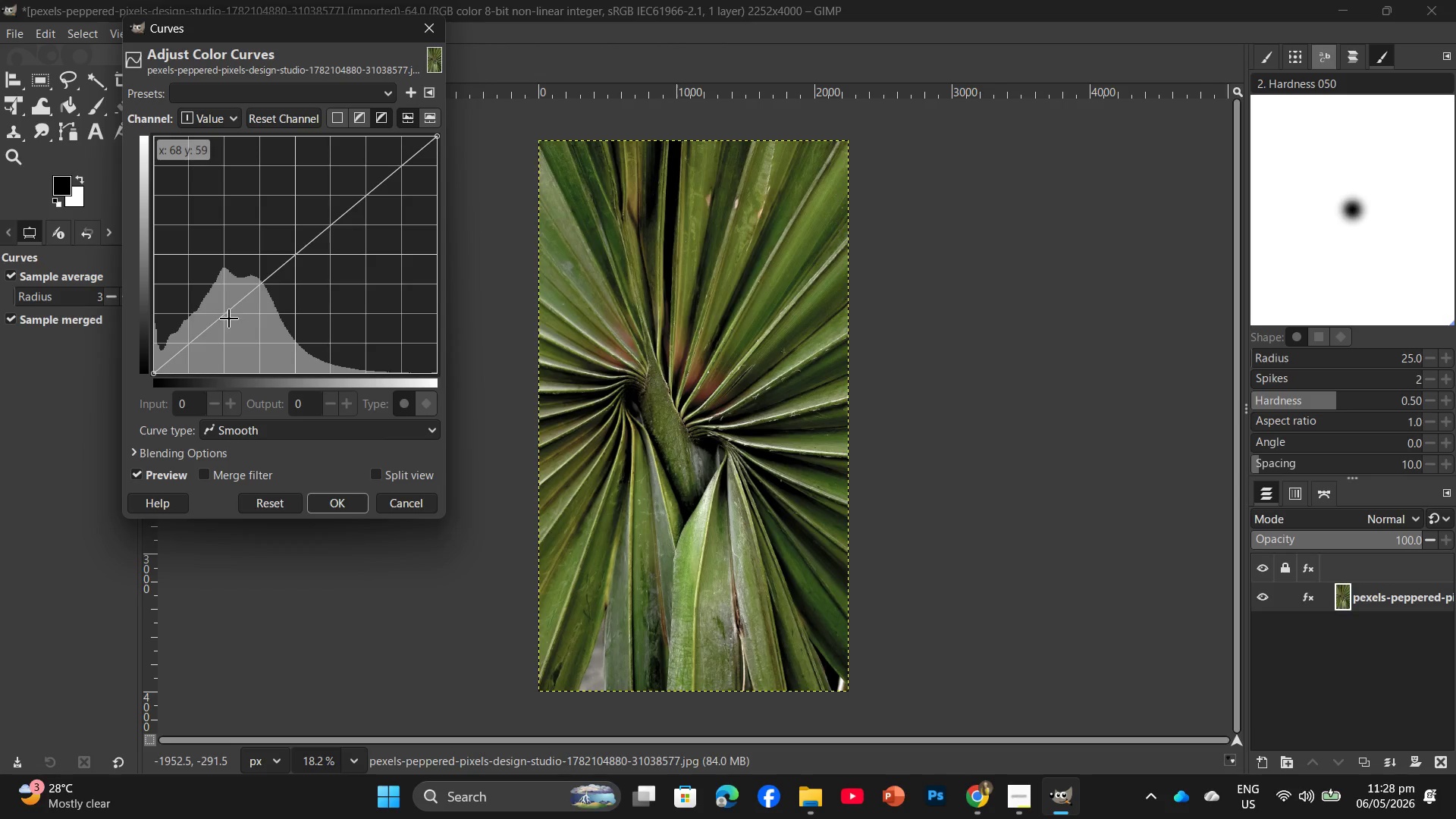 
left_click([230, 319])
 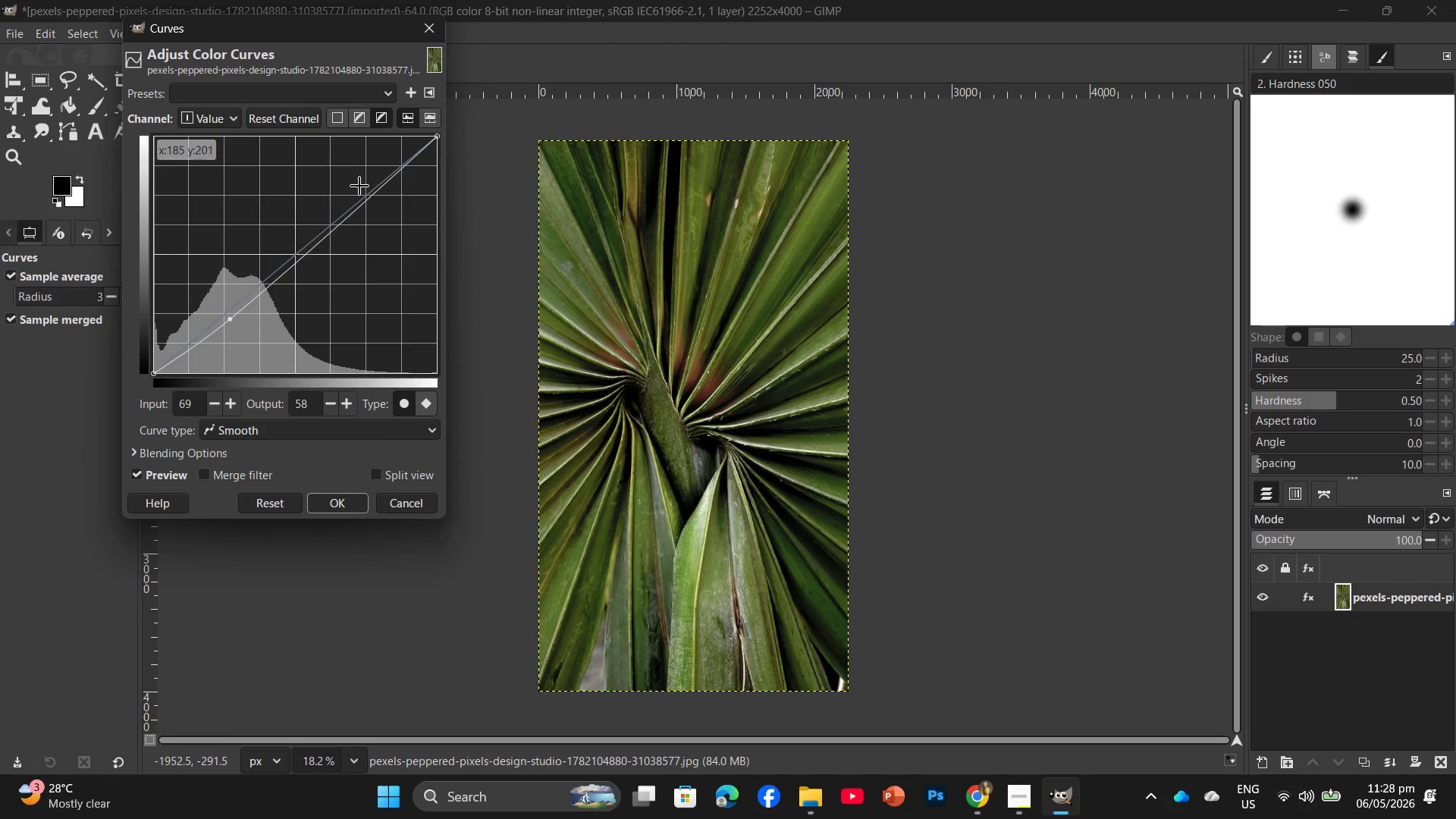 
left_click([359, 188])
 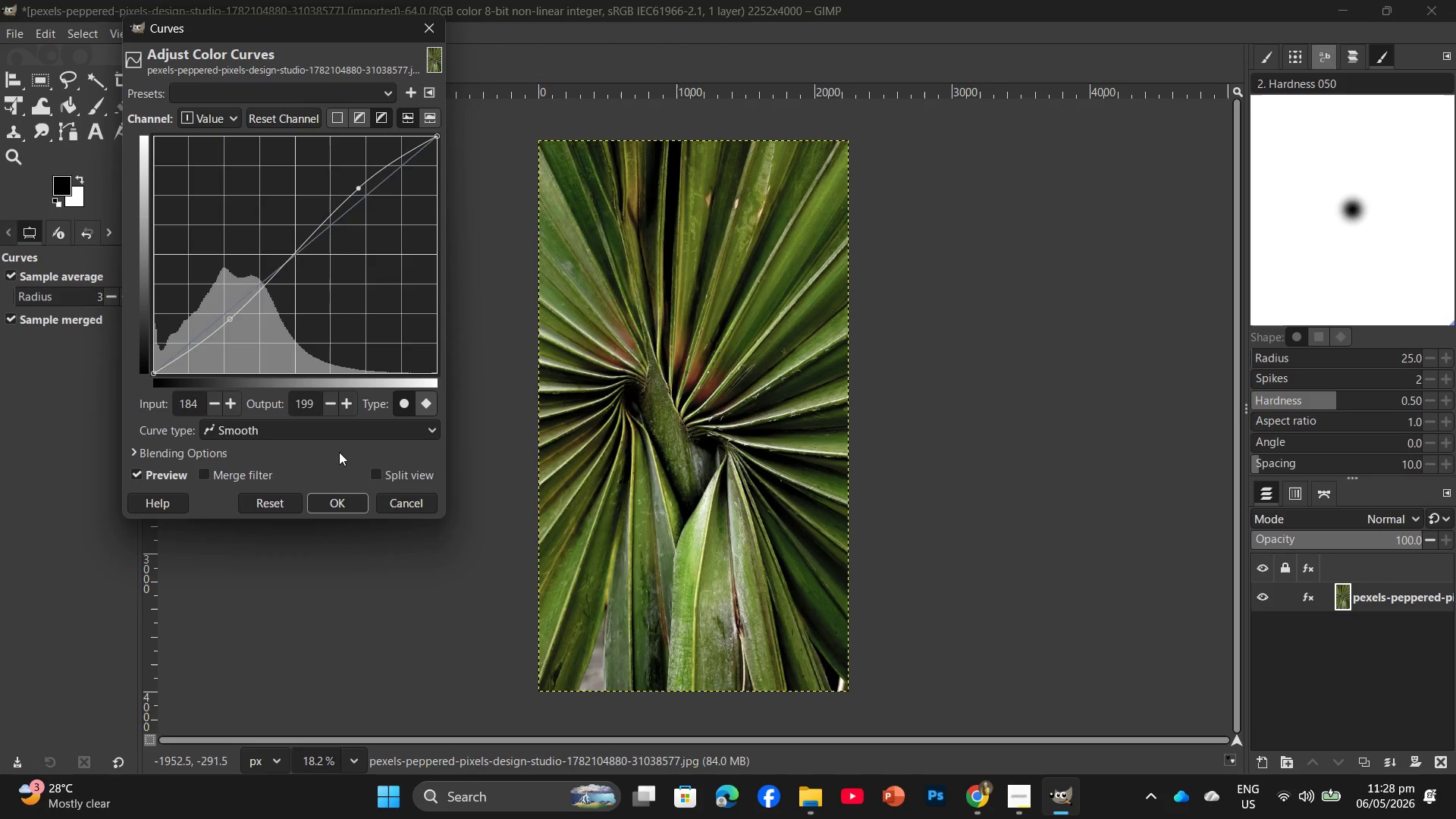 
left_click([338, 498])
 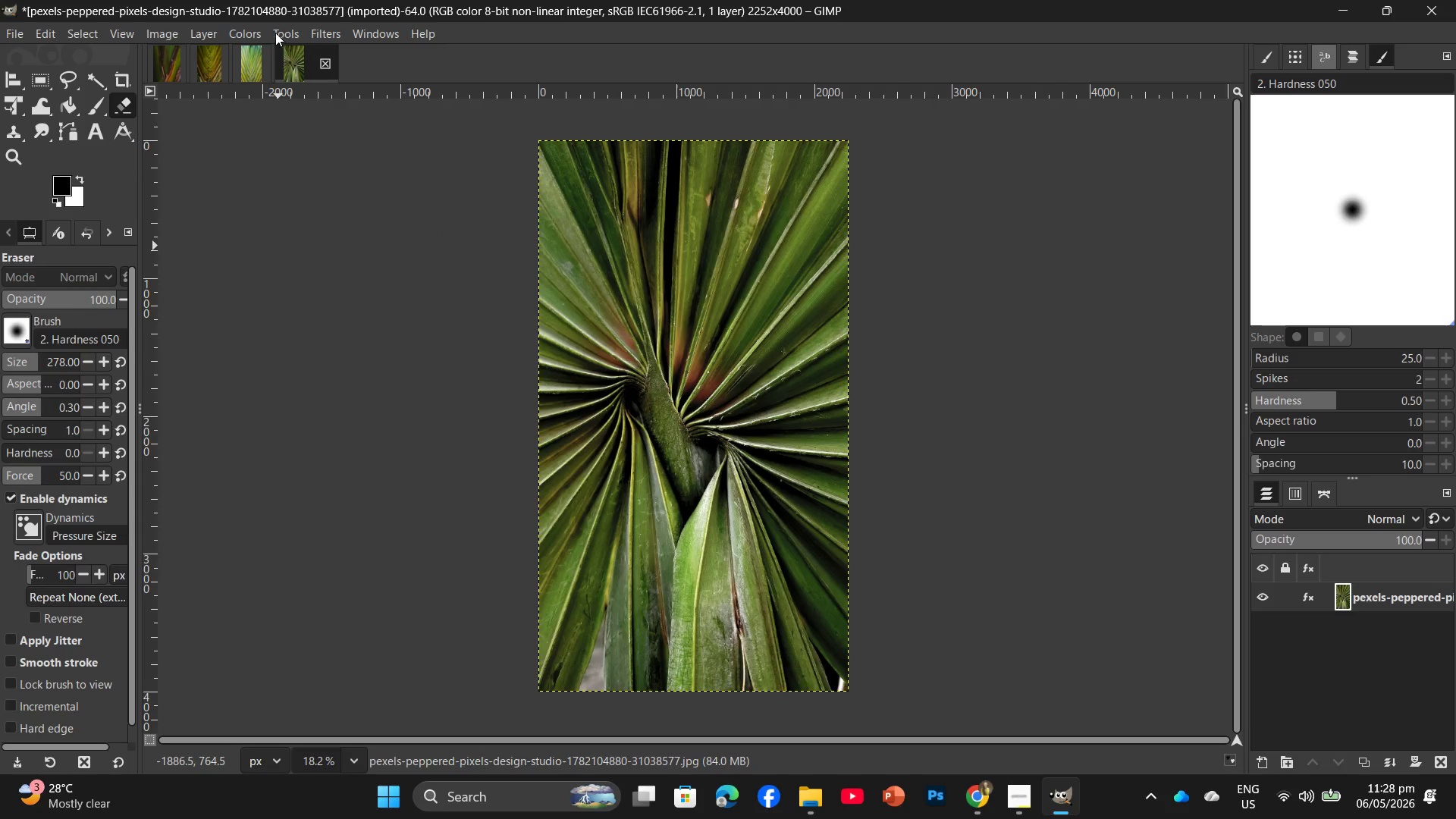 
left_click([263, 33])
 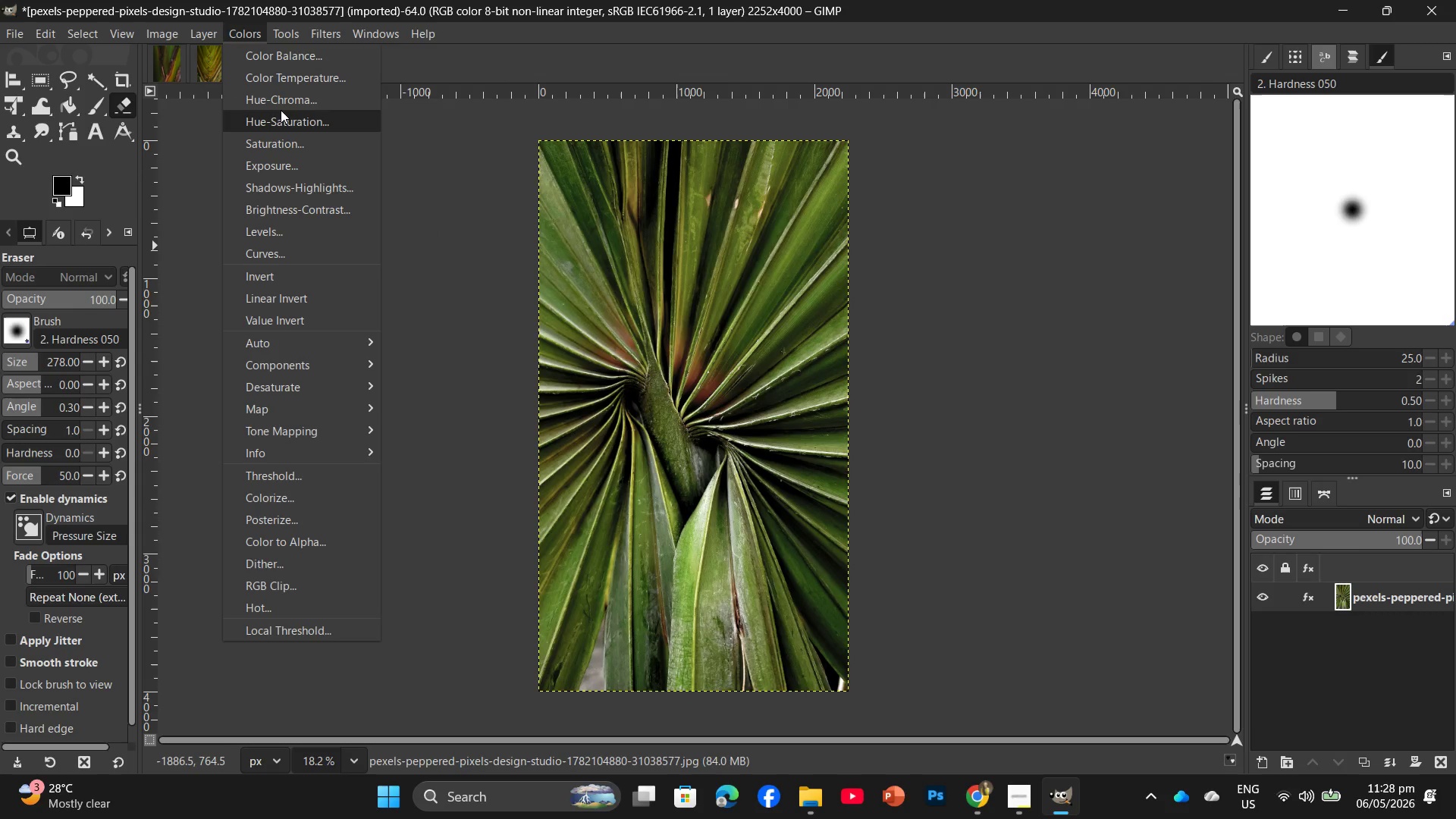 
left_click([283, 119])
 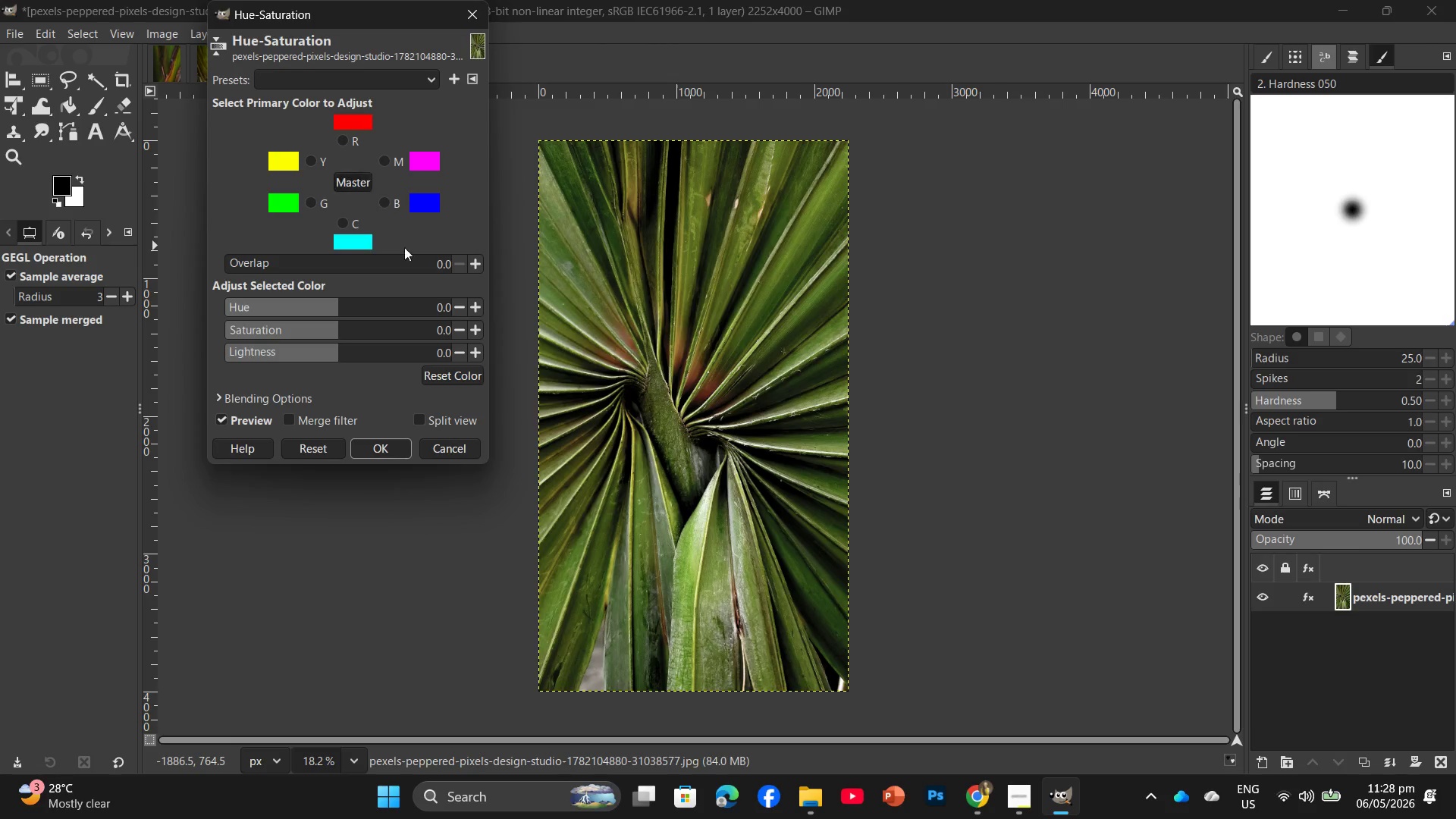 
mouse_move([446, 329])
 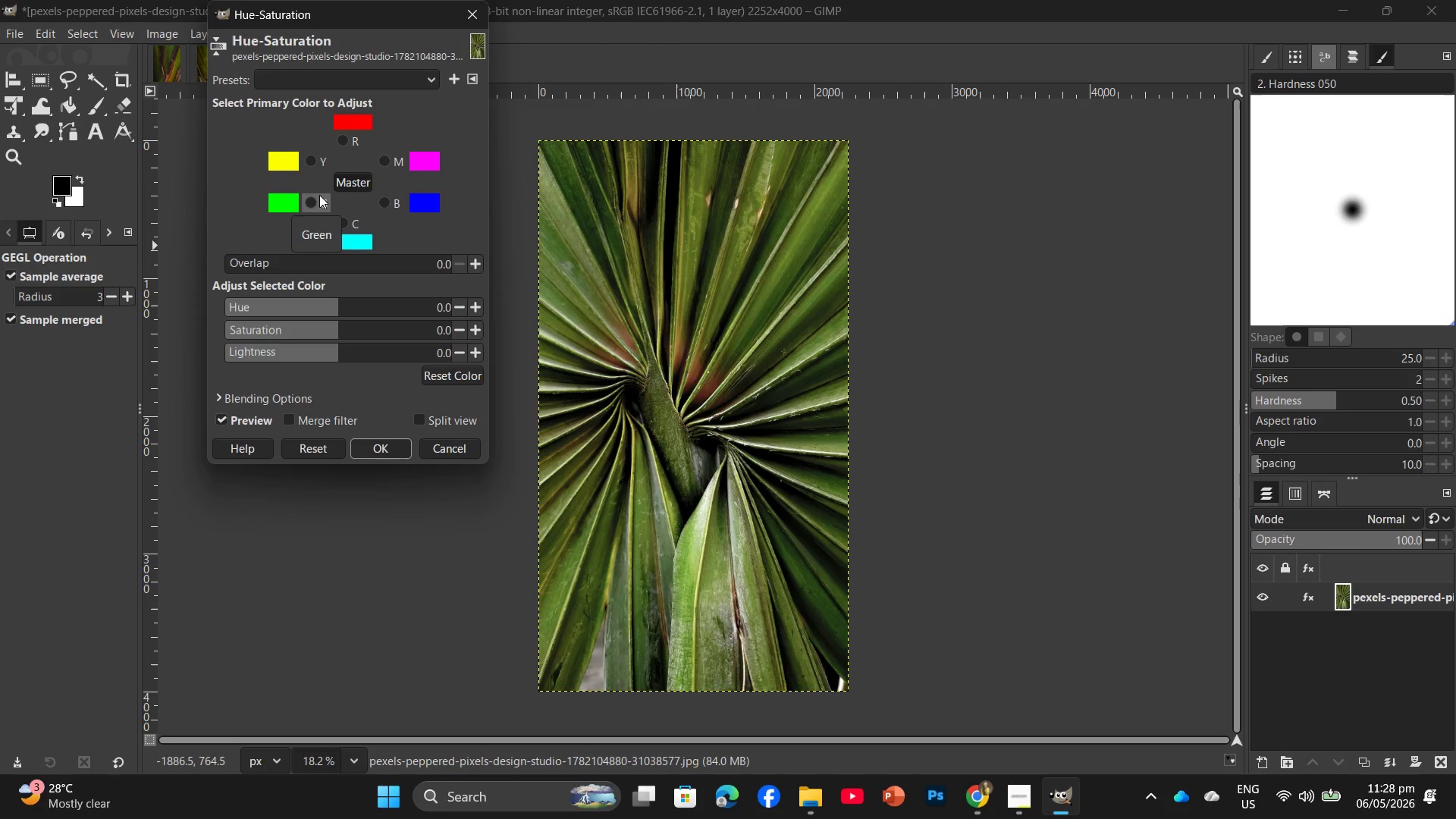 
left_click([319, 195])
 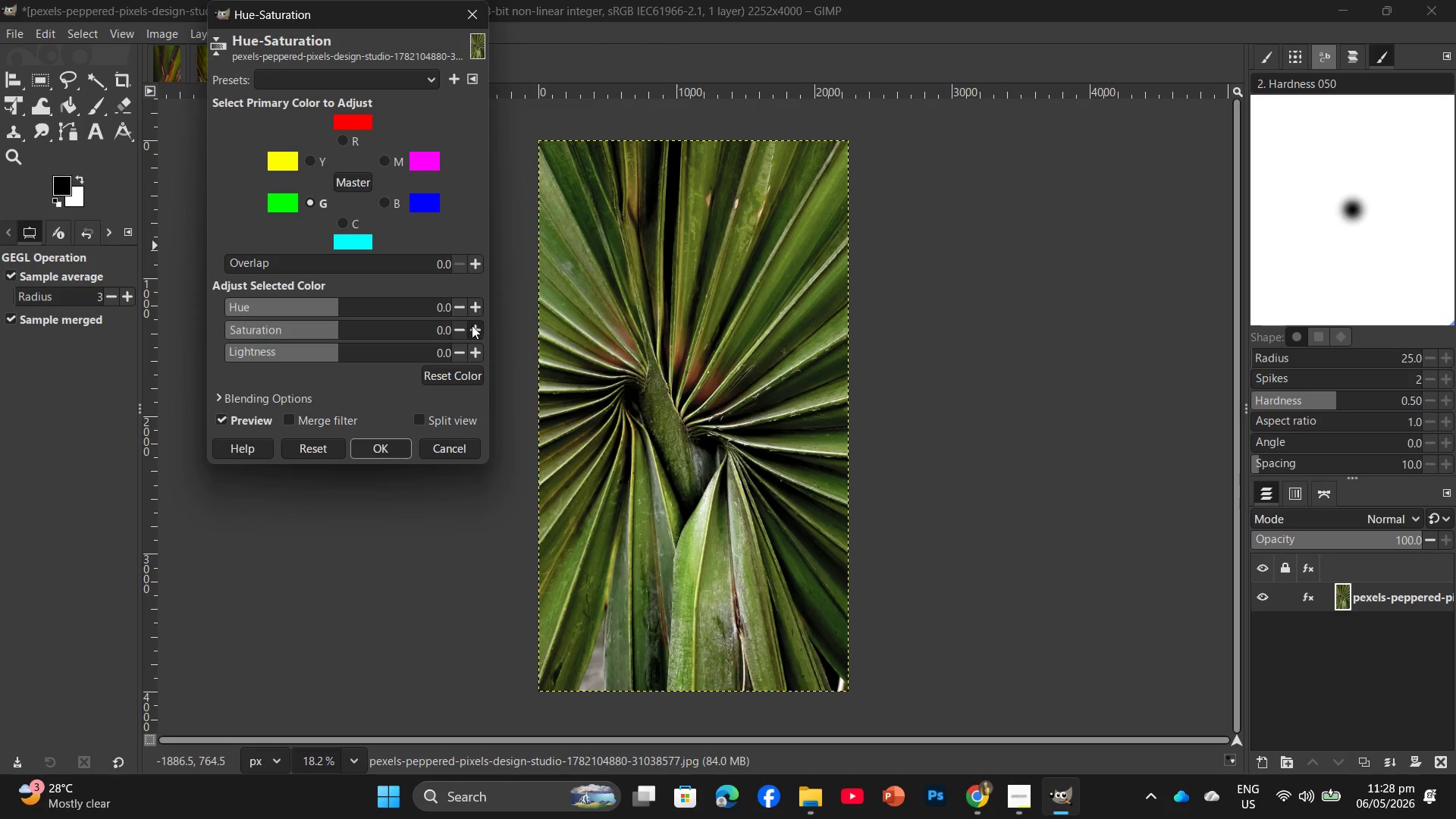 
double_click([472, 326])
 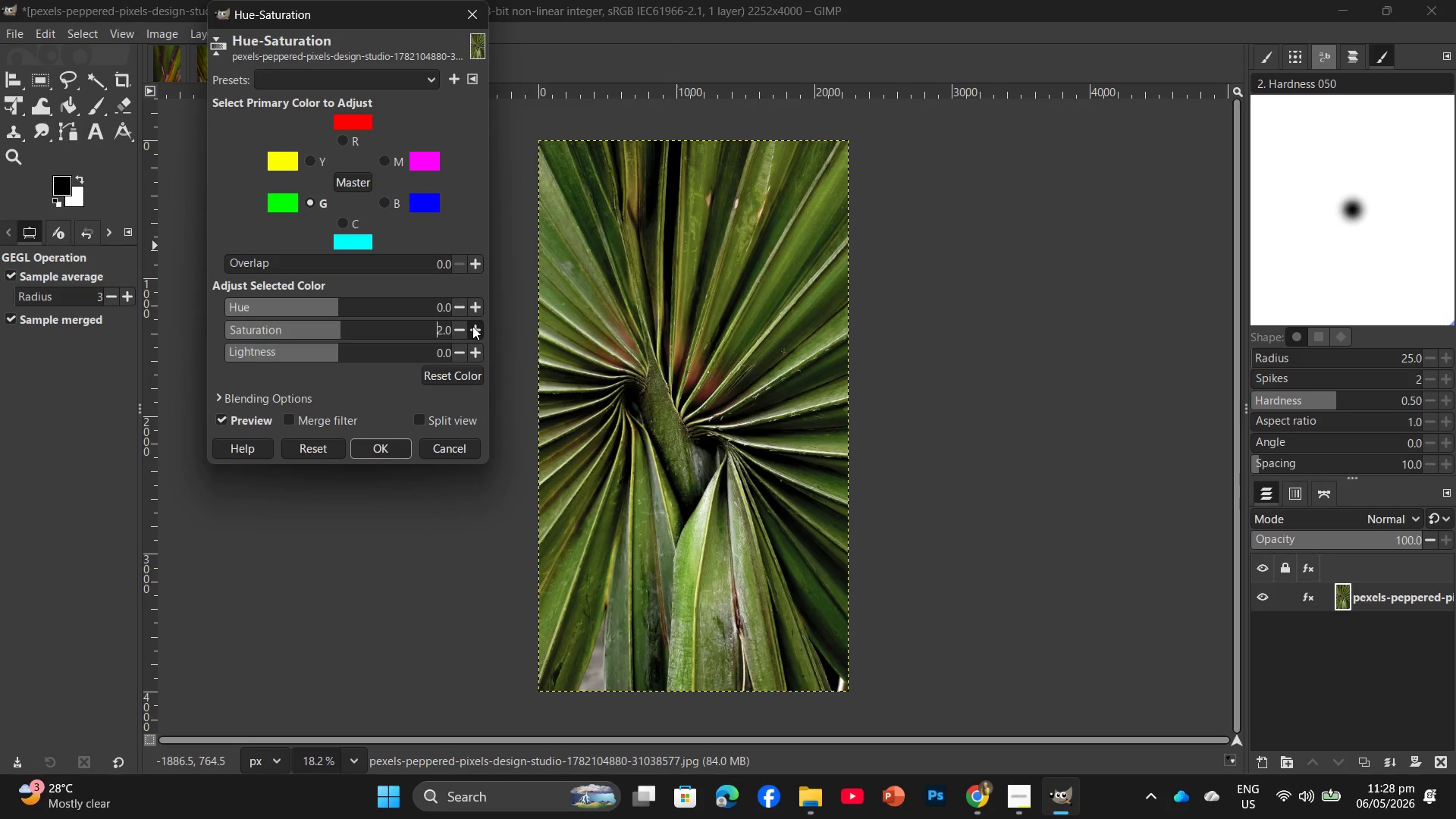 
triple_click([472, 326])
 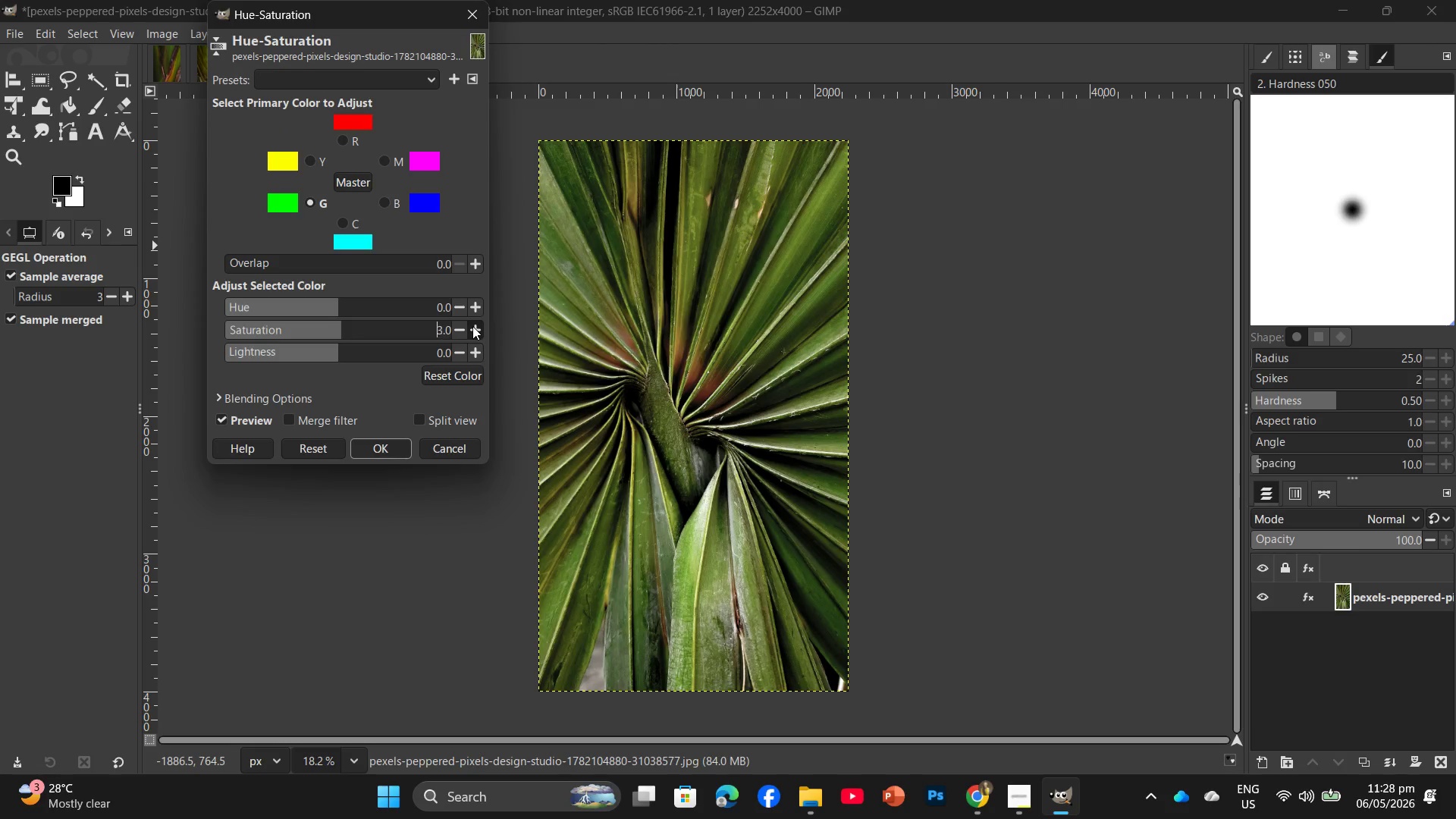 
triple_click([472, 326])
 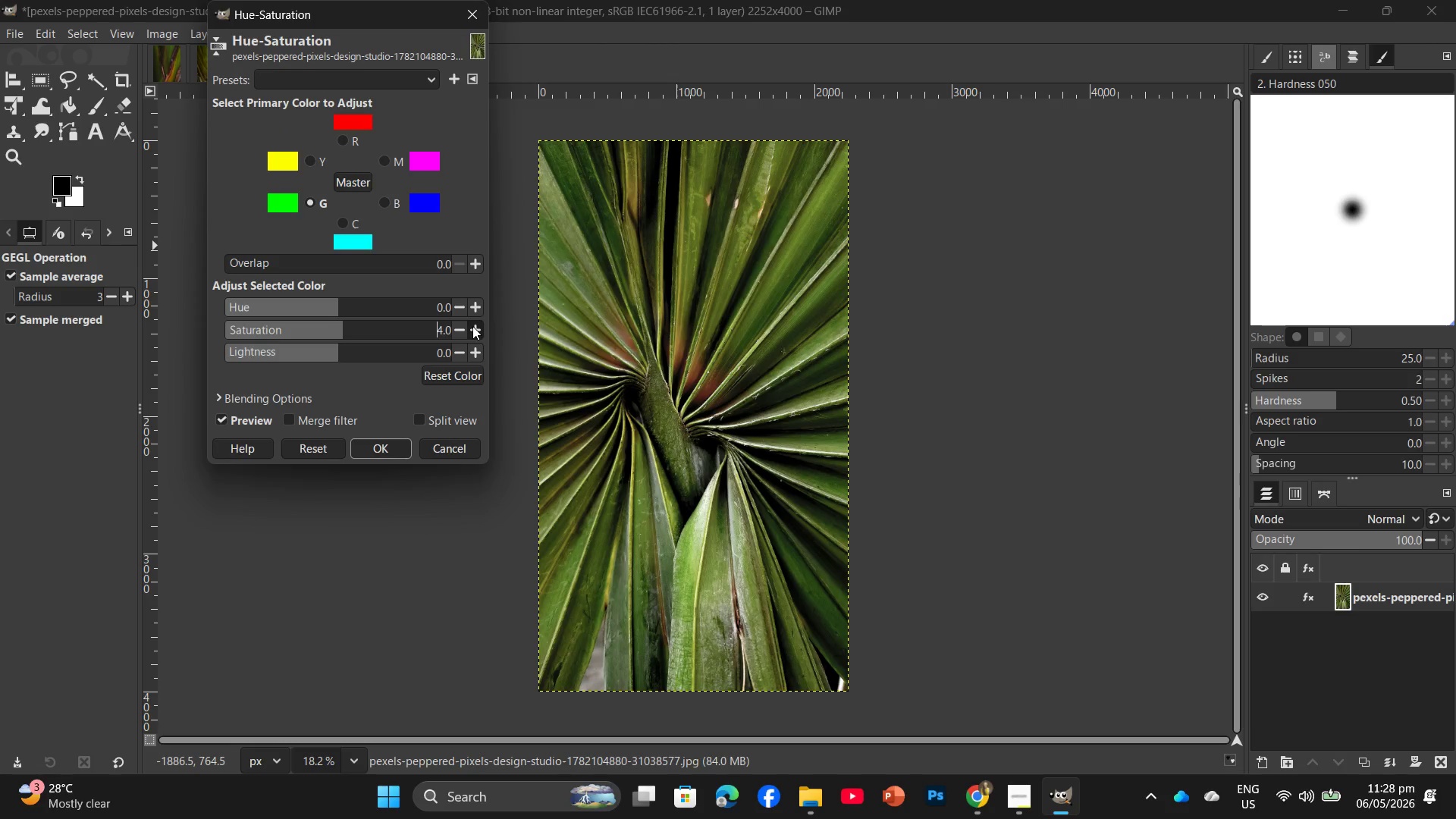 
triple_click([472, 326])
 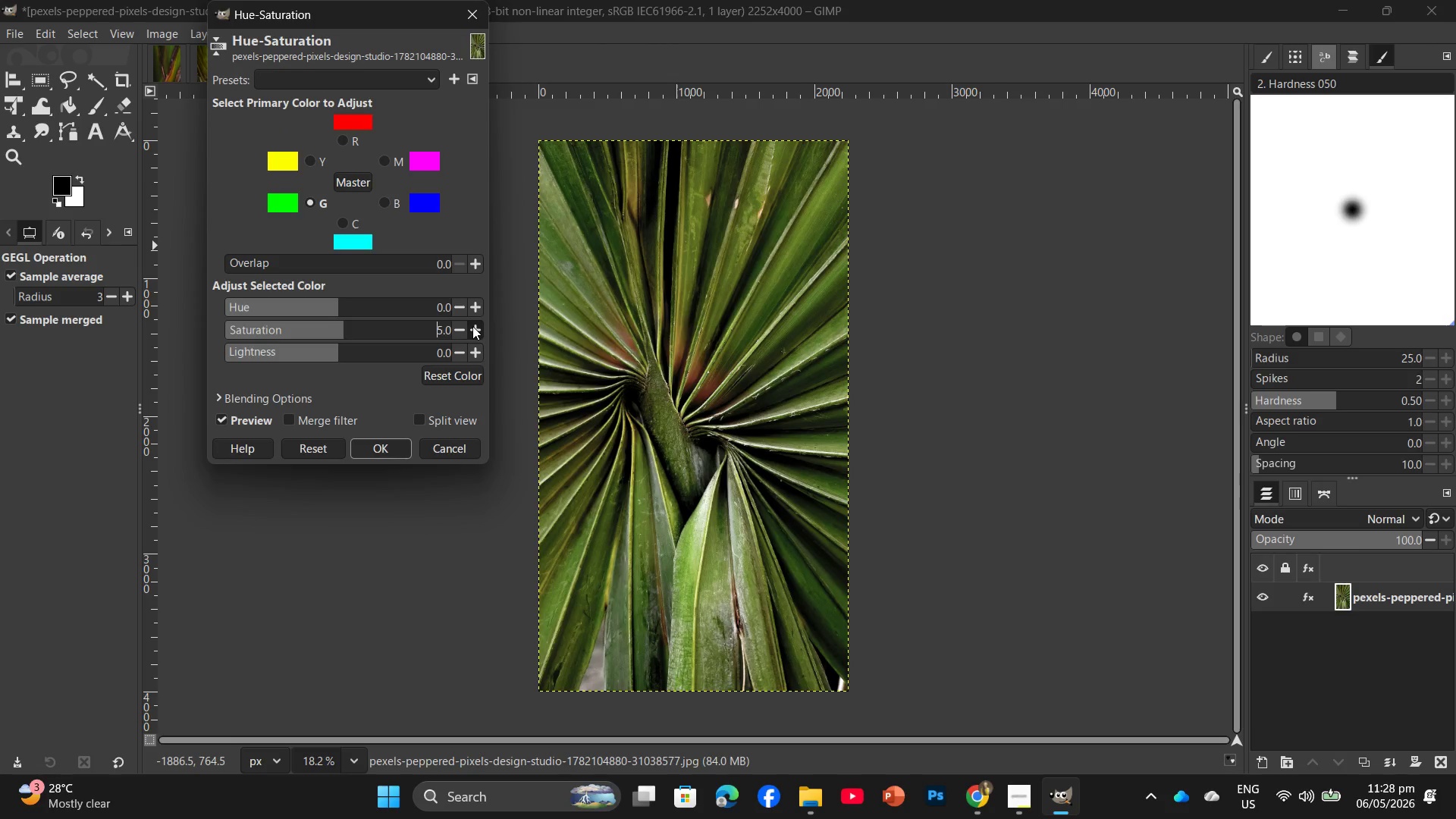 
triple_click([472, 326])
 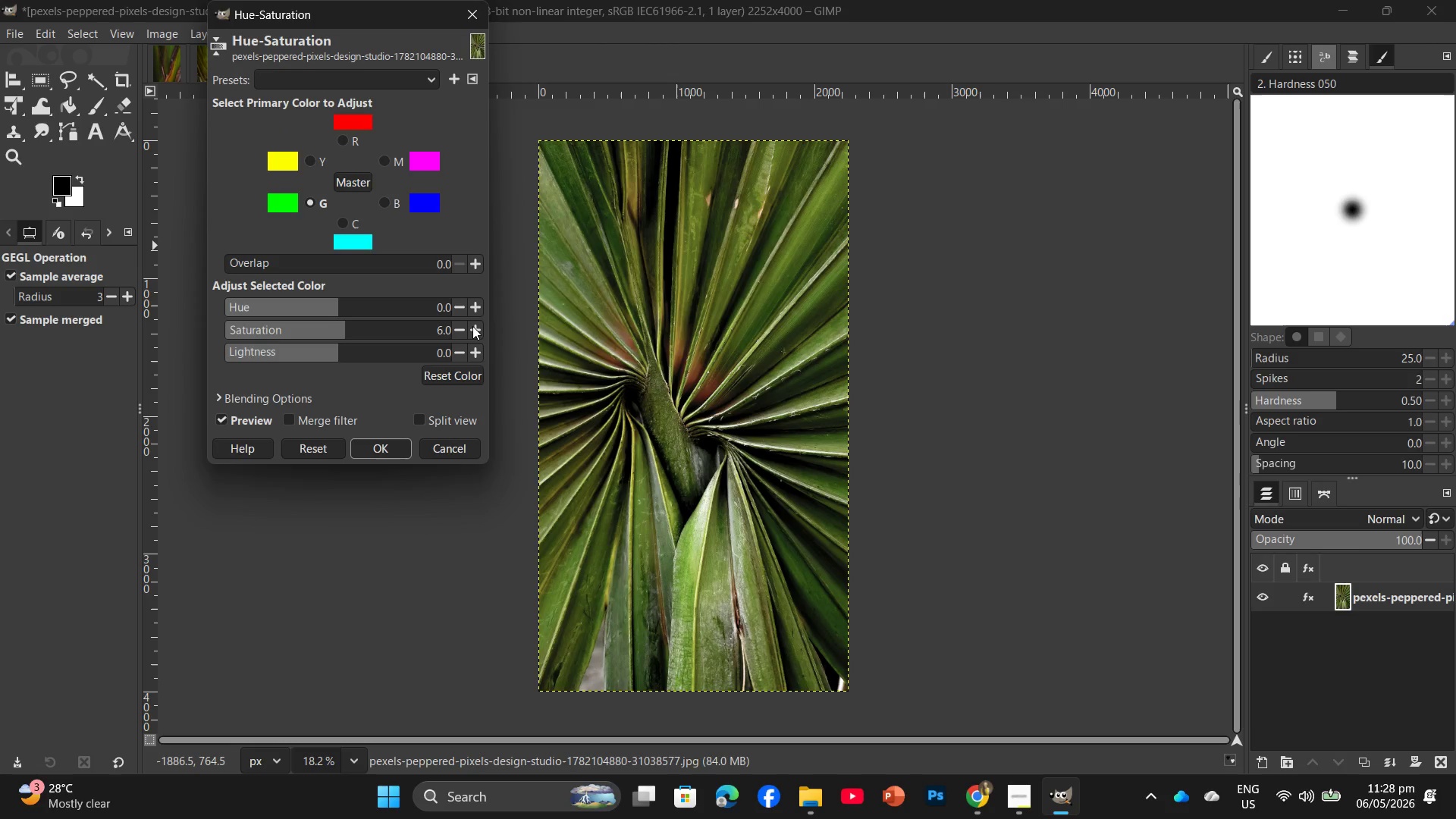 
triple_click([472, 326])
 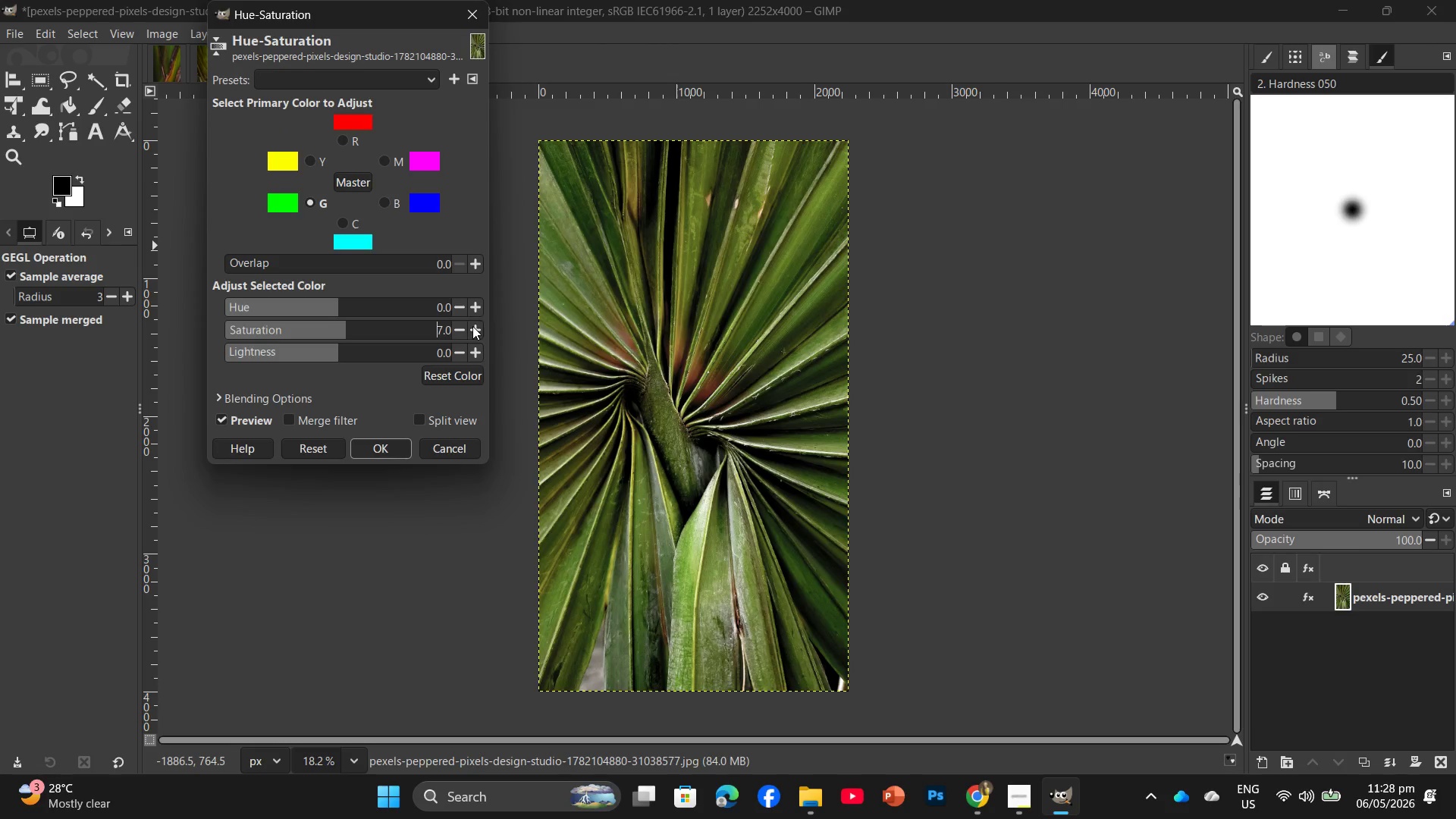 
triple_click([472, 326])
 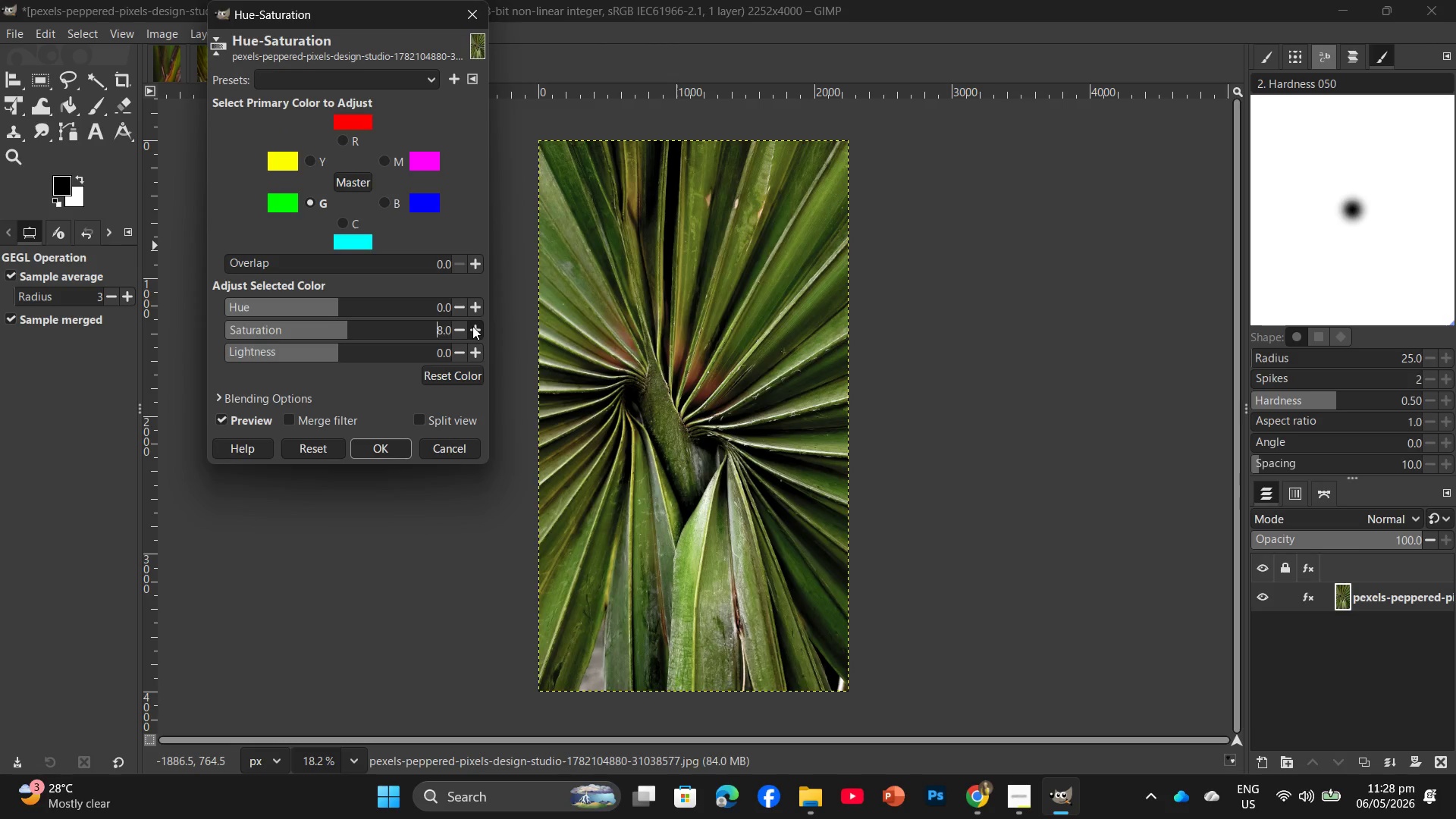 
triple_click([472, 326])
 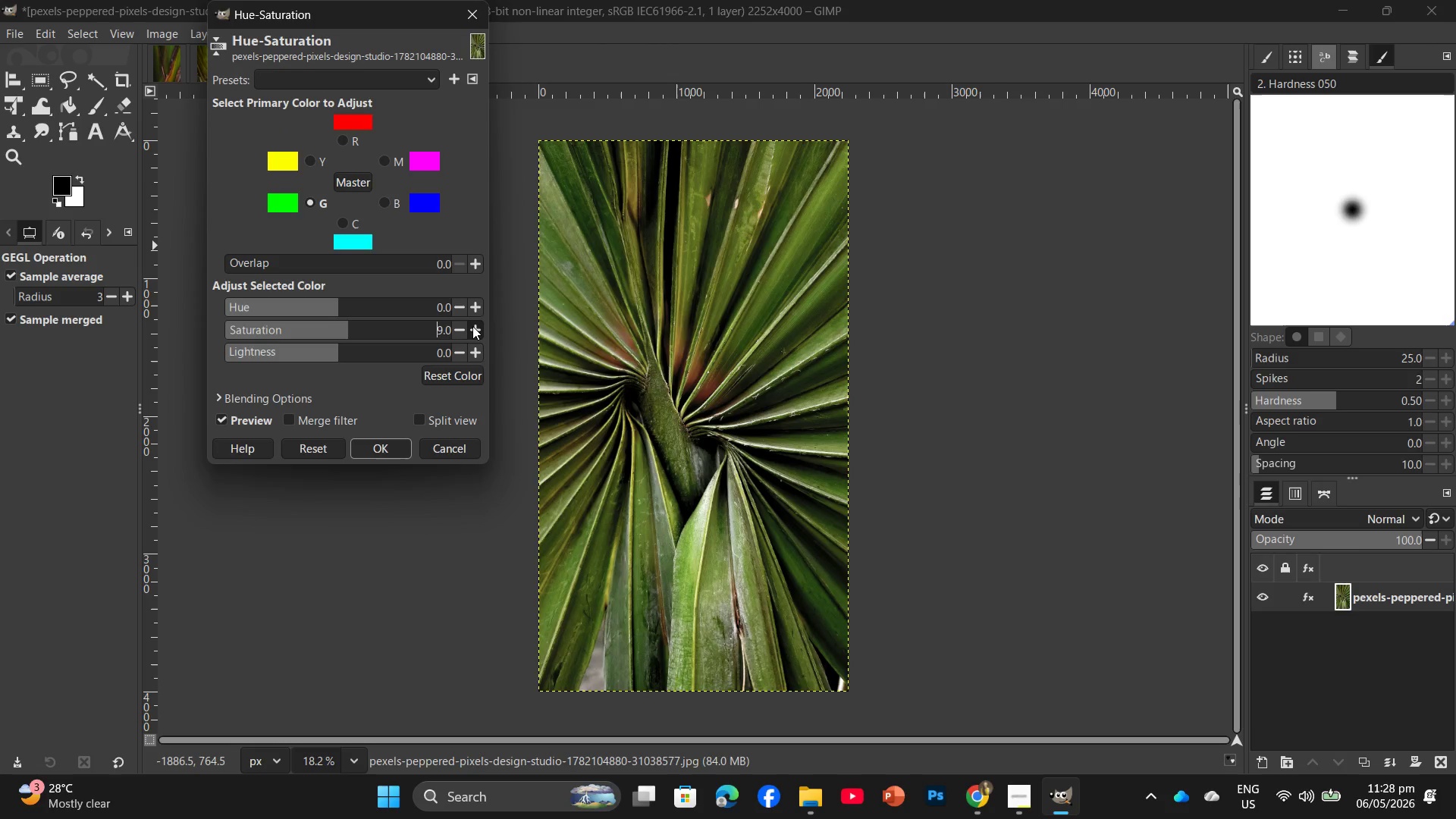 
triple_click([472, 326])
 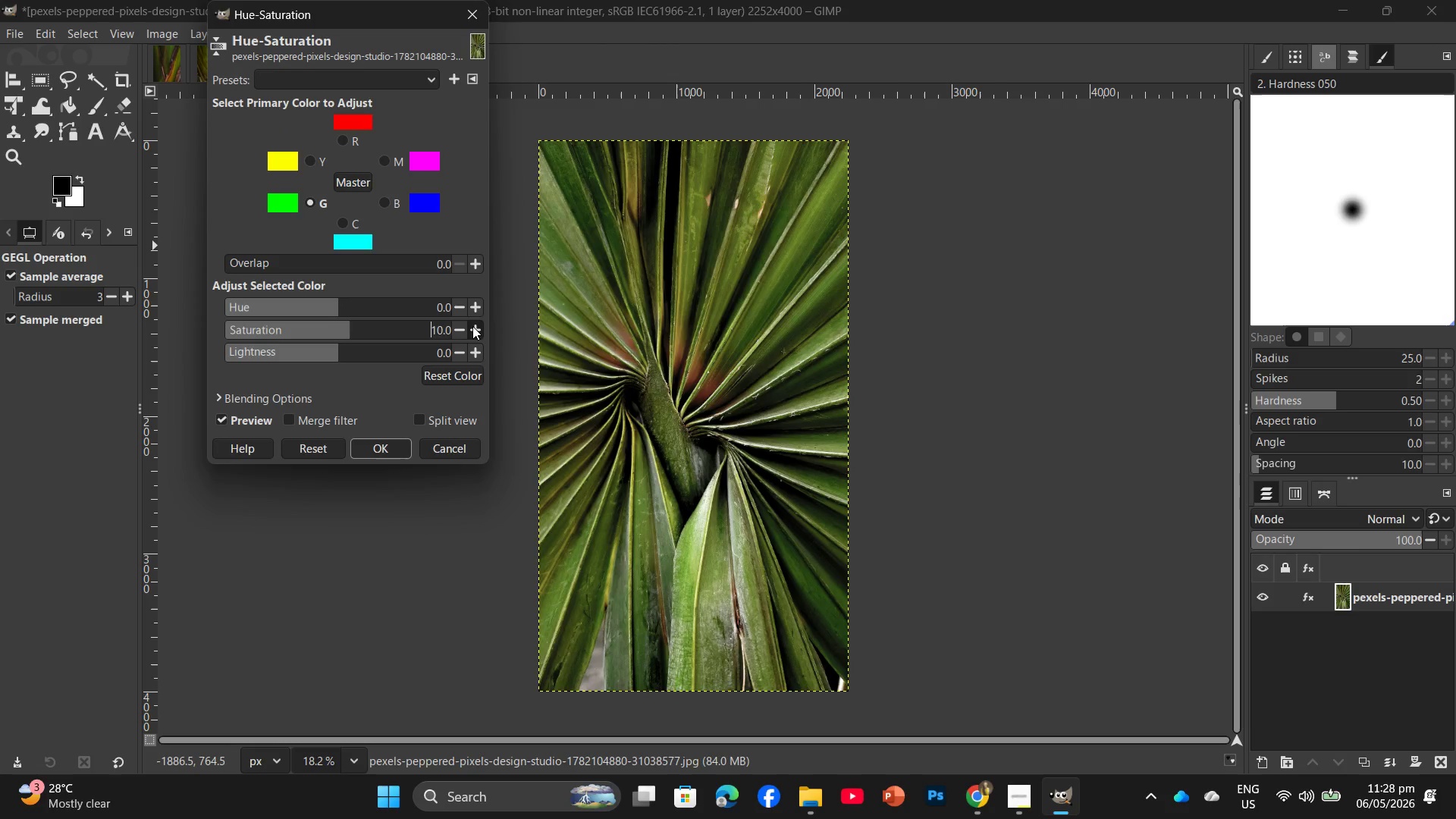 
triple_click([472, 326])
 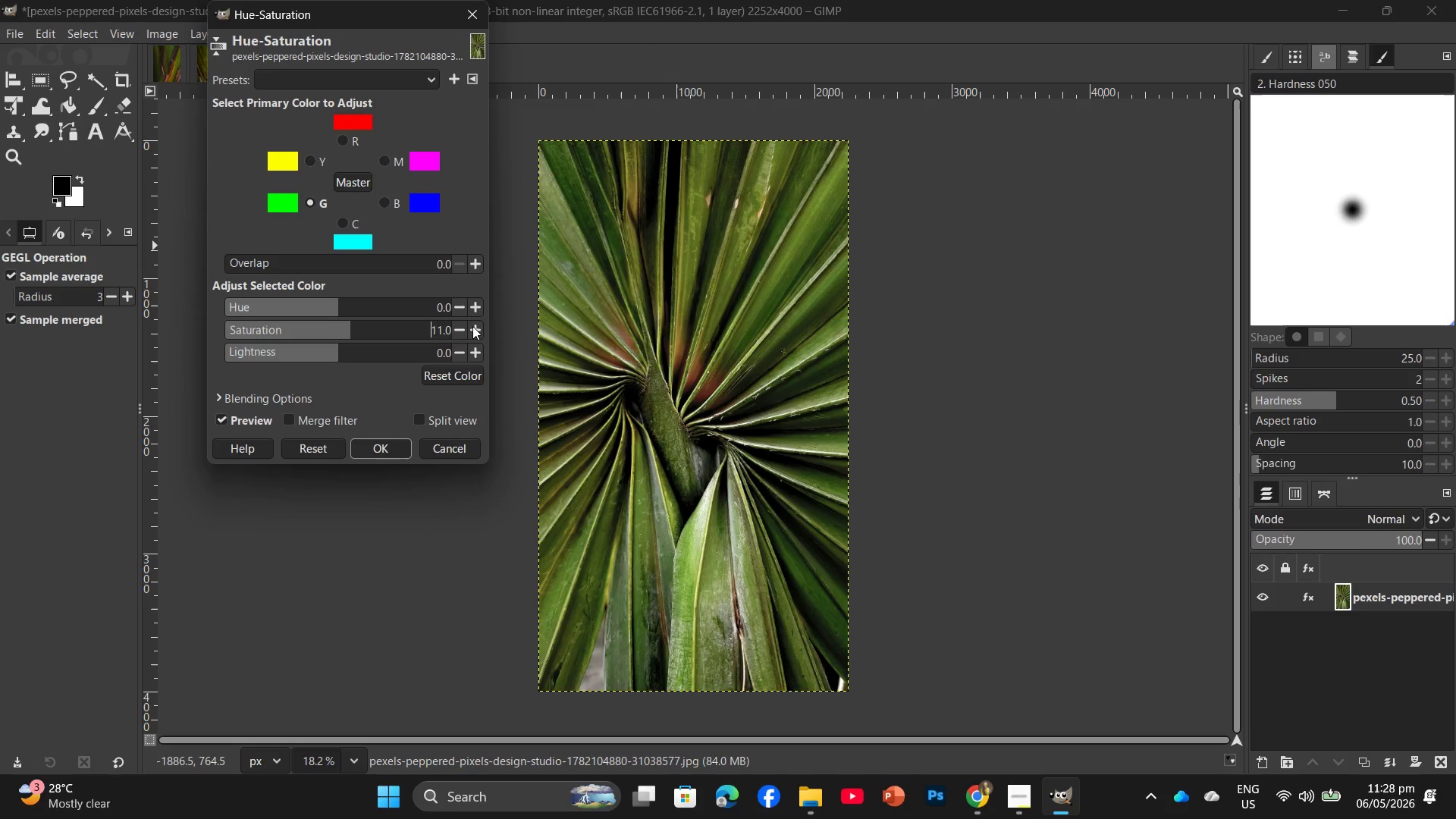 
triple_click([472, 326])
 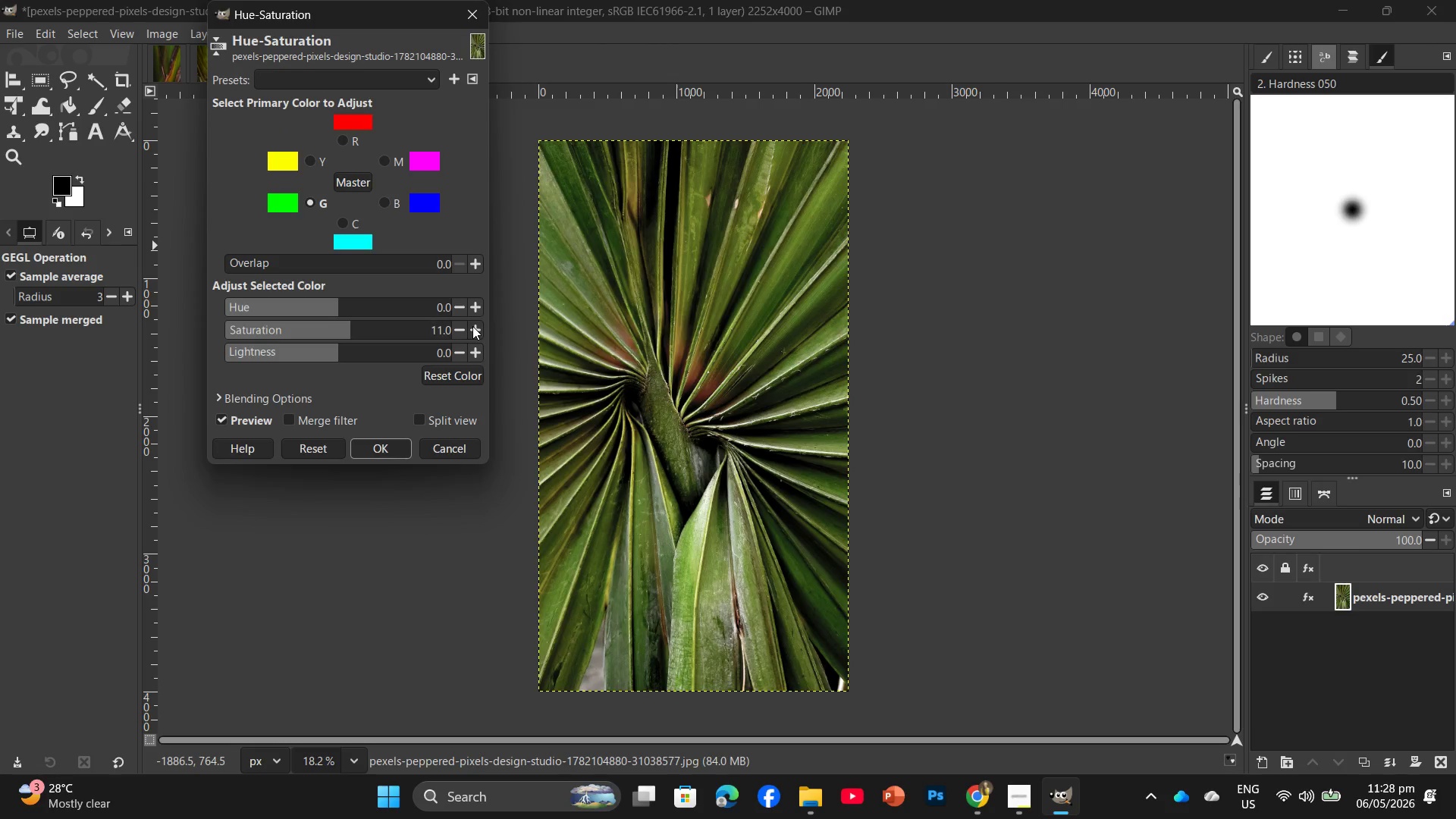 
triple_click([472, 326])
 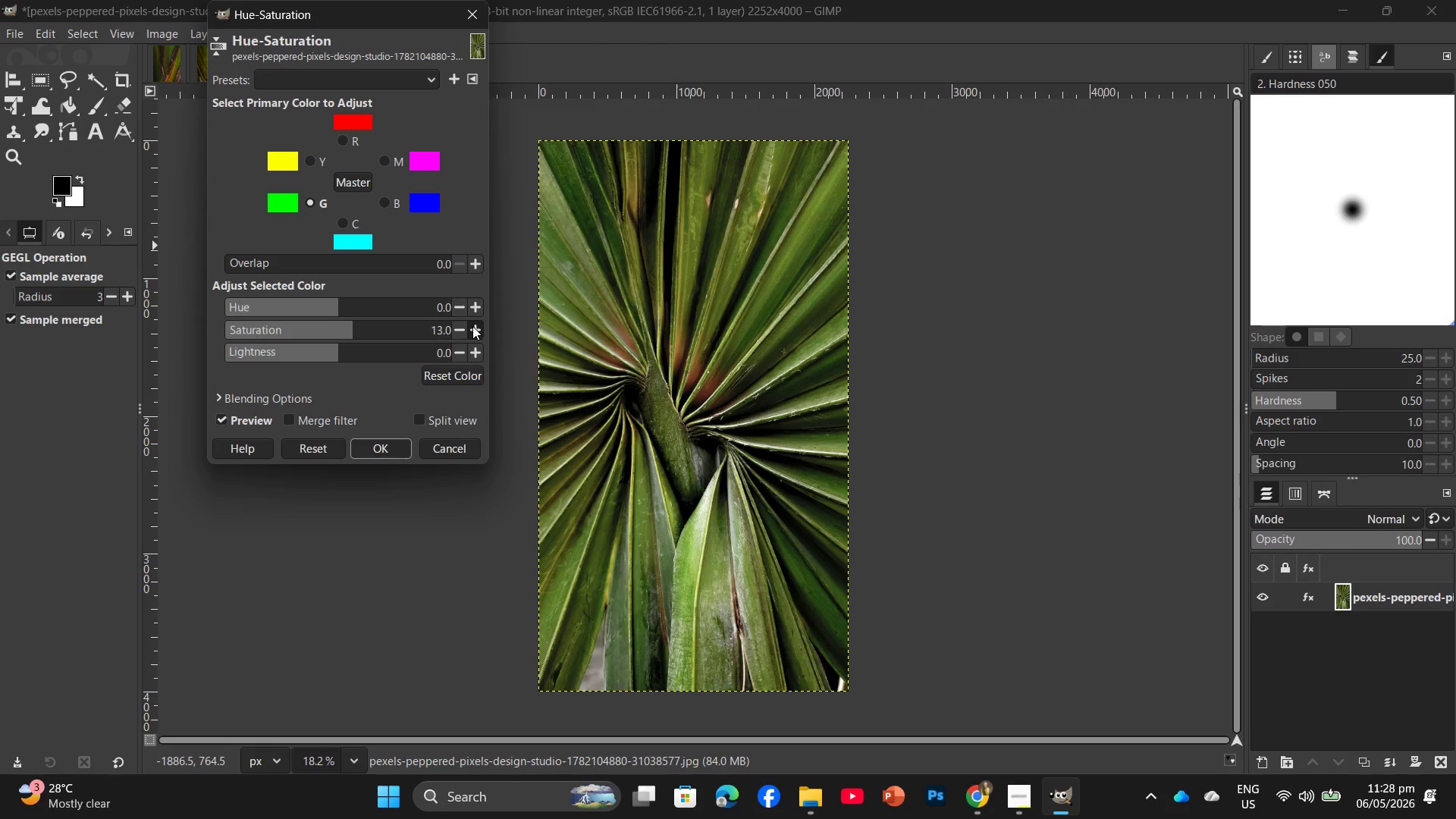 
triple_click([472, 326])
 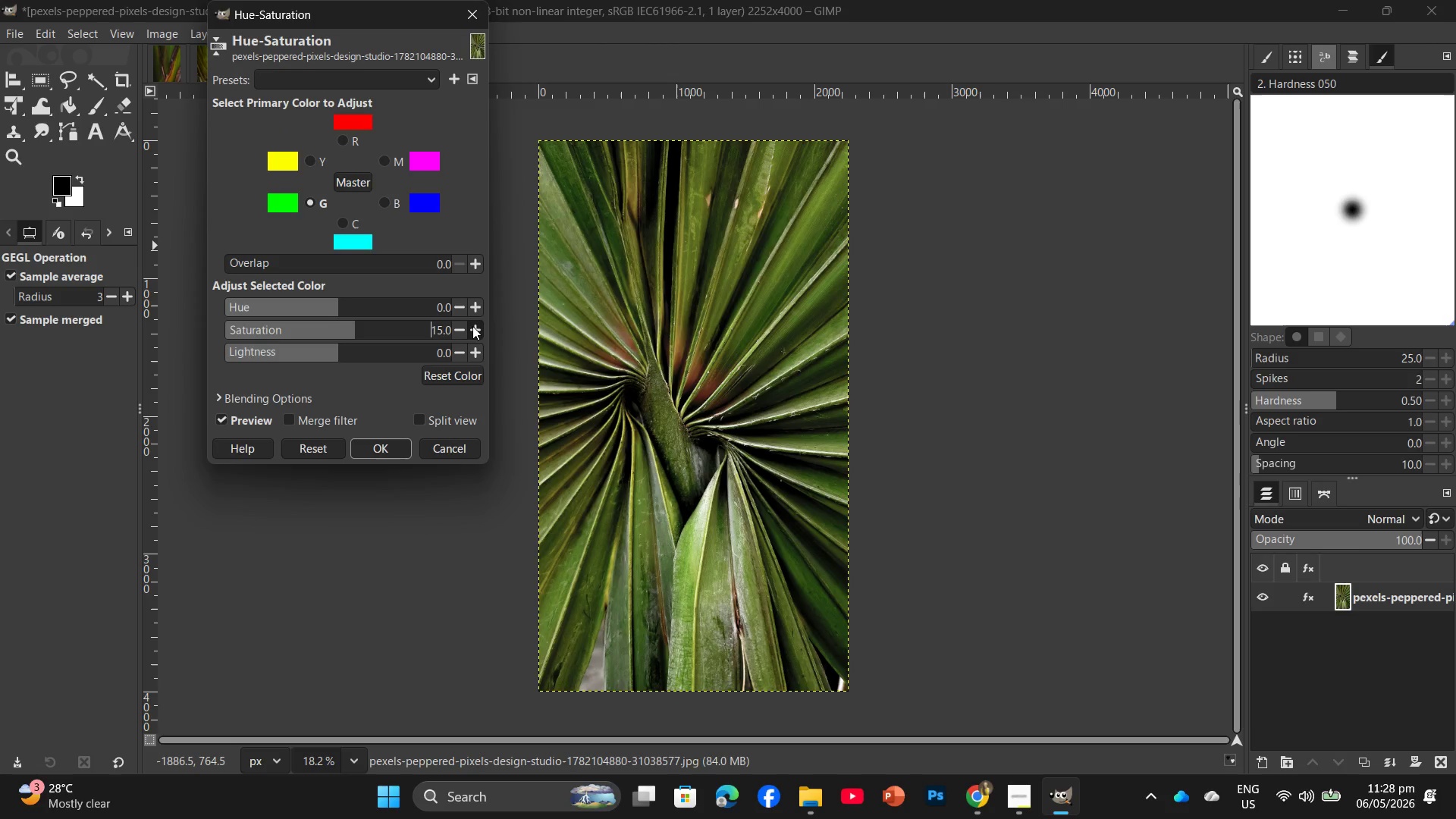 
triple_click([472, 326])
 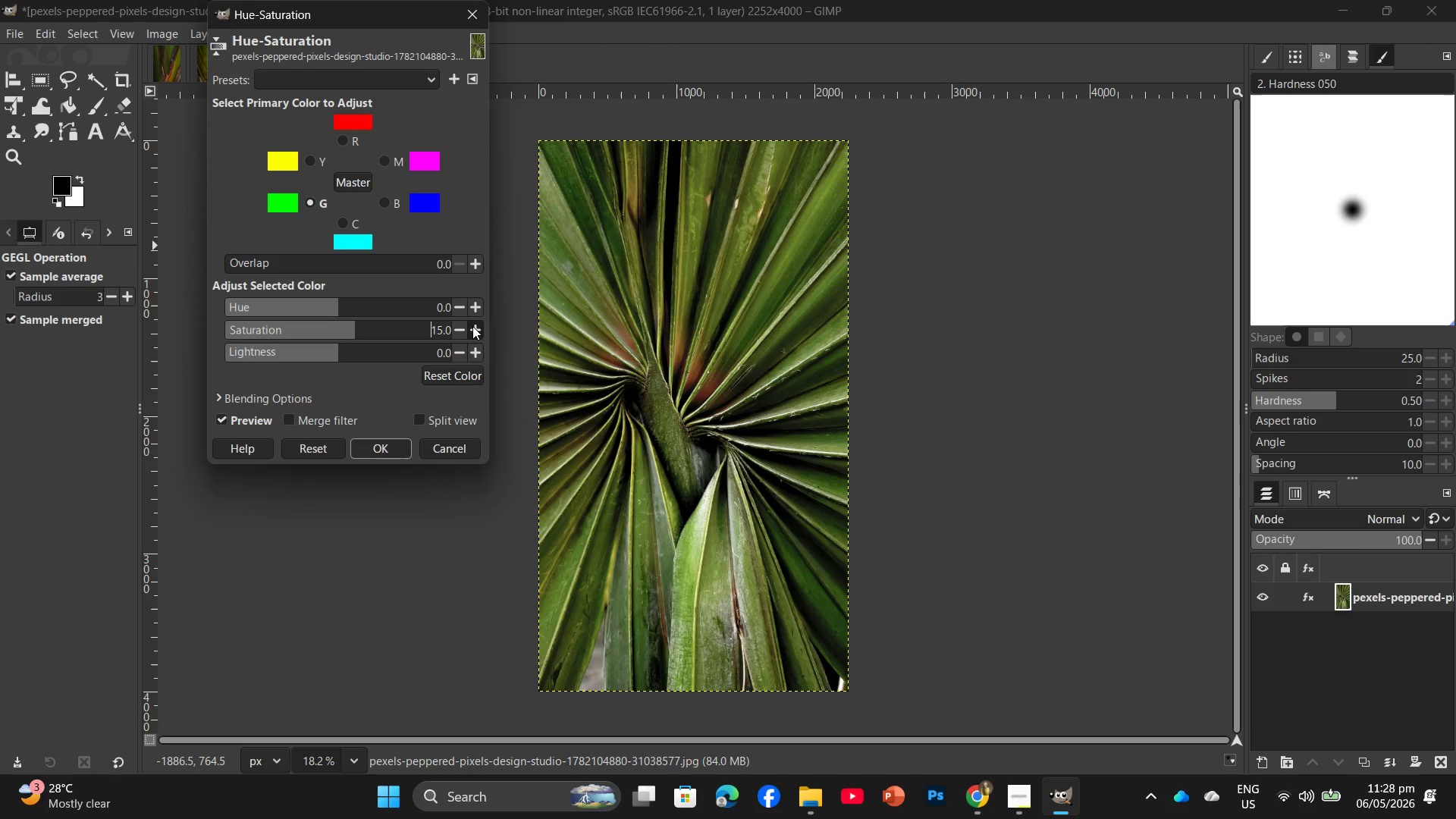 
double_click([472, 326])
 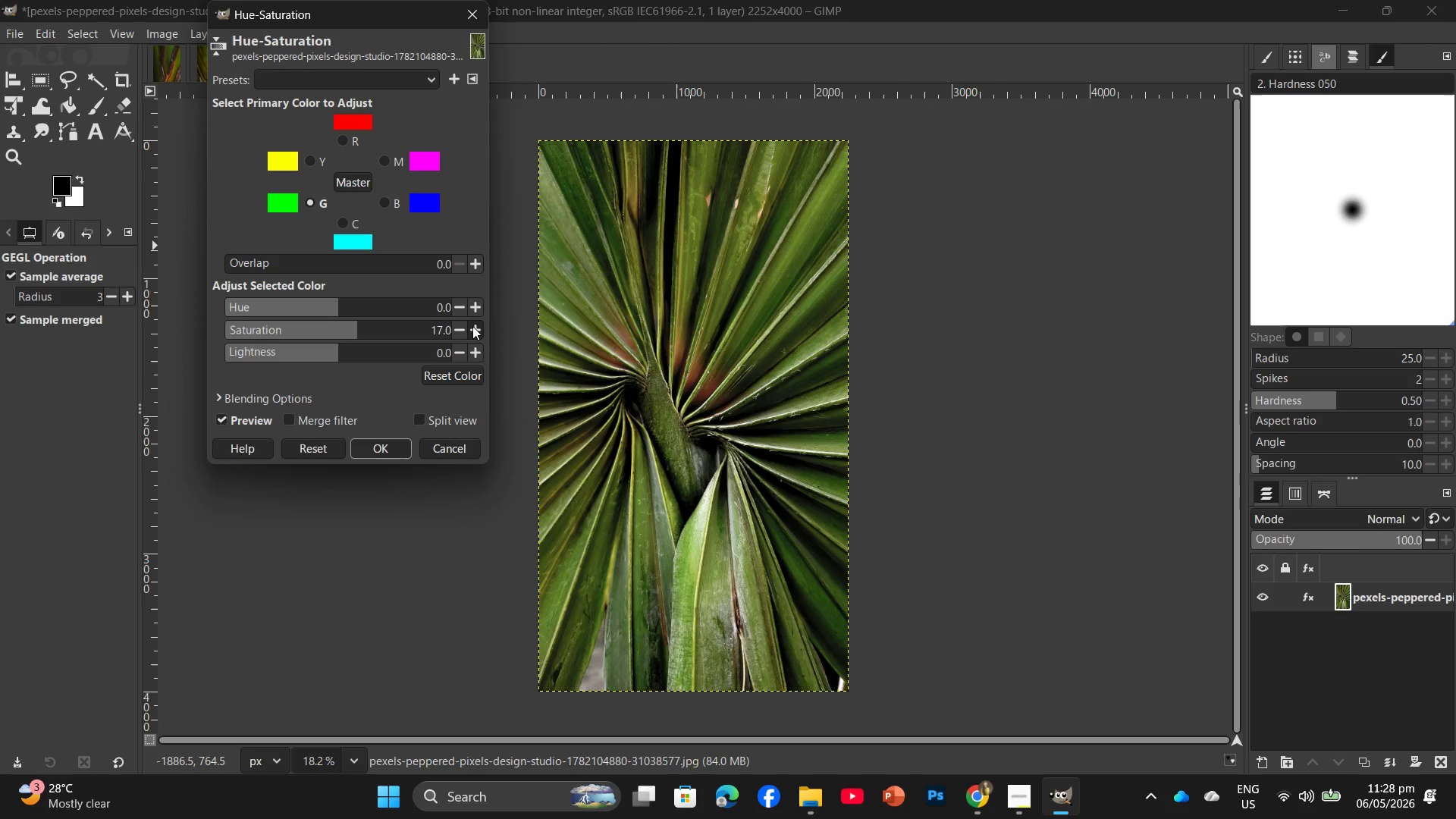 
triple_click([472, 326])
 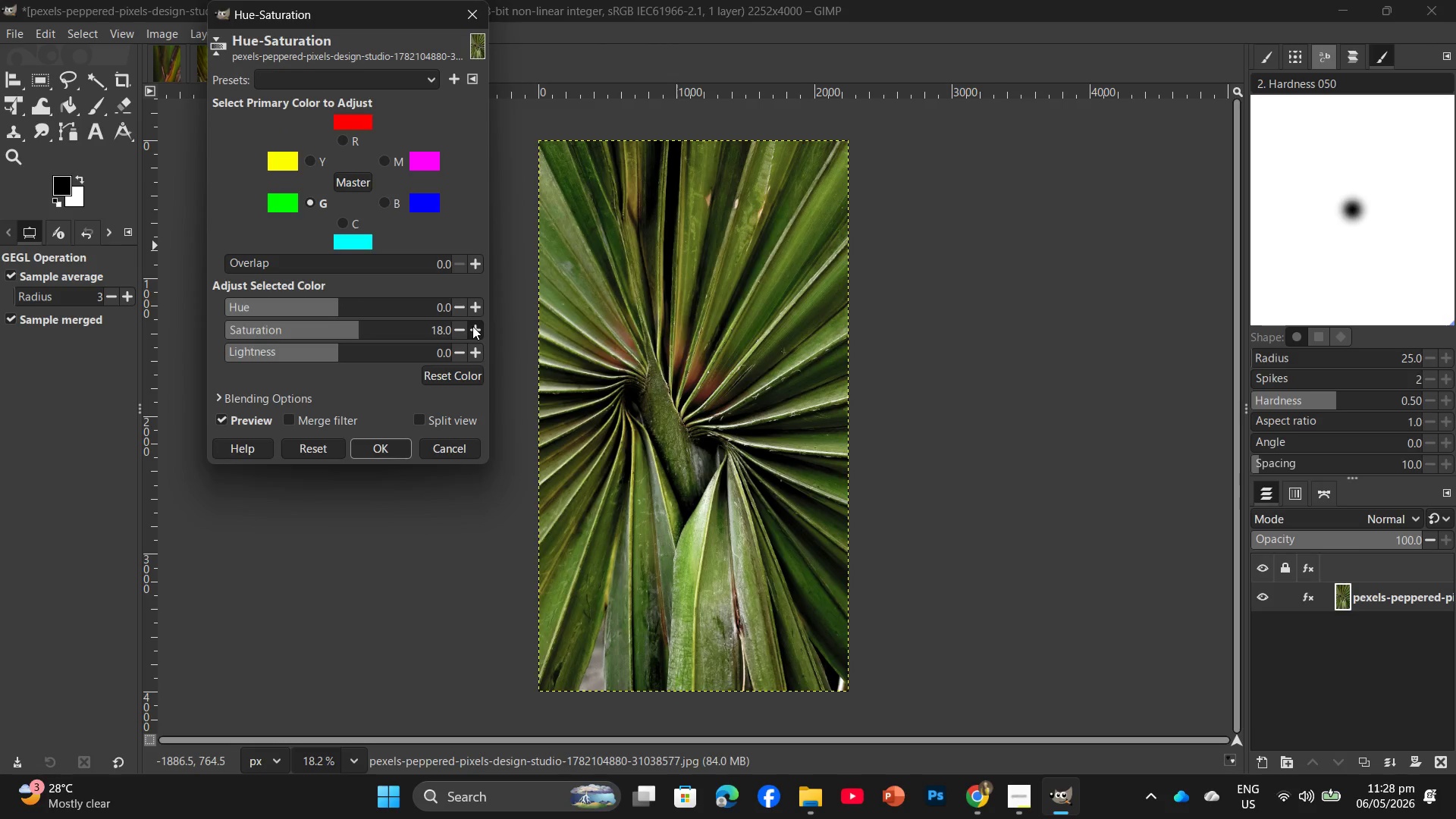 
triple_click([472, 326])
 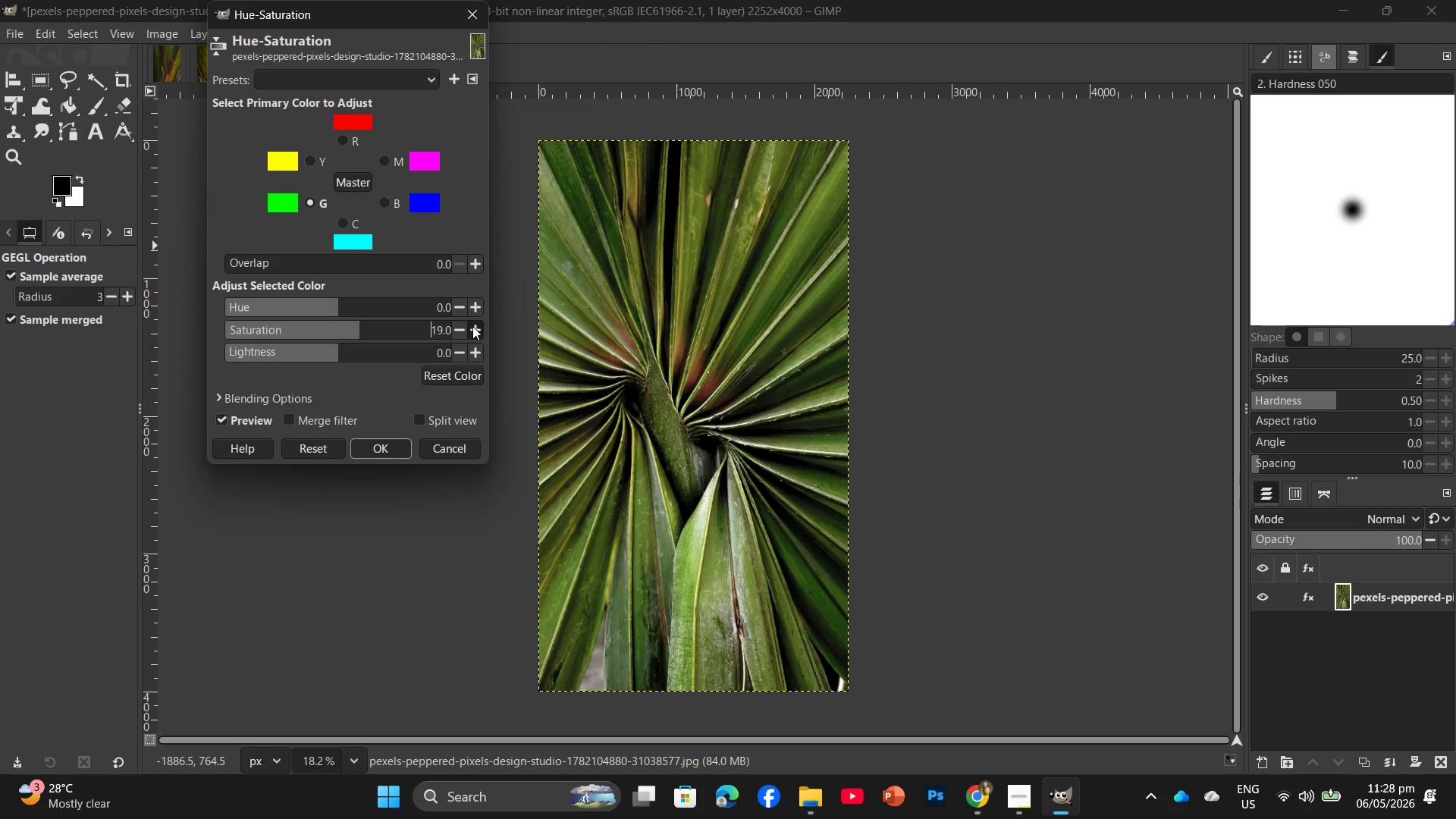 
triple_click([472, 326])
 